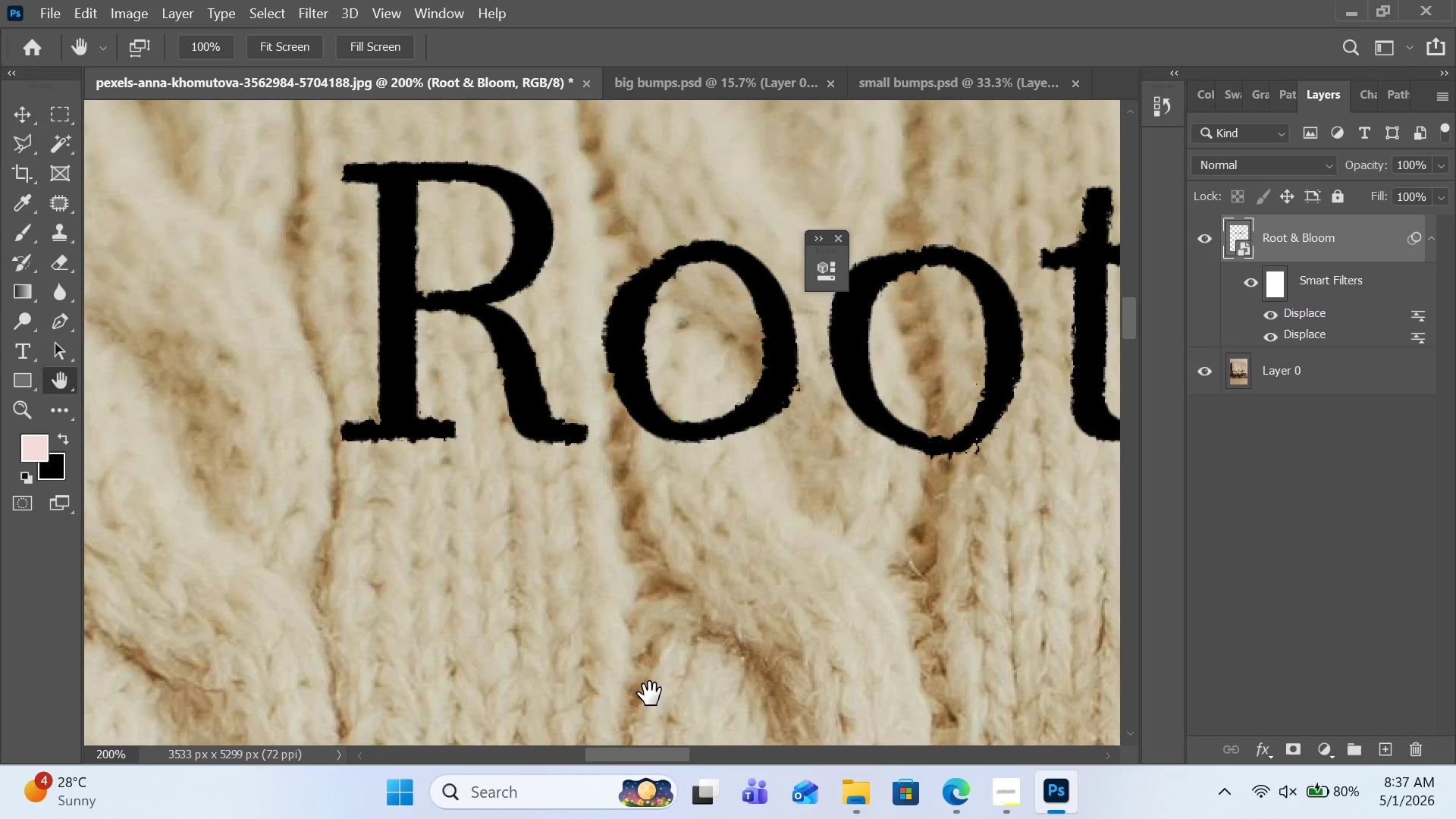 
key(Control+0)
 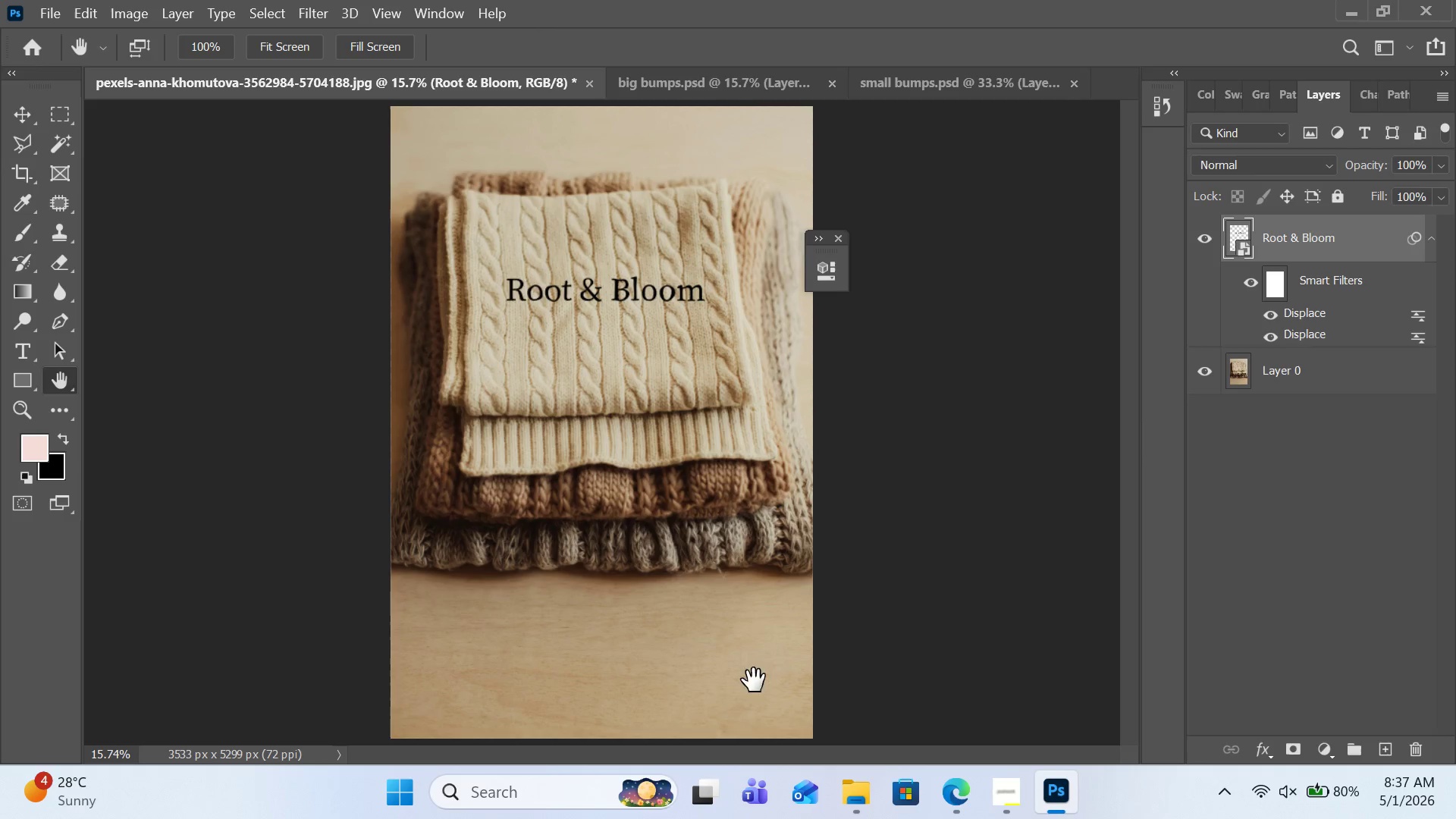 
wait(5.61)
 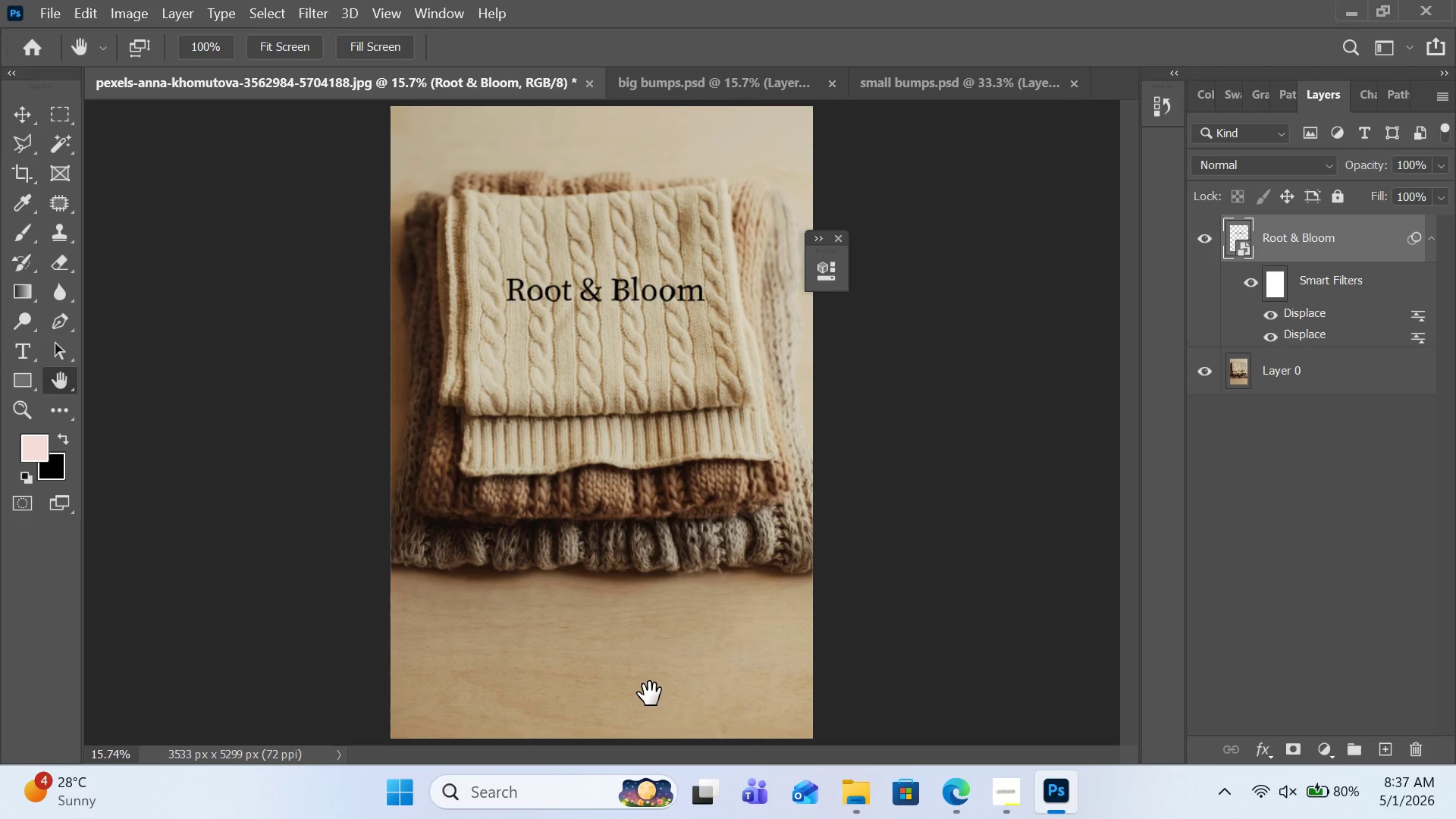 
double_click([1309, 333])
 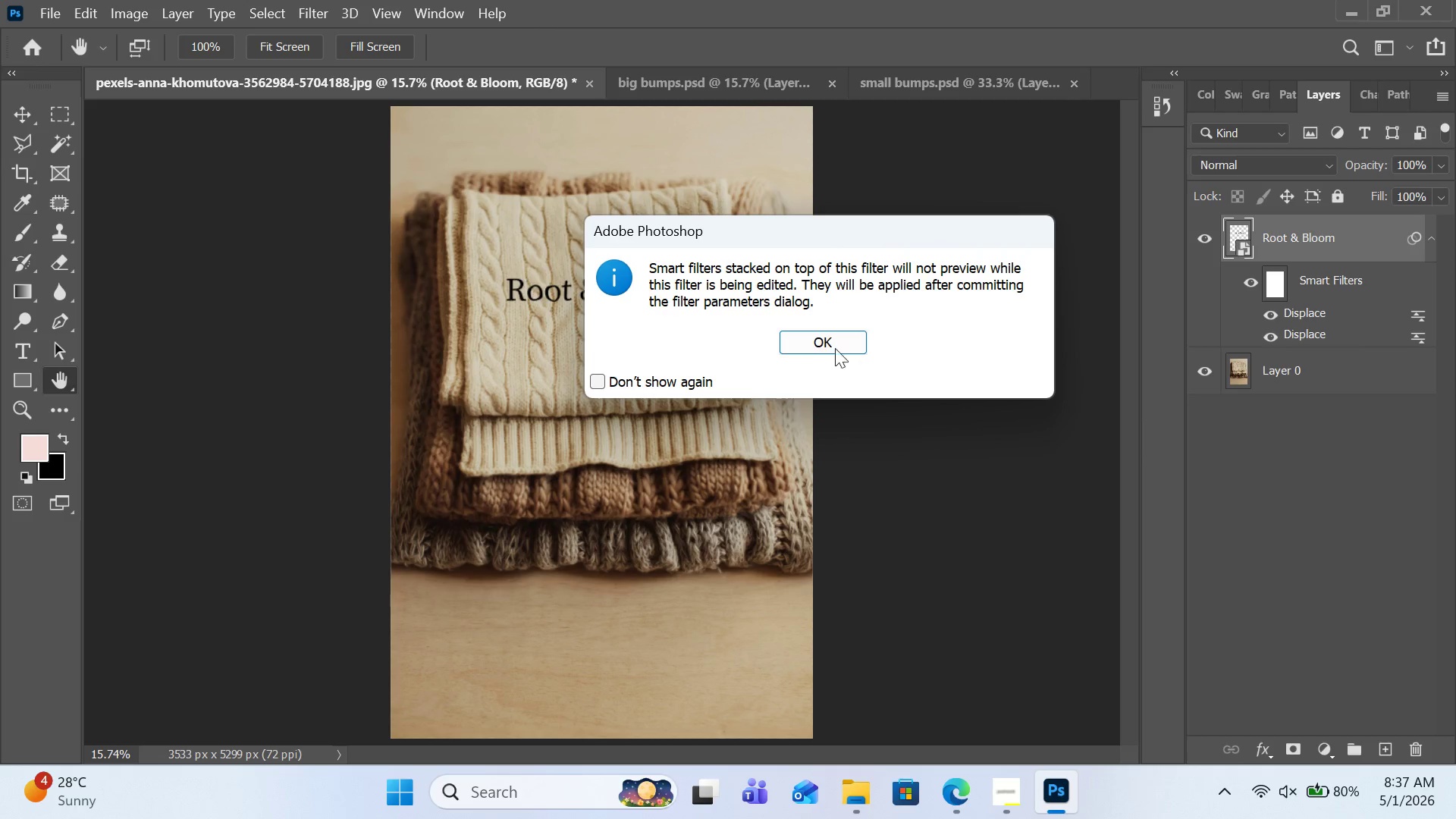 
left_click([818, 337])
 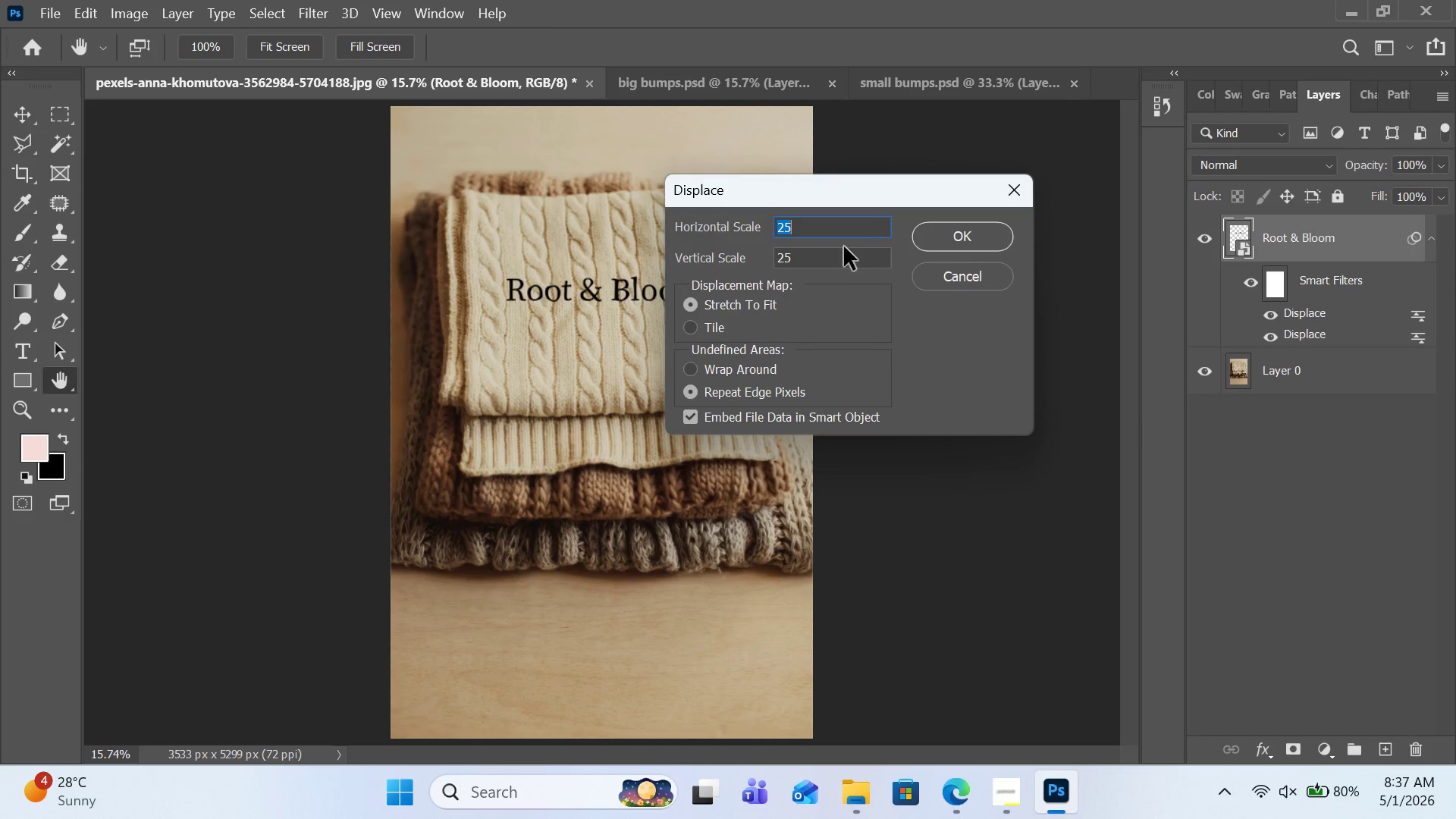 
double_click([829, 234])
 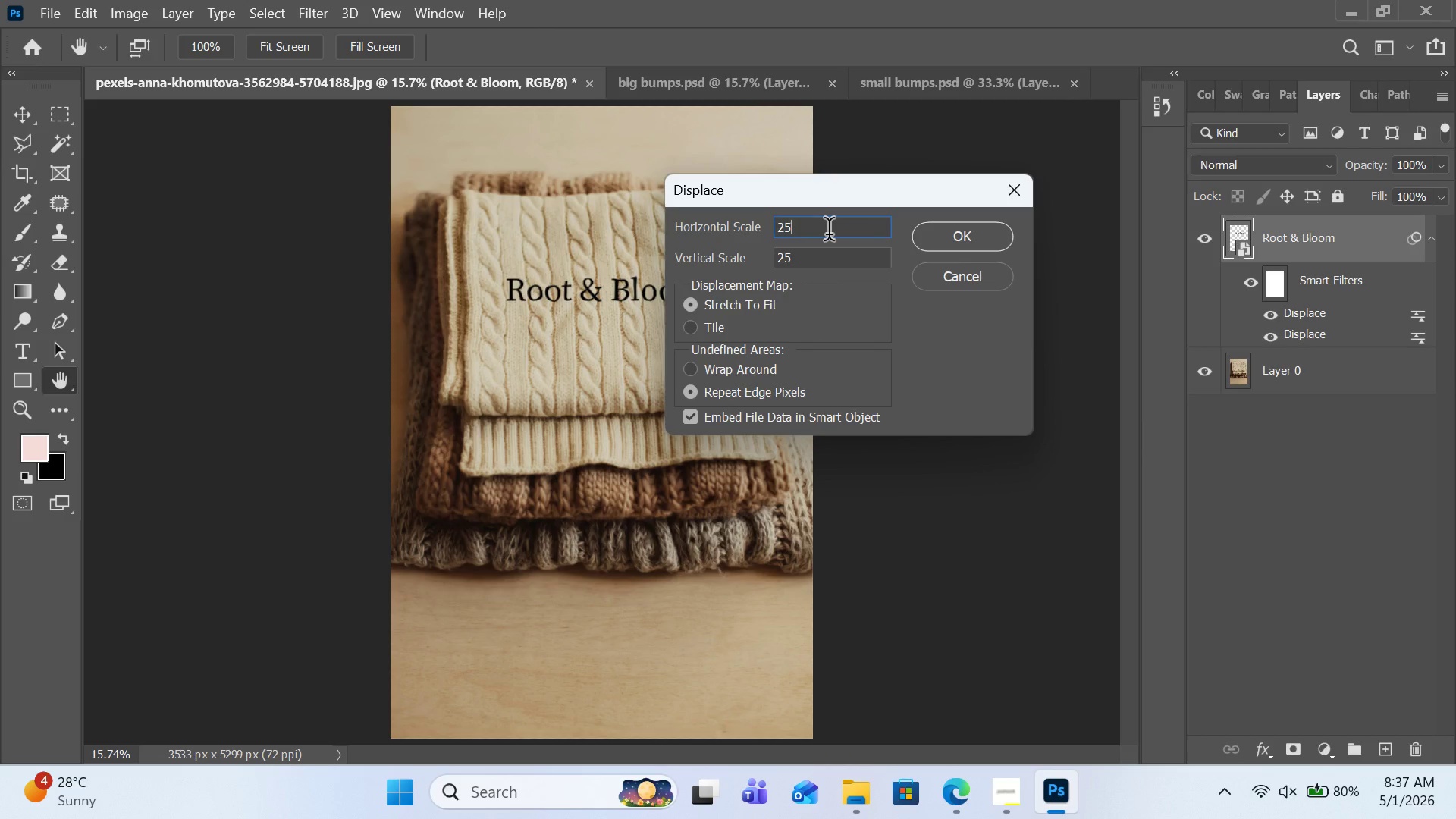 
hold_key(key=ControlLeft, duration=1.09)
 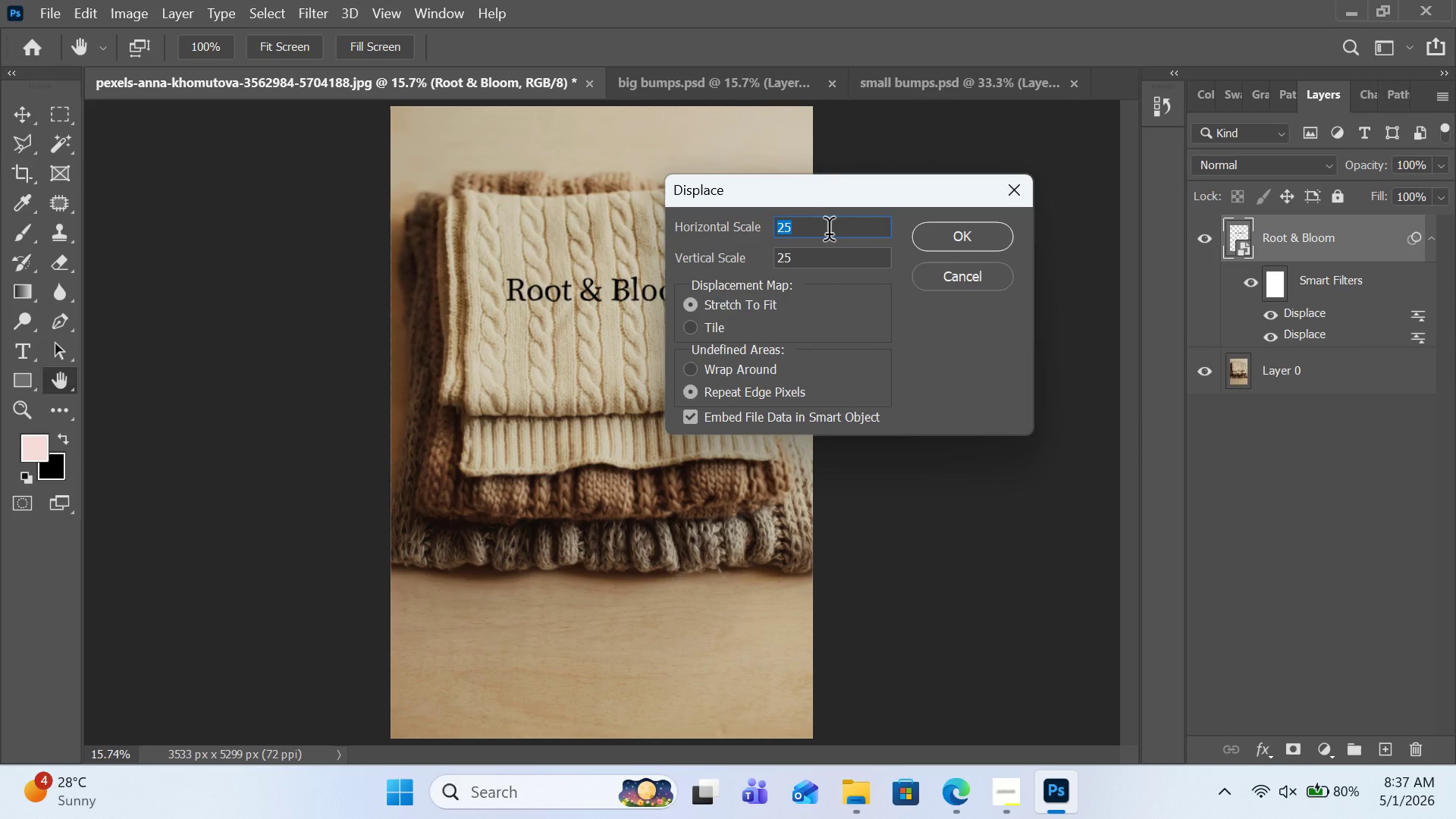 
key(A)
 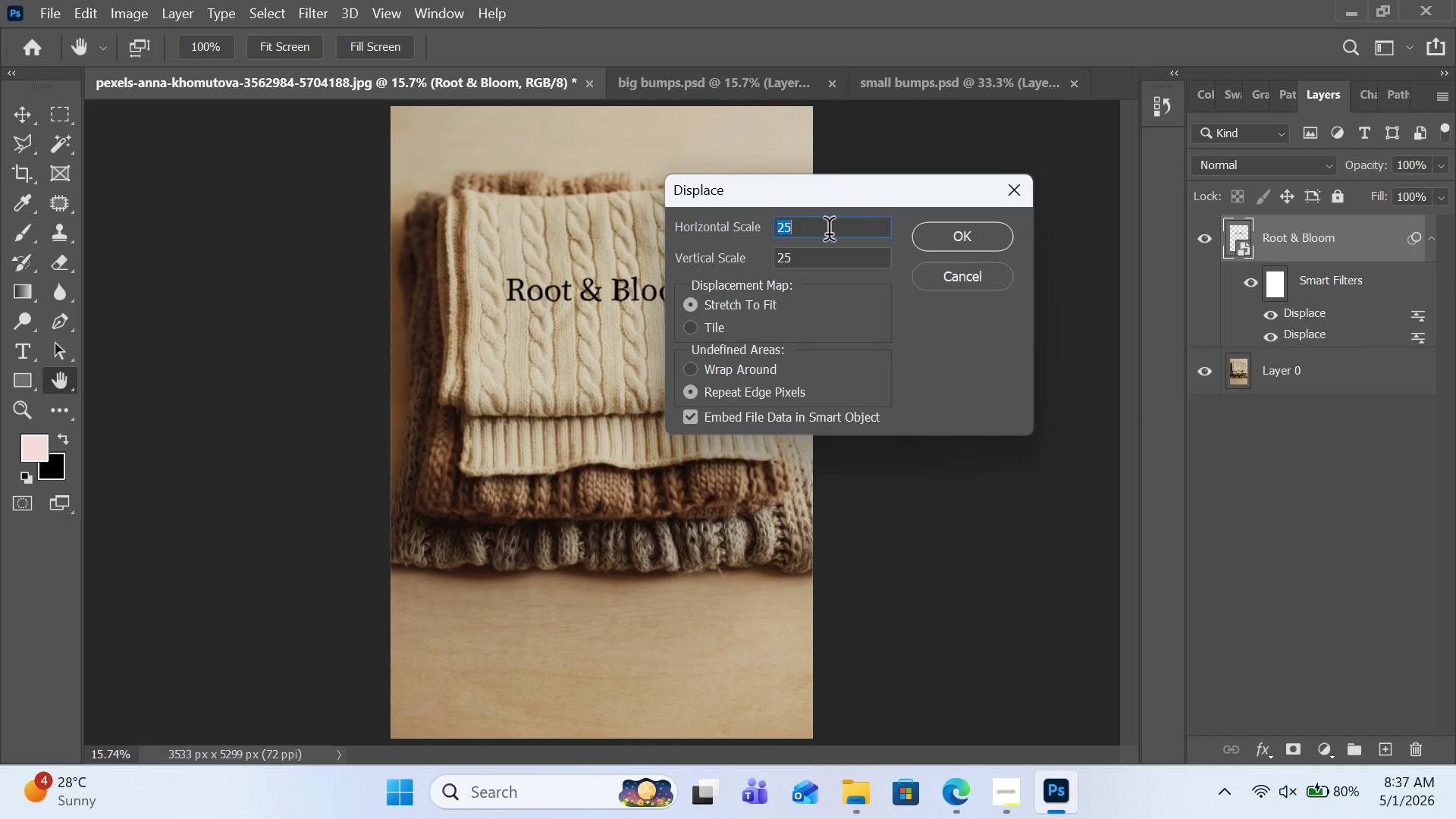 
key(Control+3)
 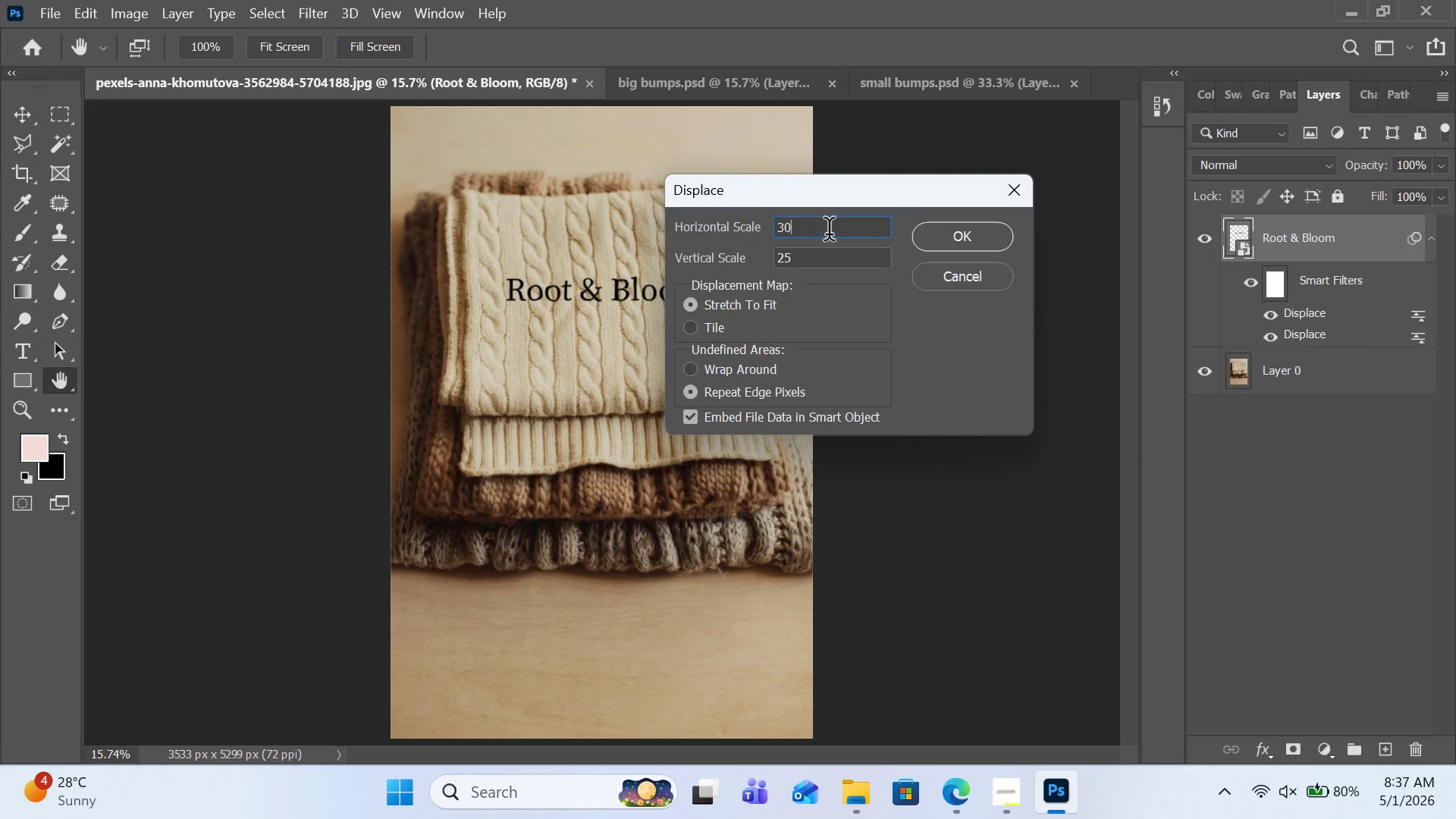 
key(Control+0)
 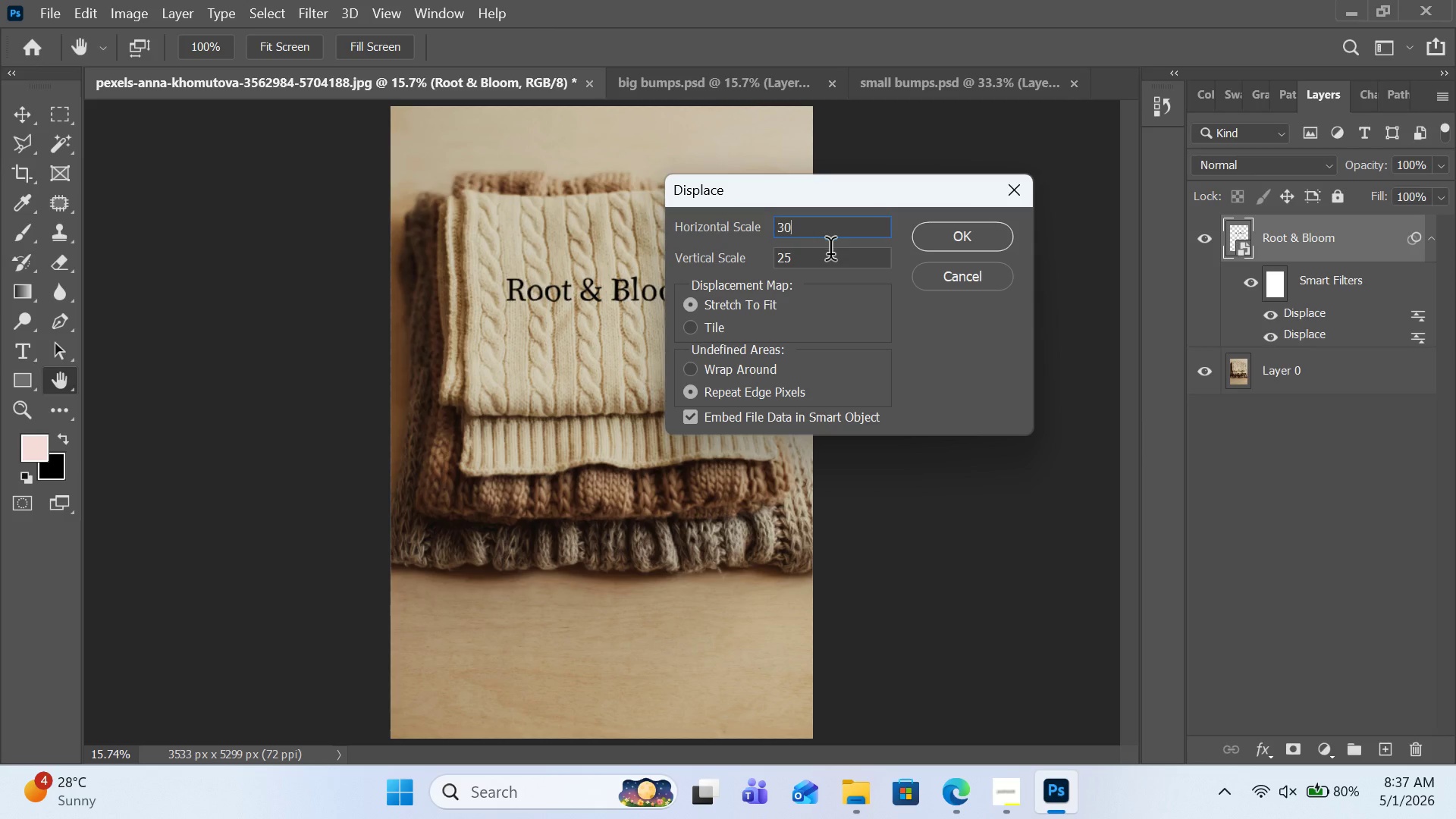 
left_click([830, 253])
 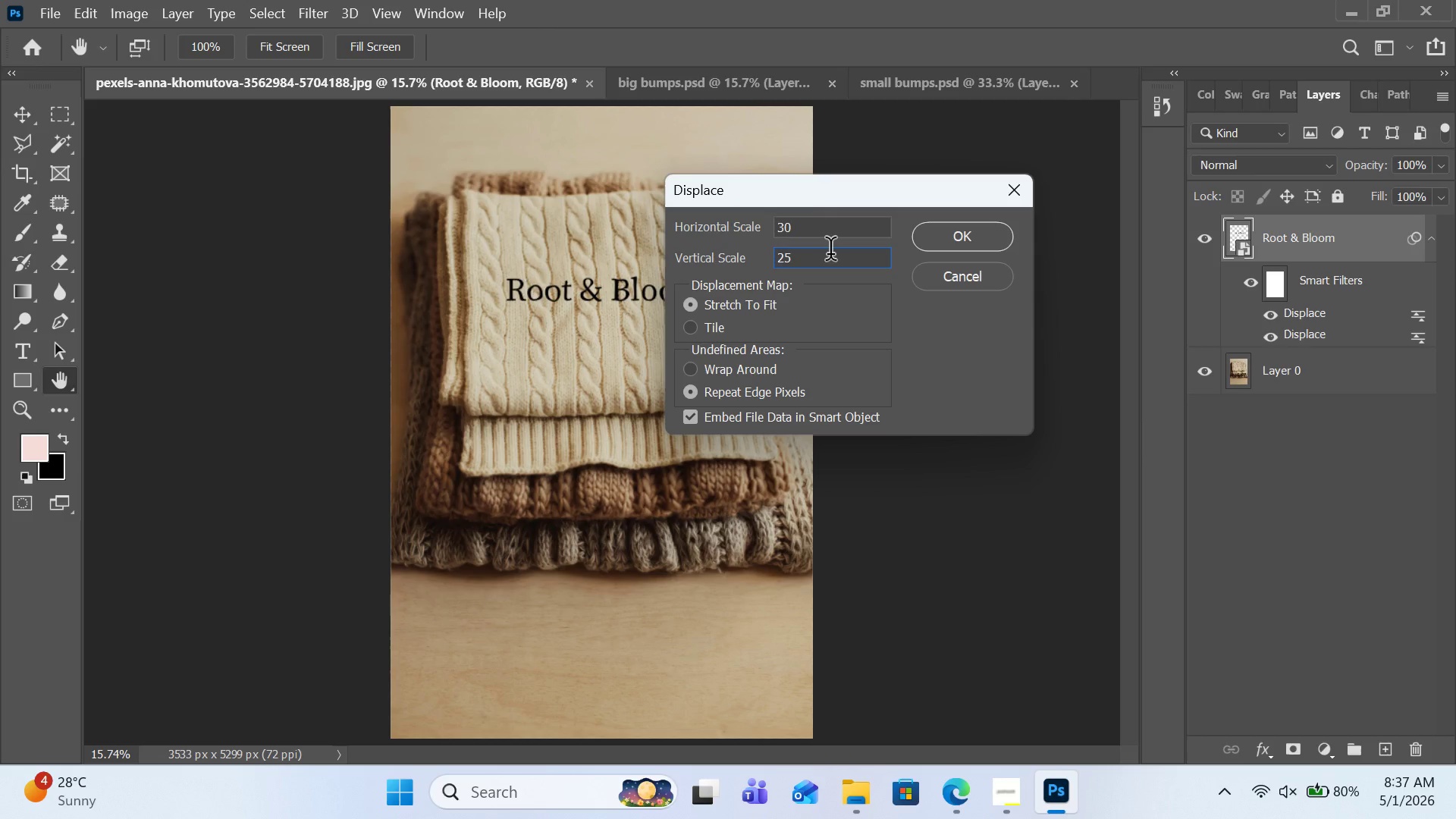 
key(Control+Backspace)
 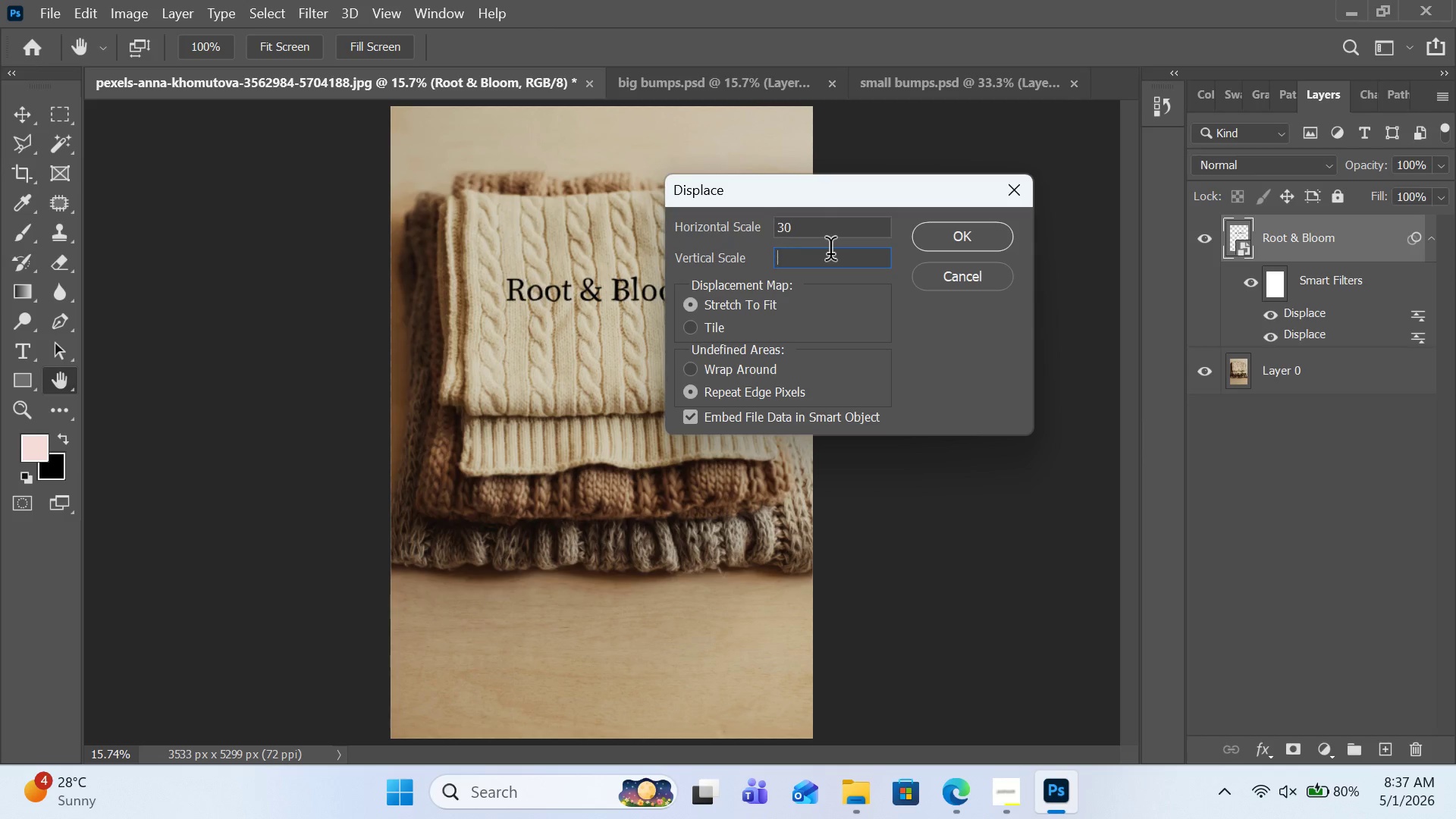 
key(Control+Backspace)
 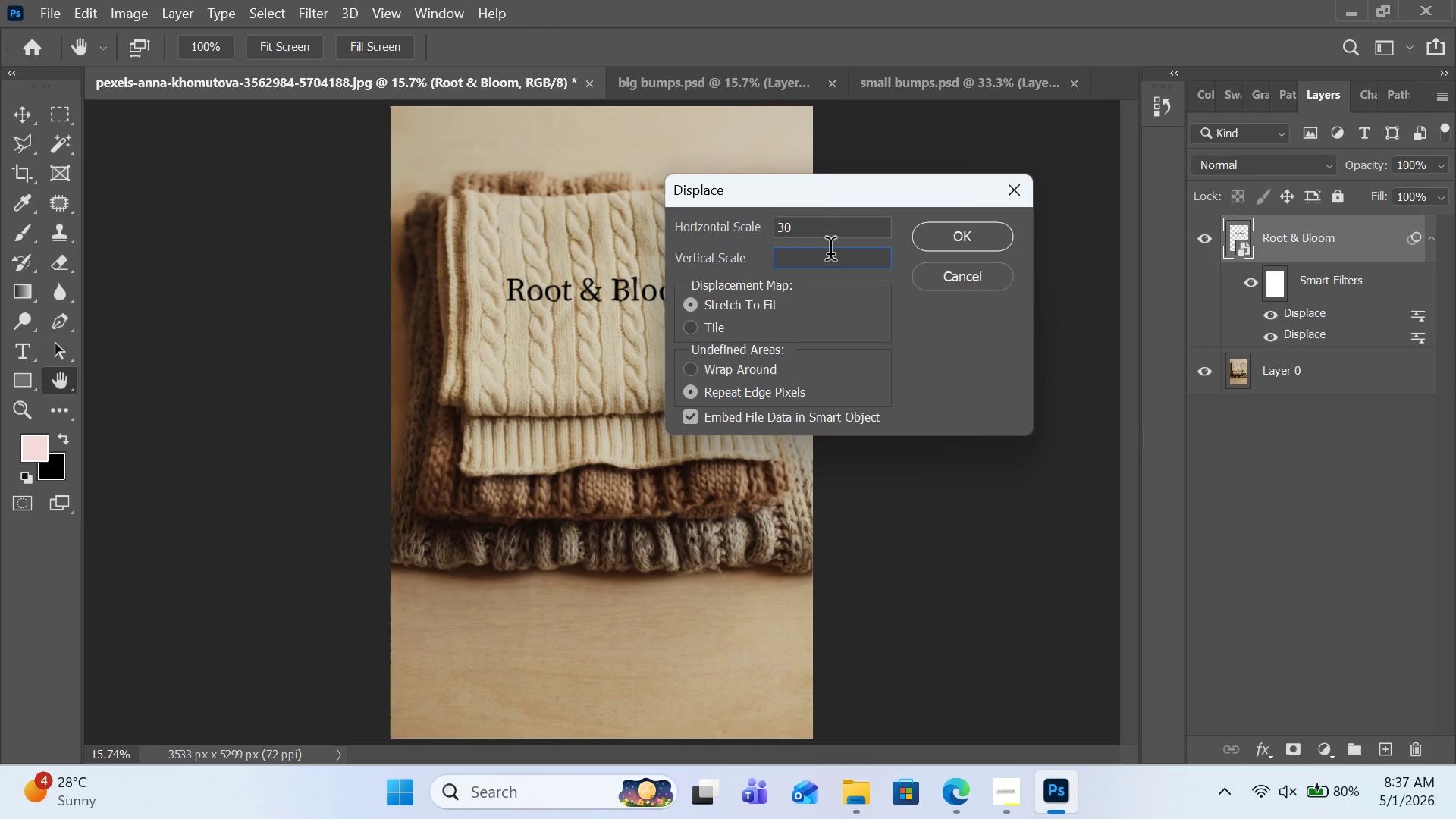 
key(Control+3)
 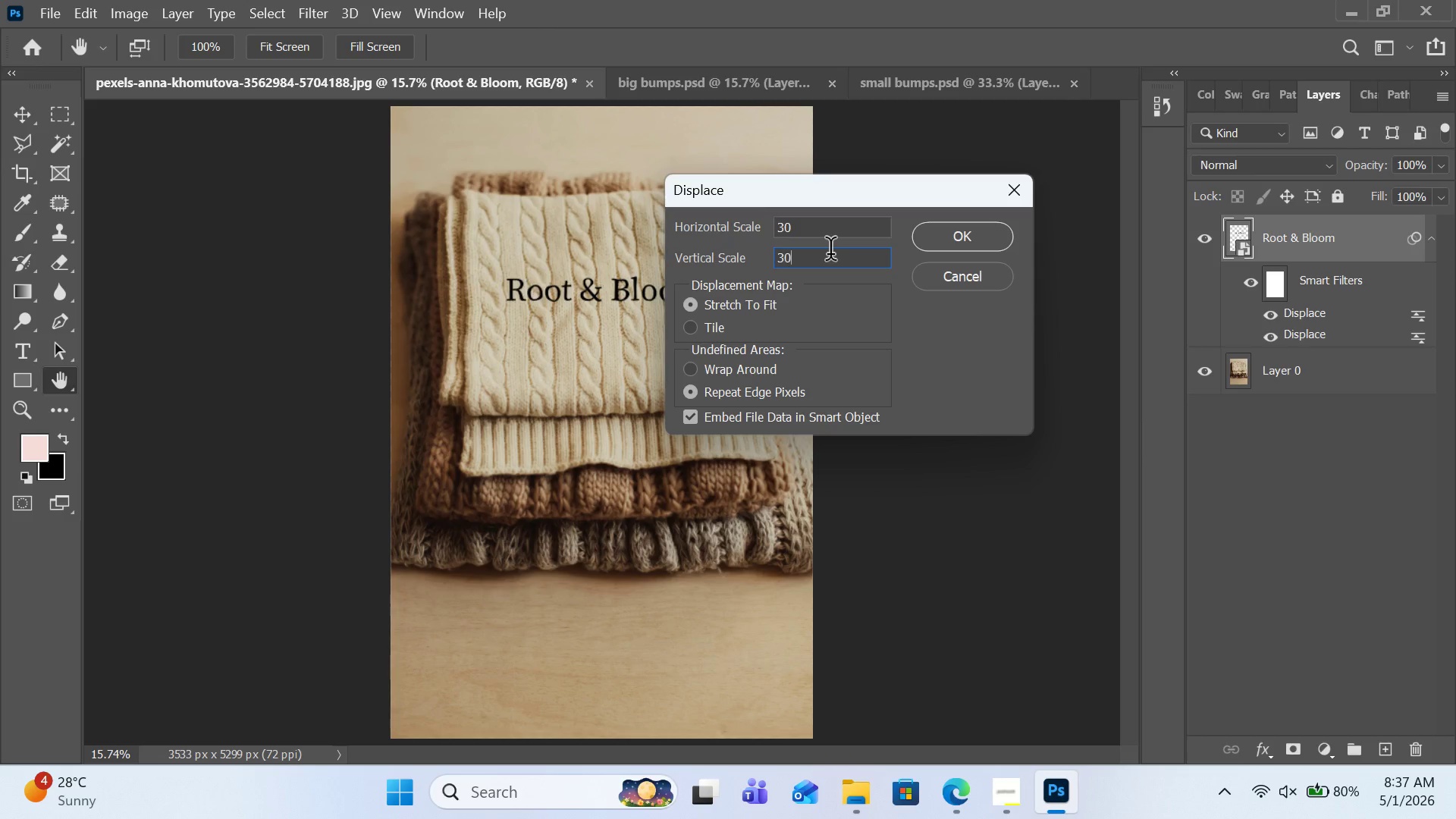 
key(Control+0)
 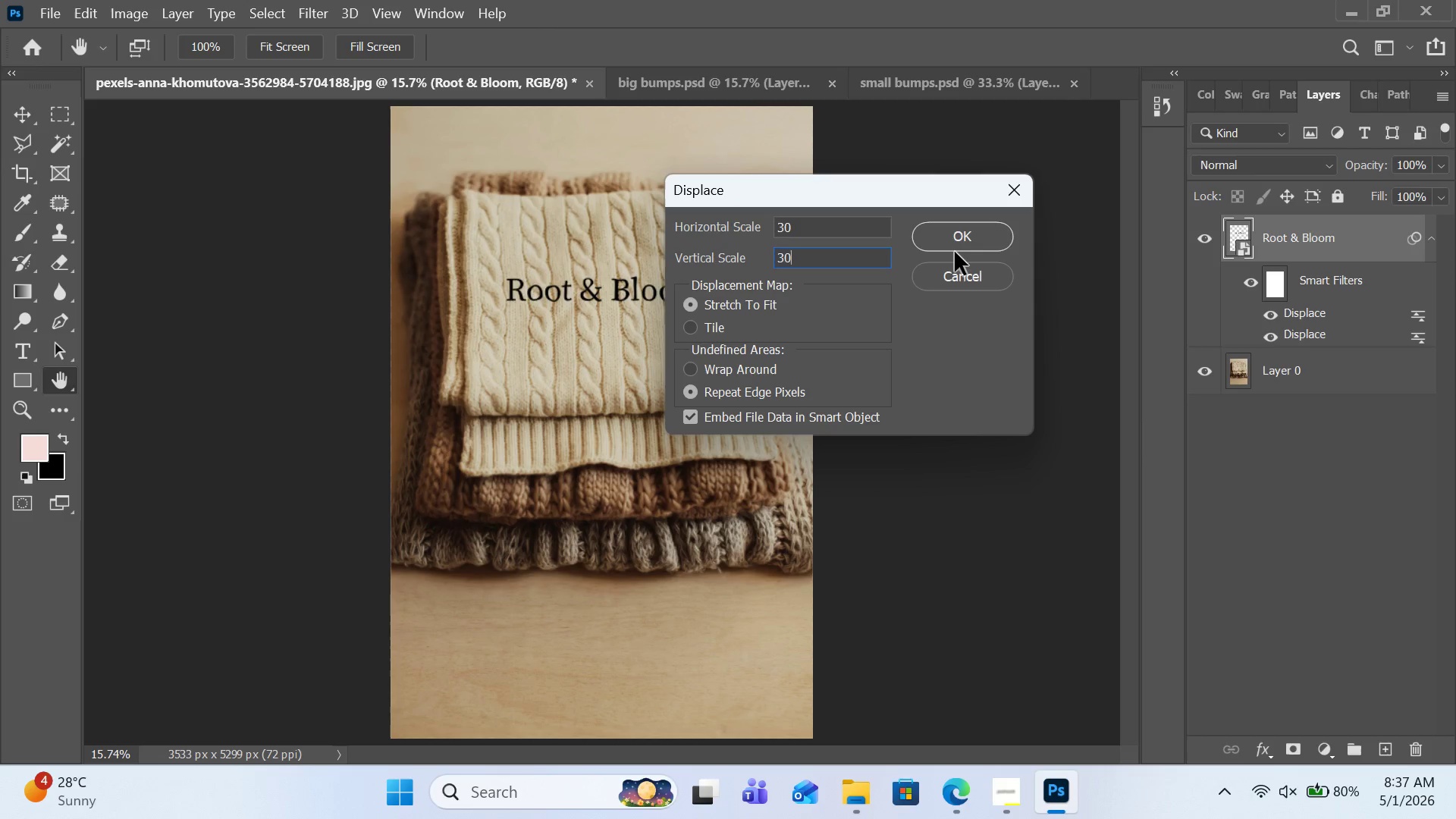 
left_click([953, 247])
 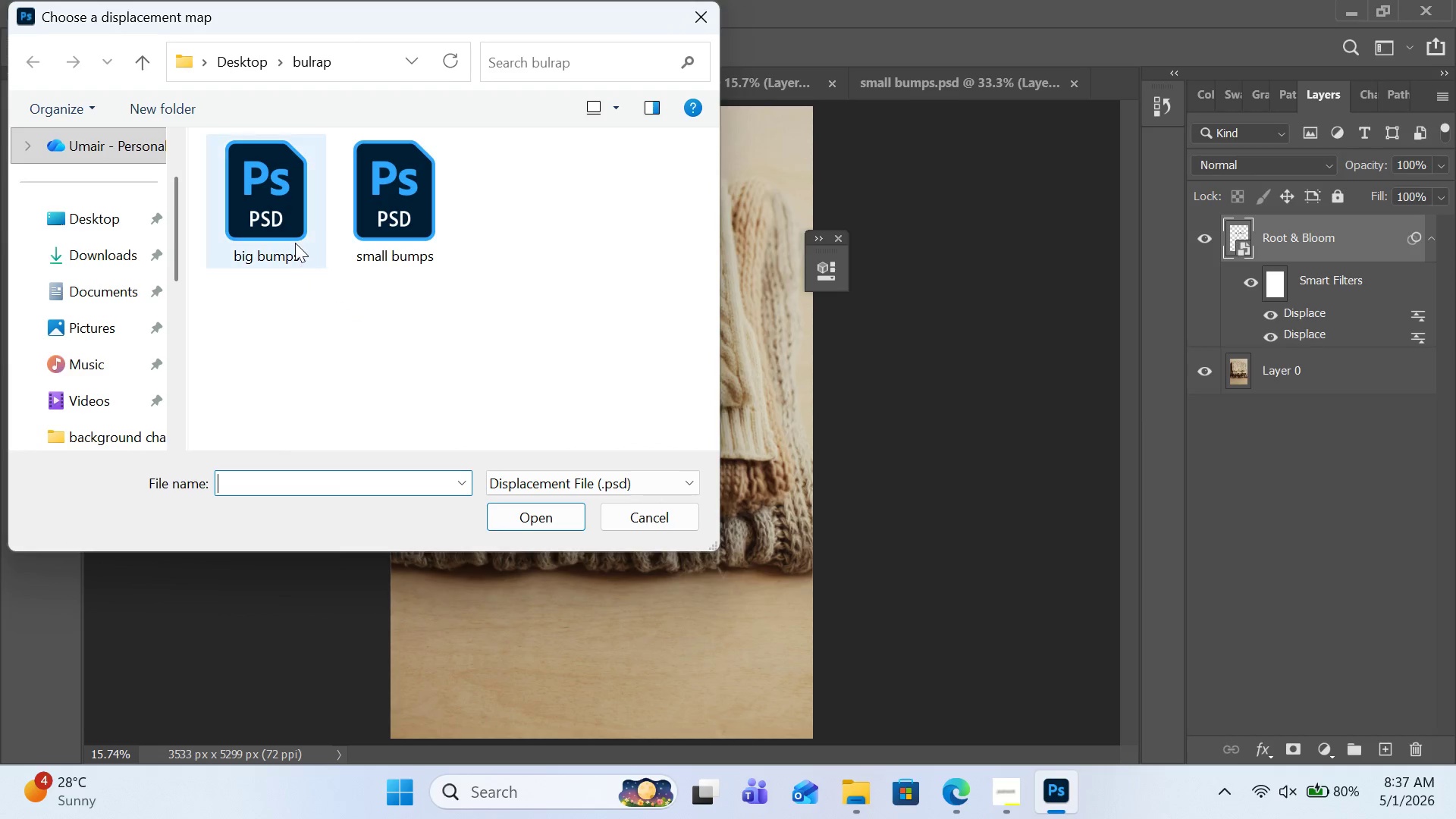 
double_click([299, 243])
 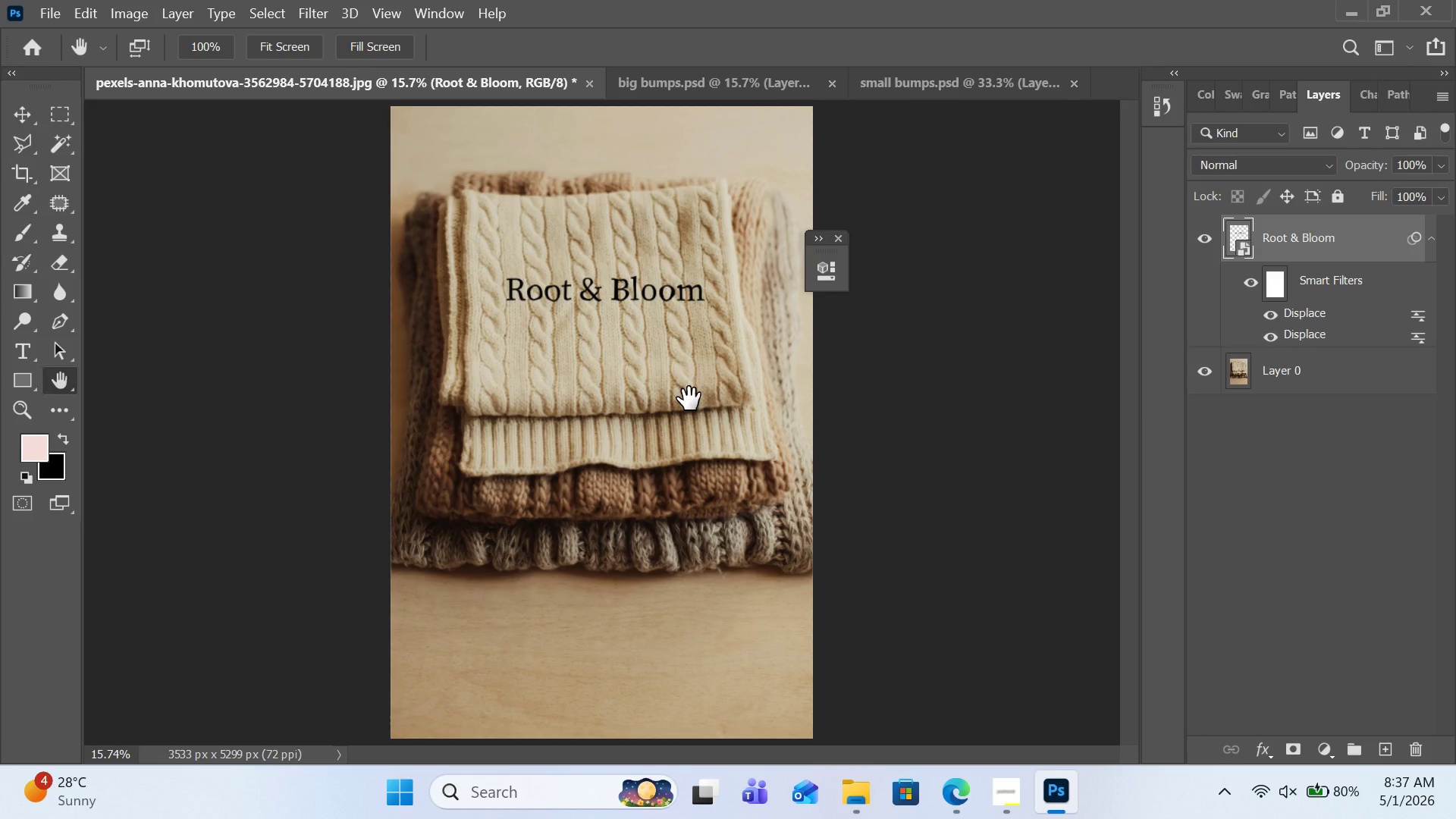 
wait(5.52)
 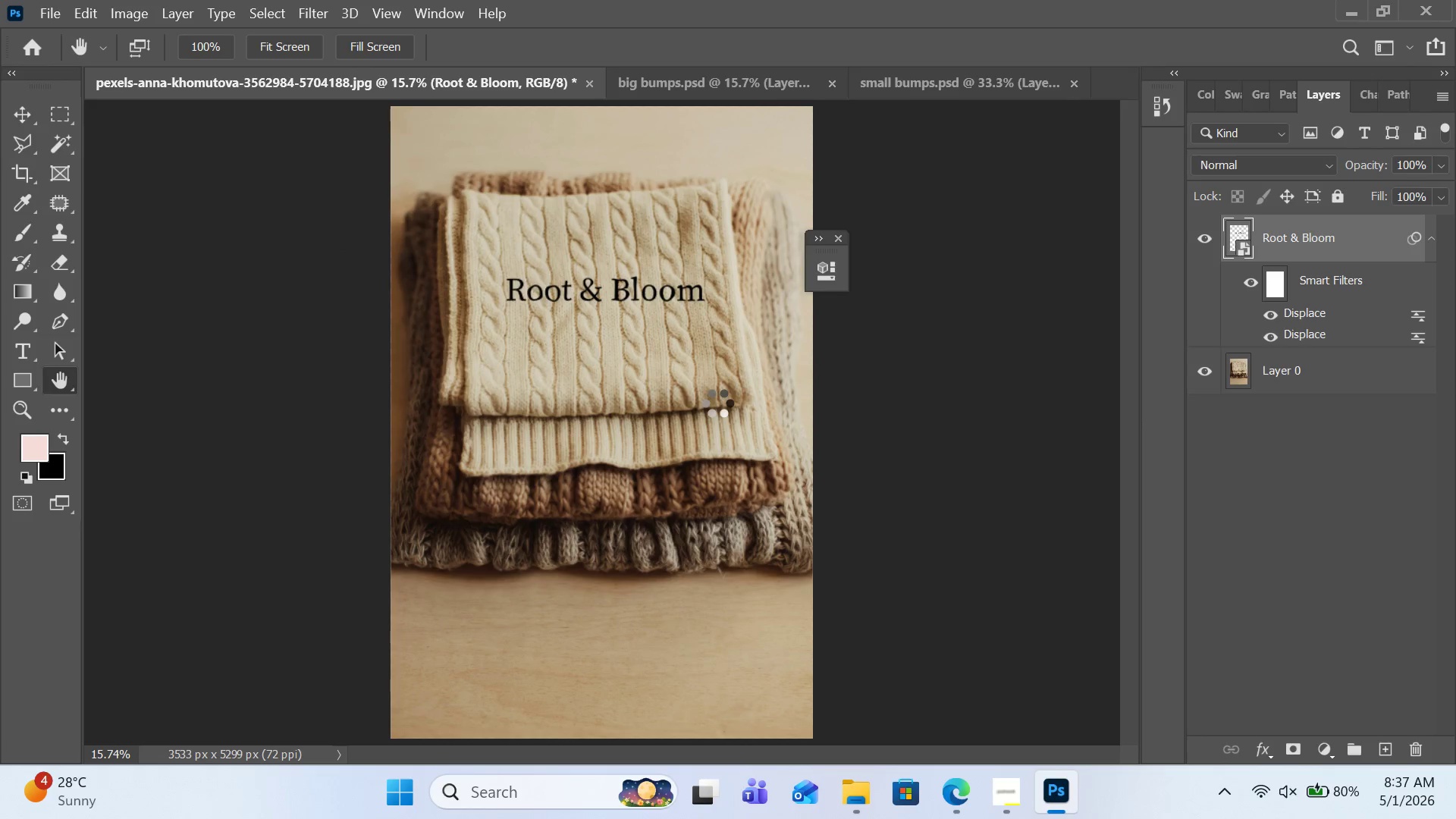 
key(Control+Equal)
 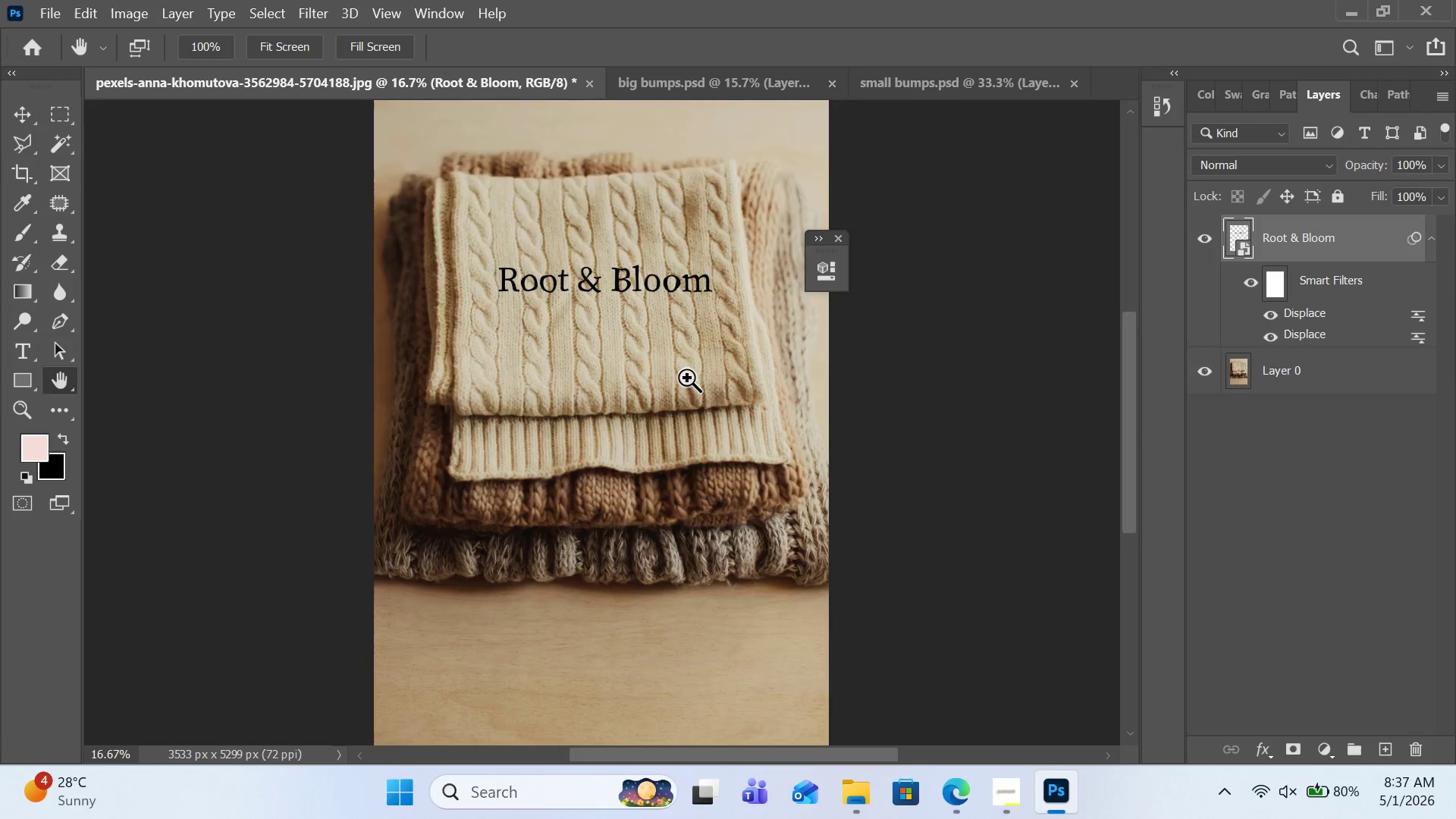 
key(Control+Equal)
 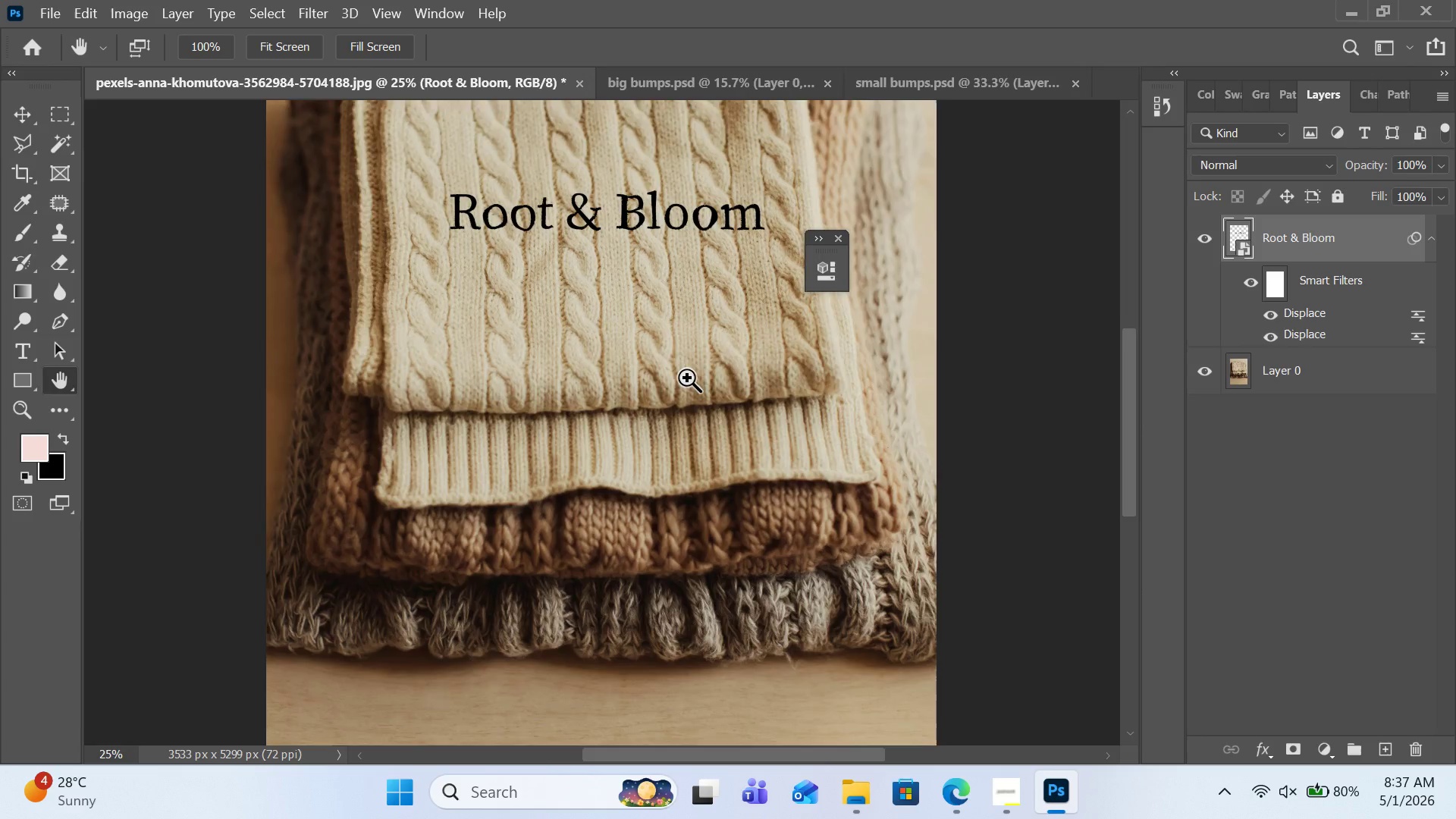 
key(Control+Equal)
 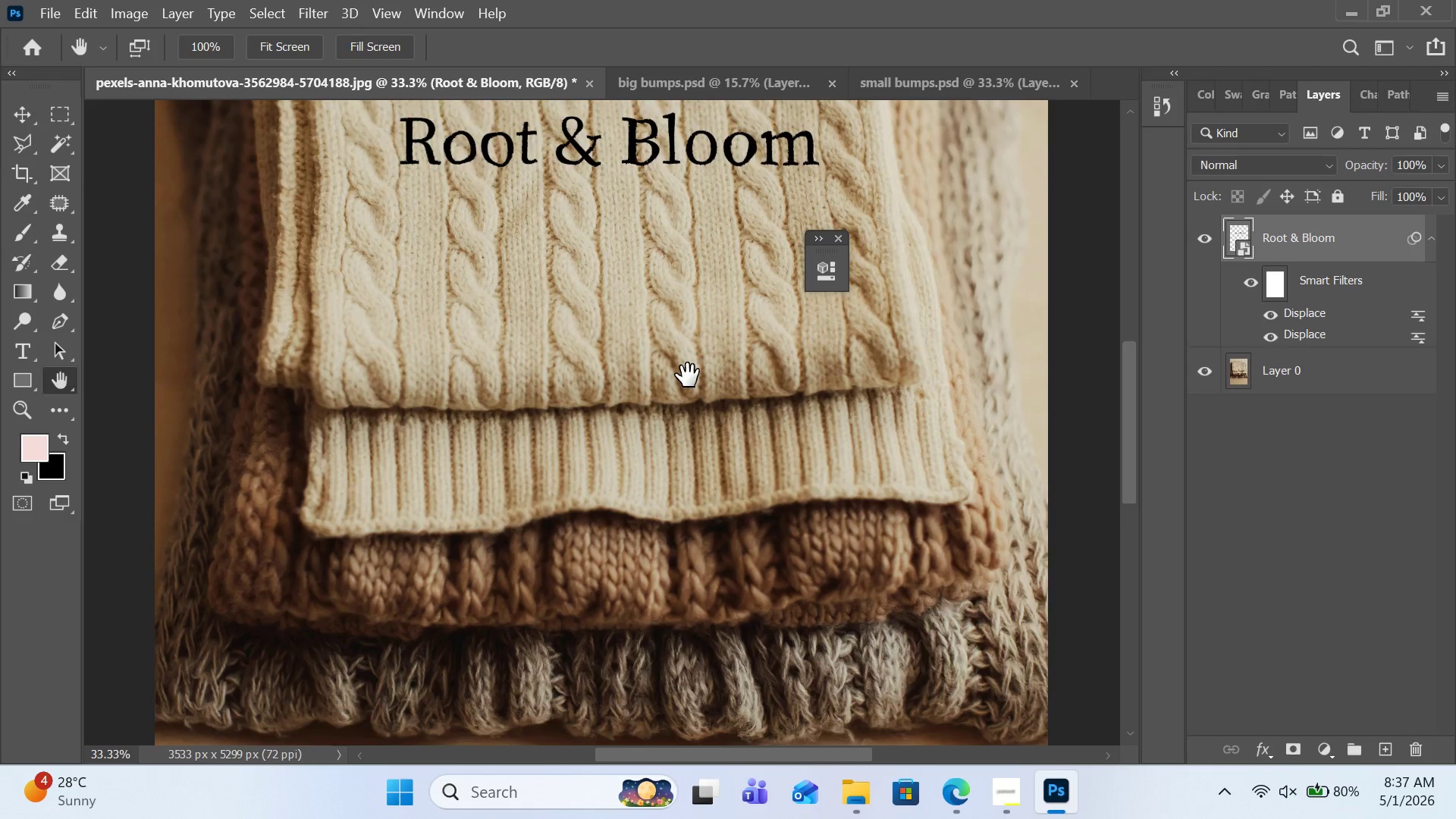 
key(Control+Equal)
 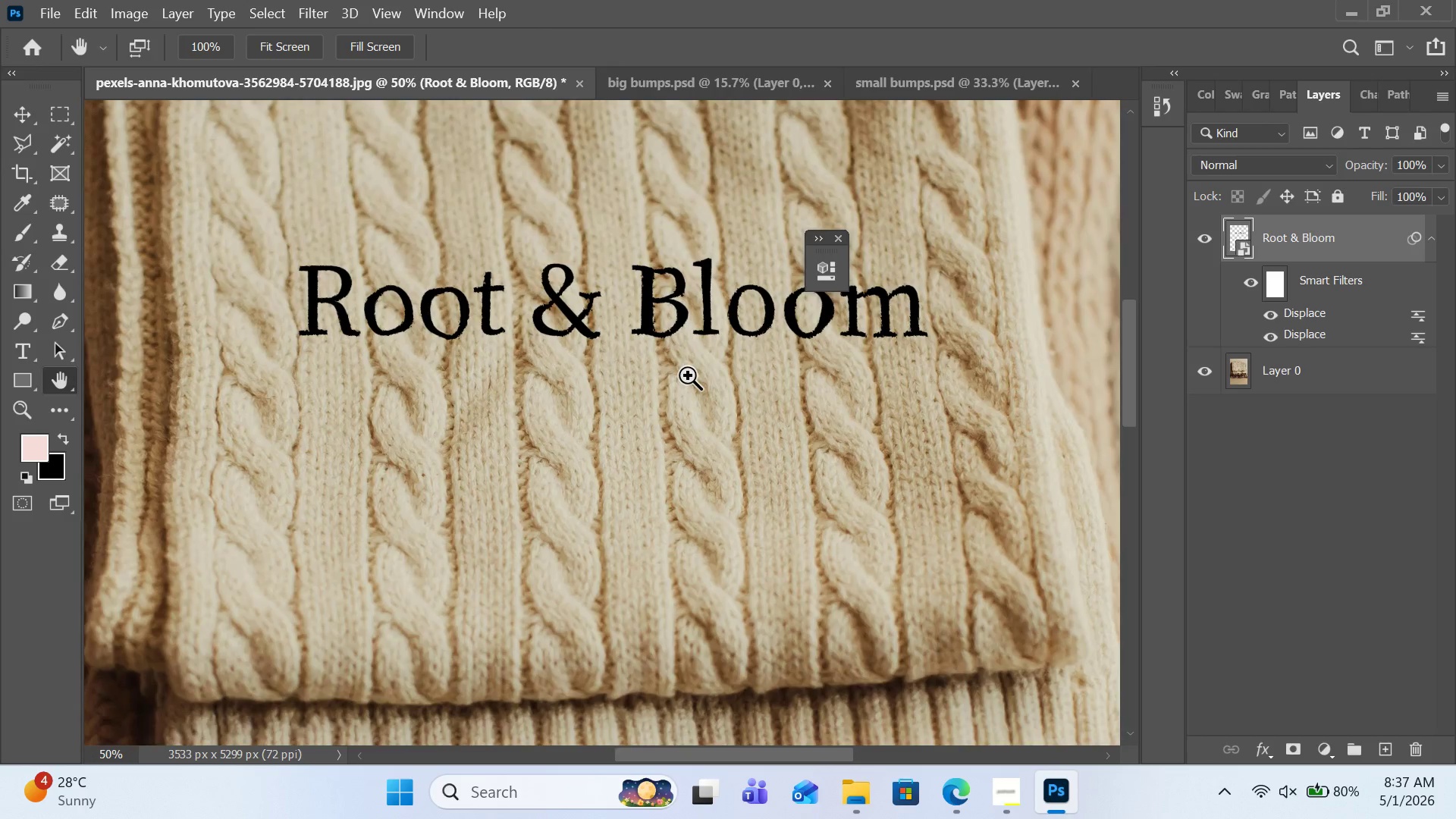 
scroll: coordinate [688, 375], scroll_direction: up, amount: 11.0
 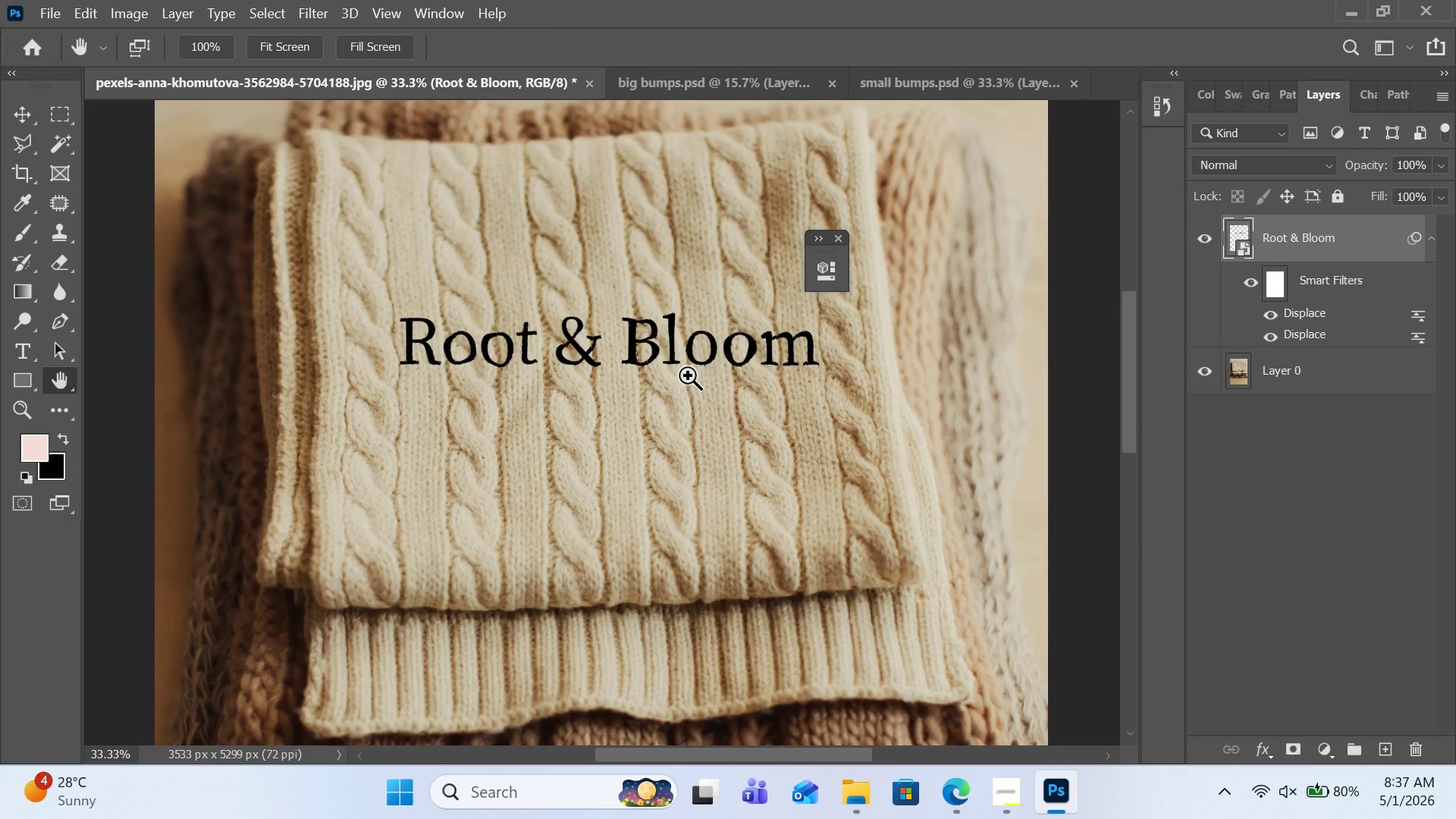 
key(Control+Equal)
 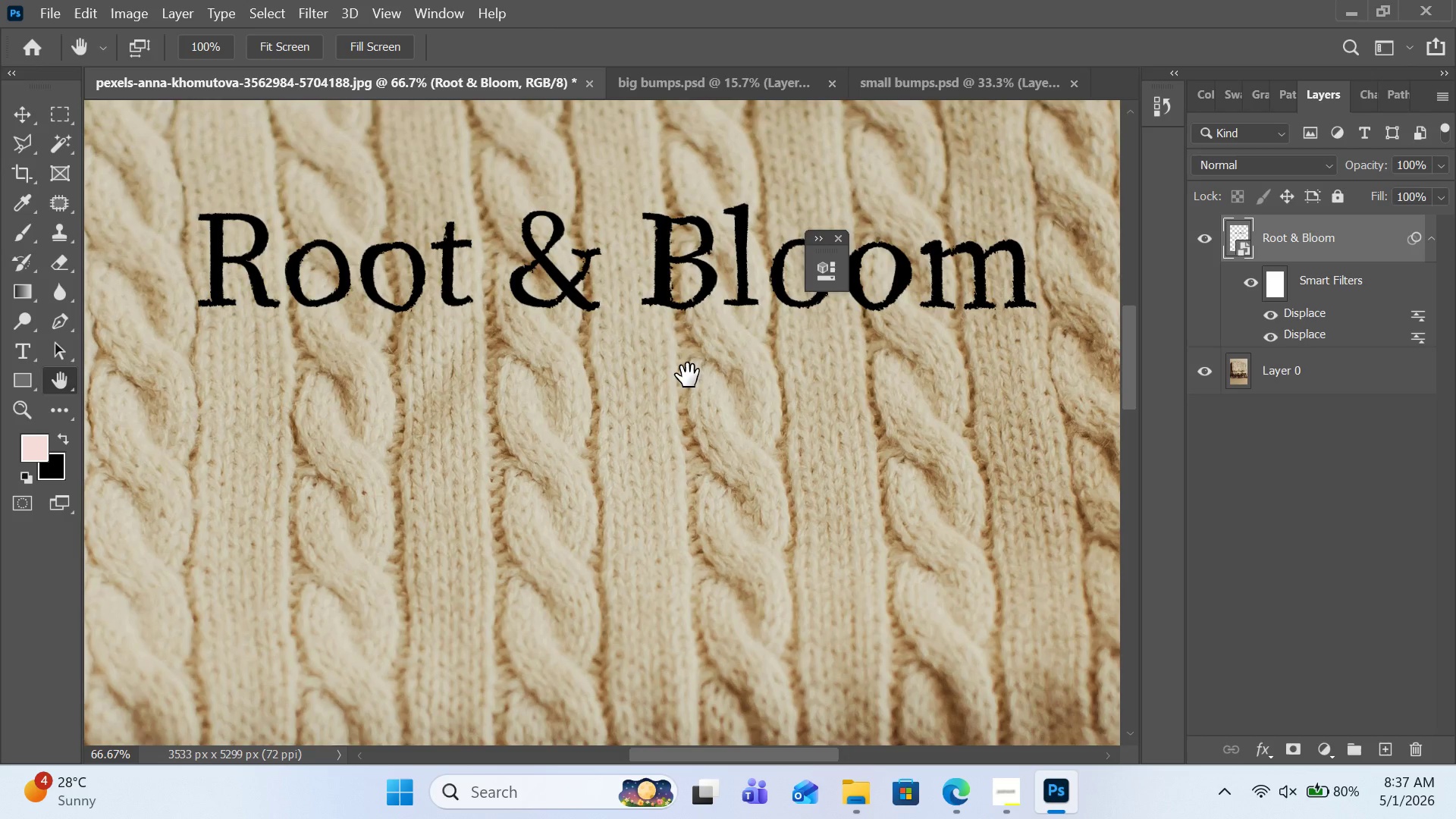 
scroll: coordinate [688, 375], scroll_direction: up, amount: 3.0
 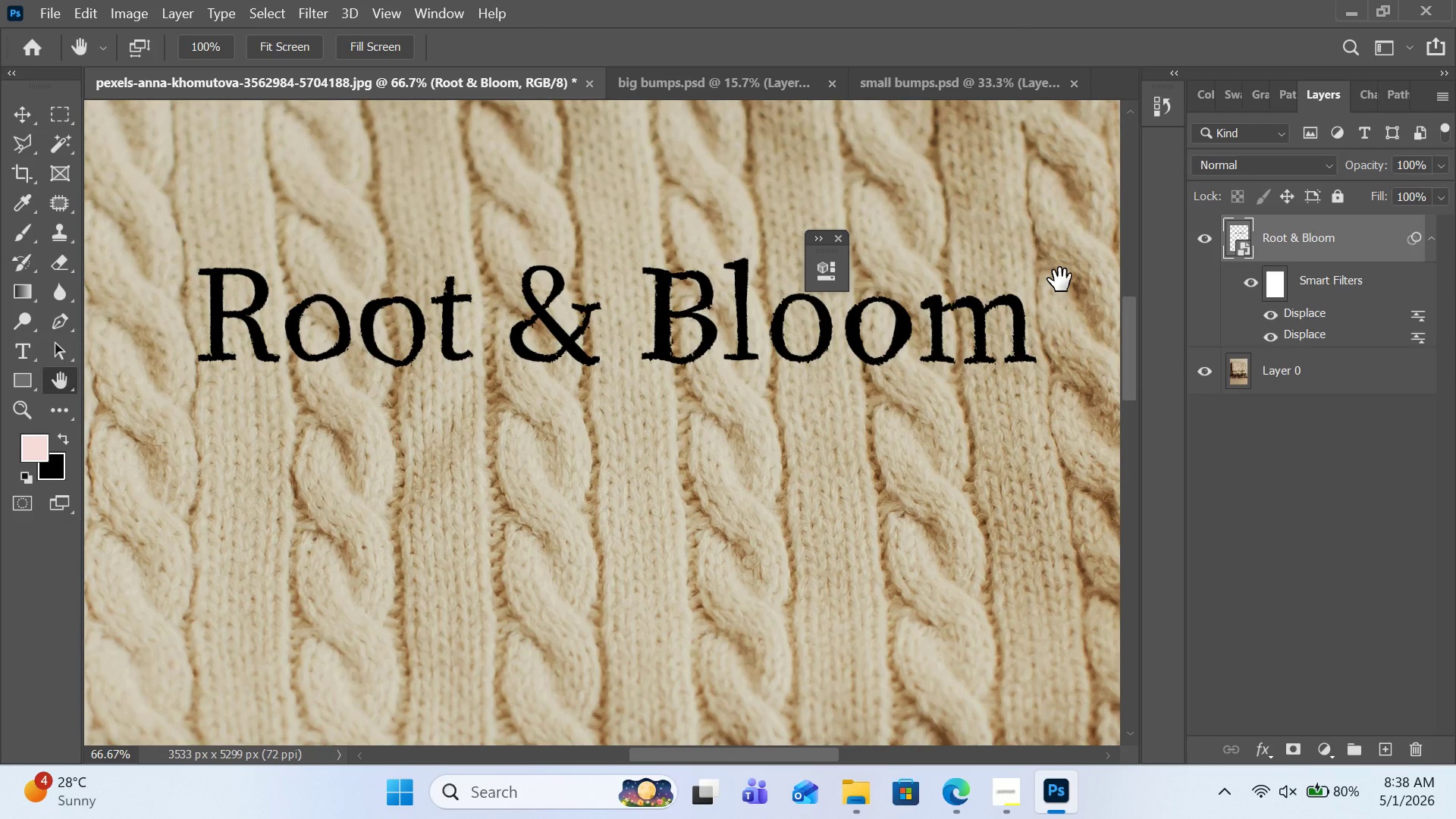 
wait(72.09)
 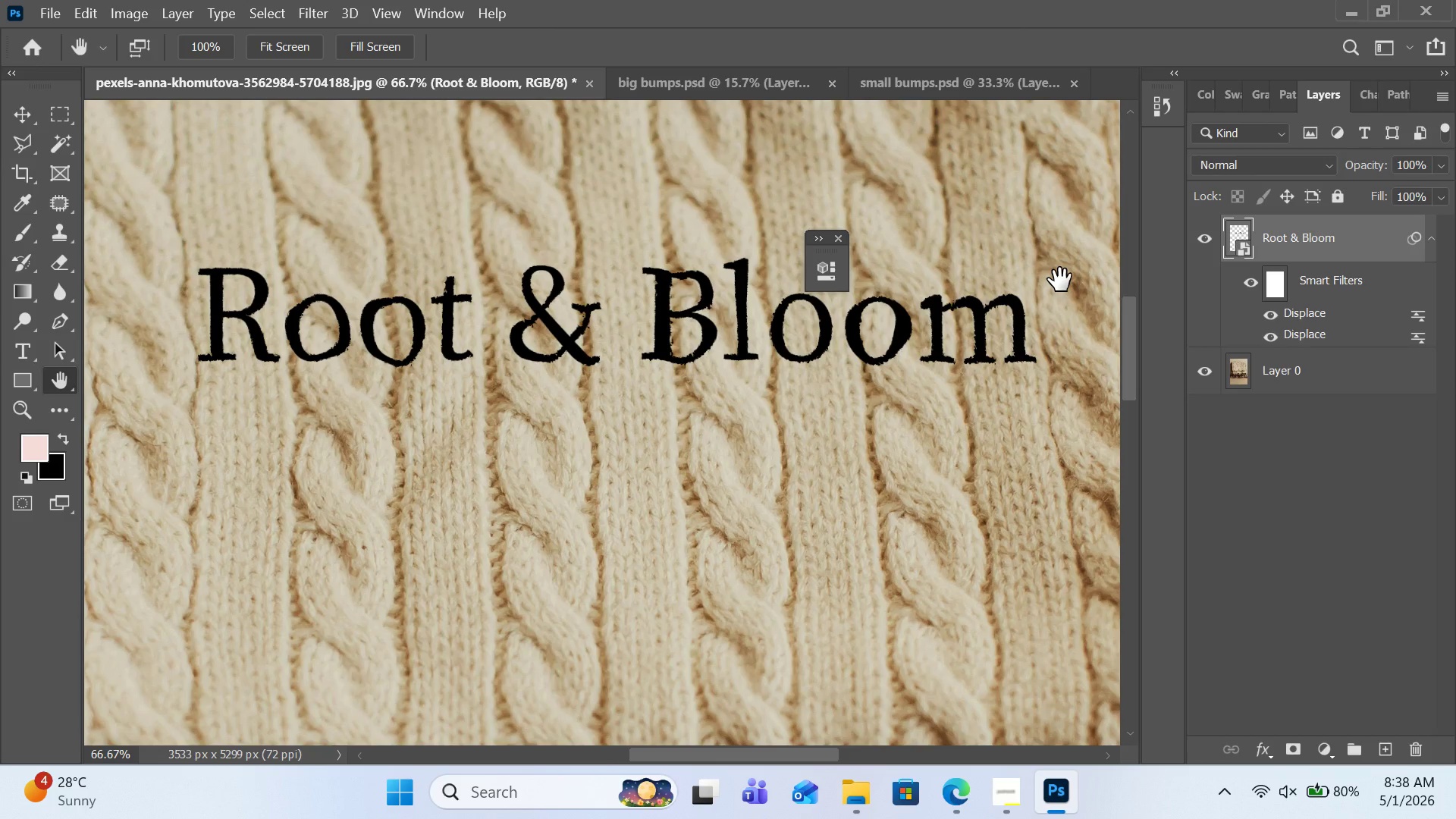 
left_click([118, 16])
 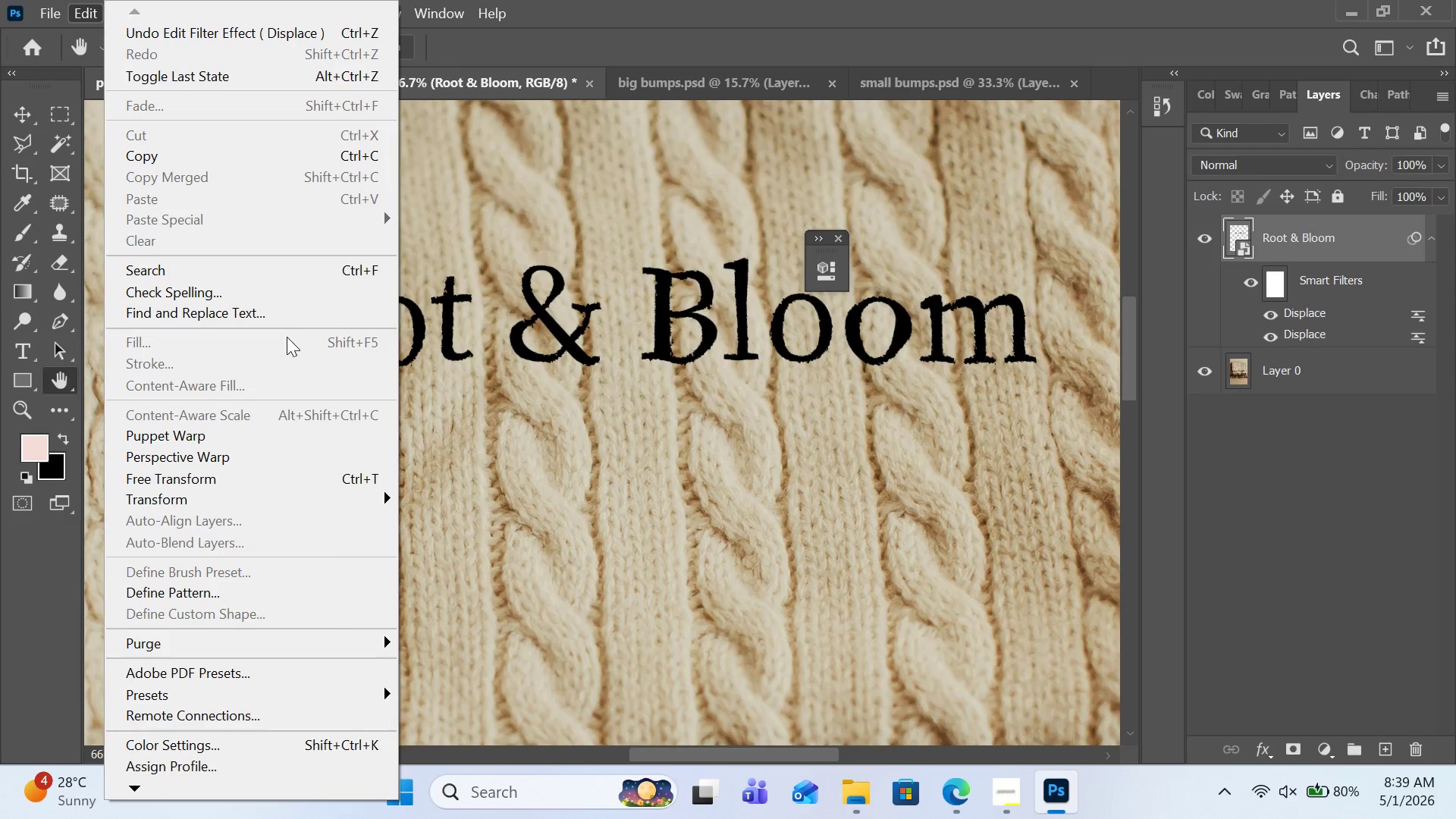 
wait(5.09)
 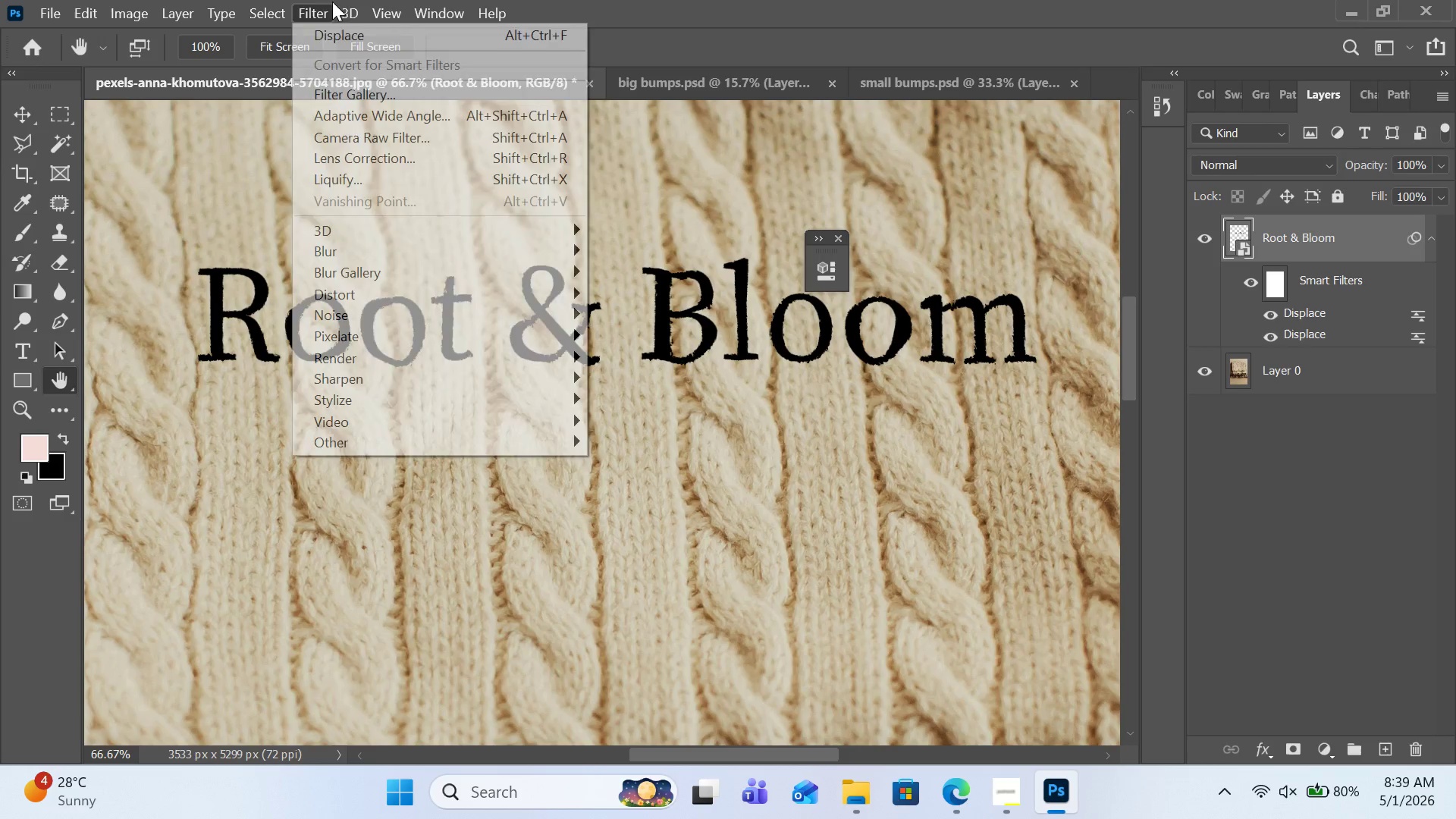 
left_click([287, 441])
 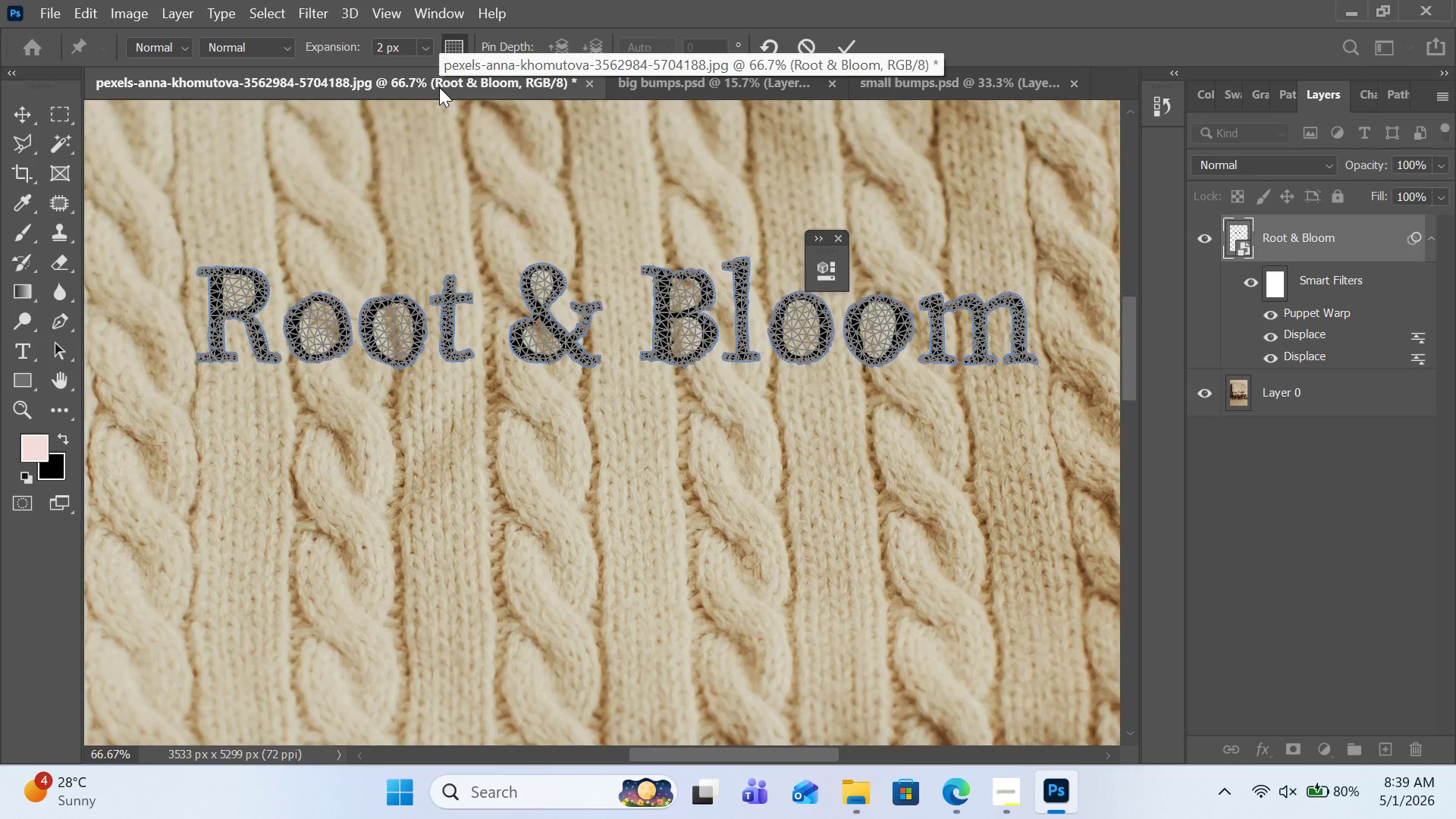 
wait(8.53)
 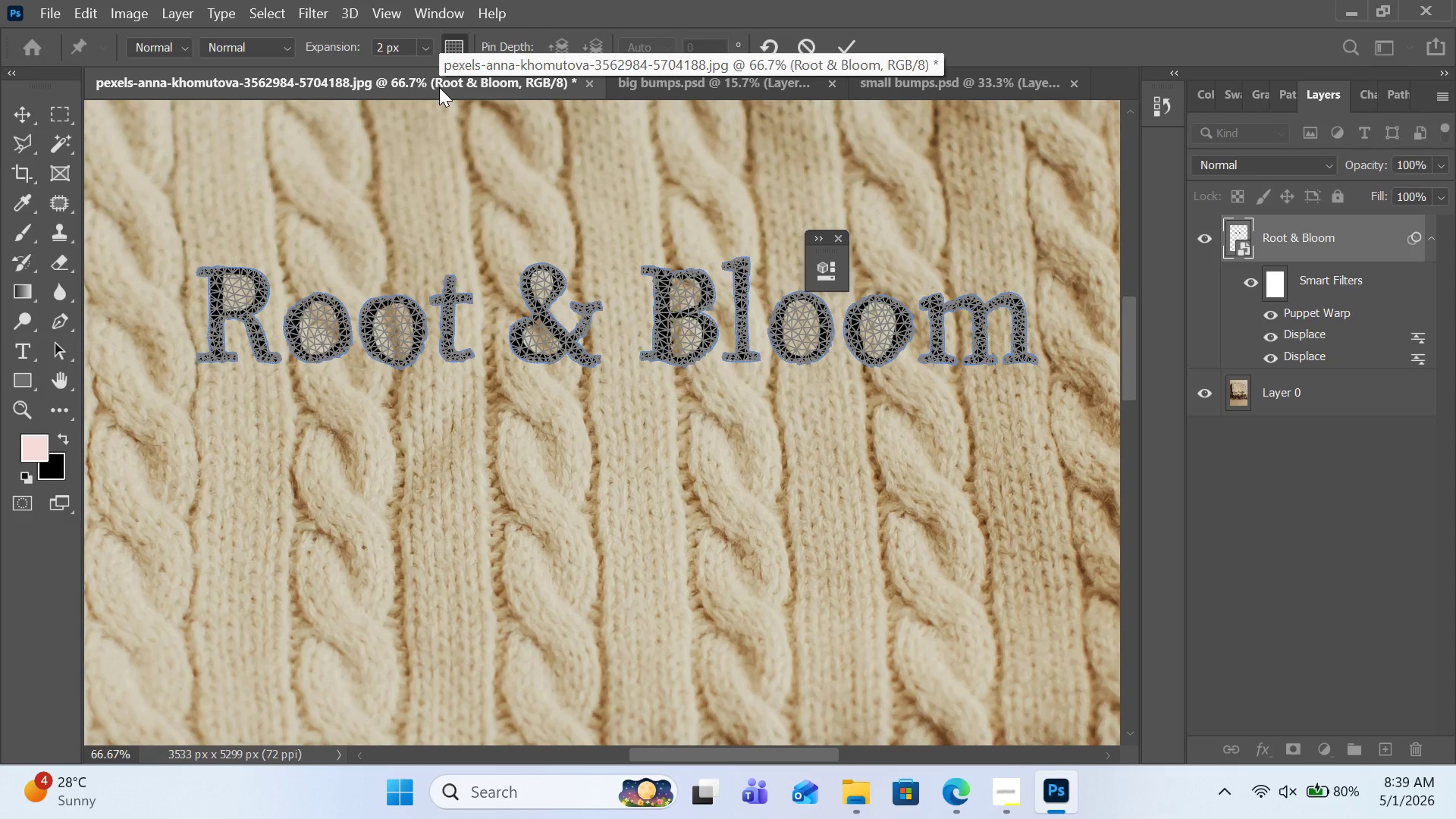 
left_click([582, 318])
 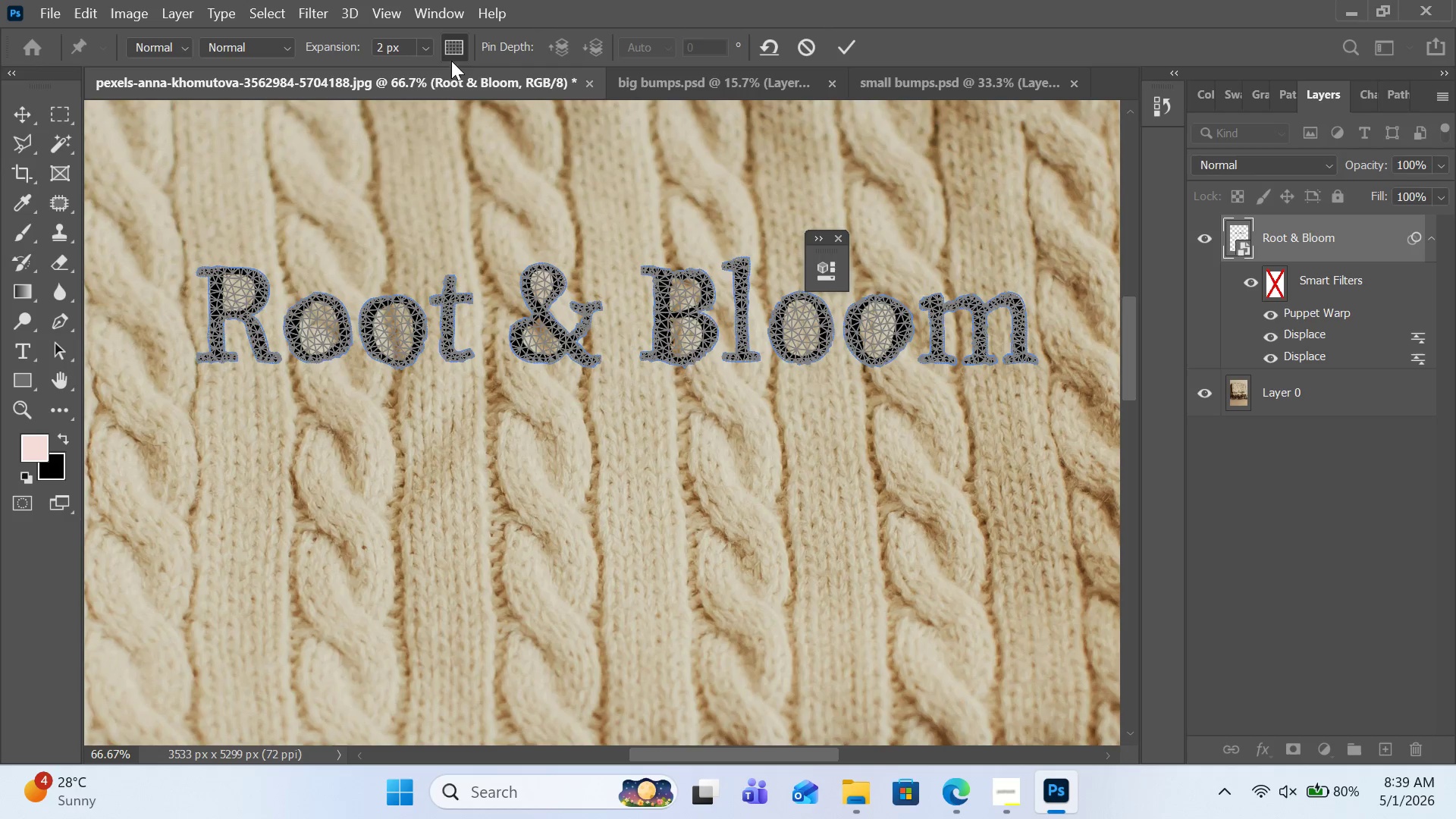 
left_click([499, 44])
 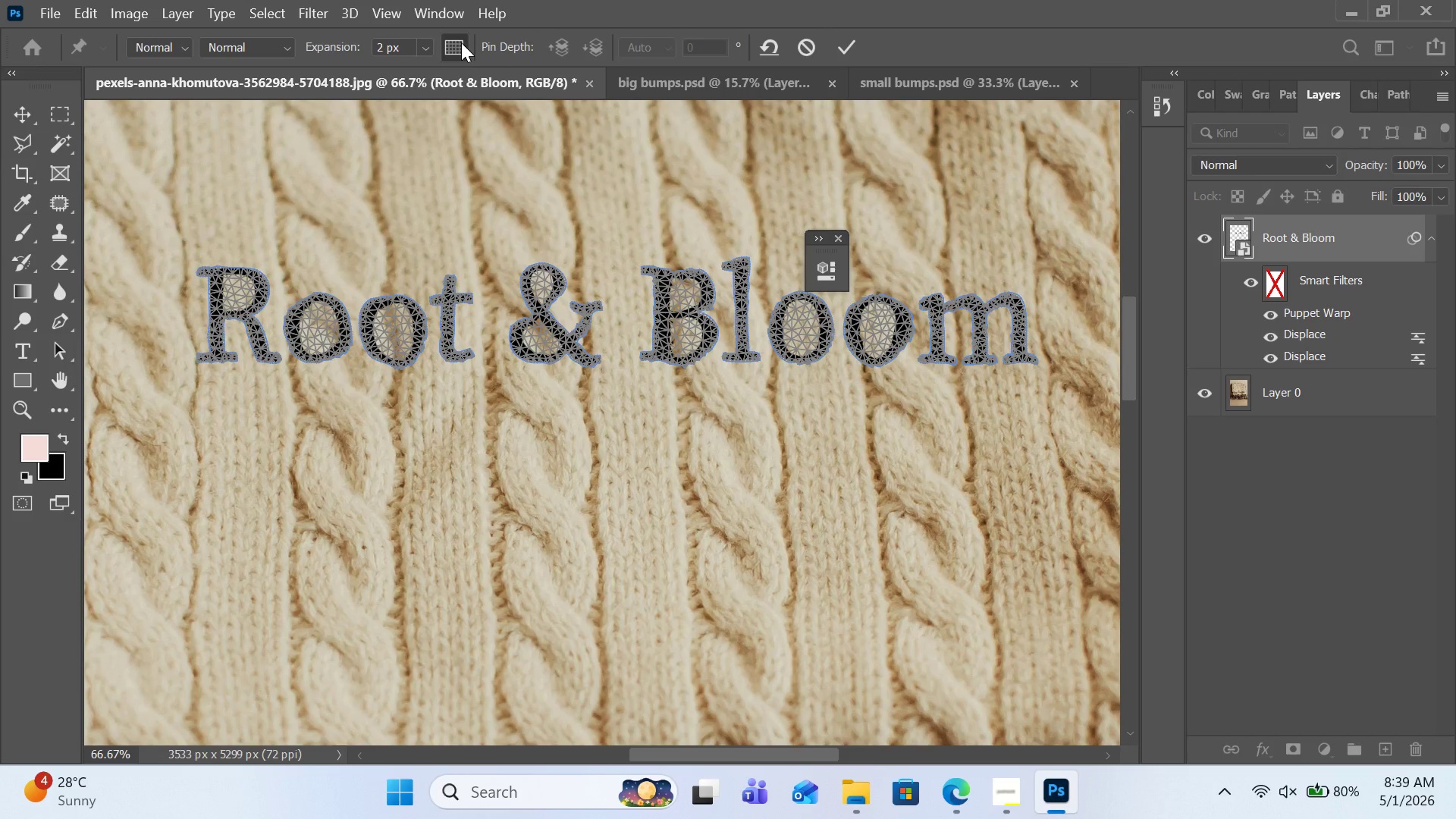 
left_click([461, 42])
 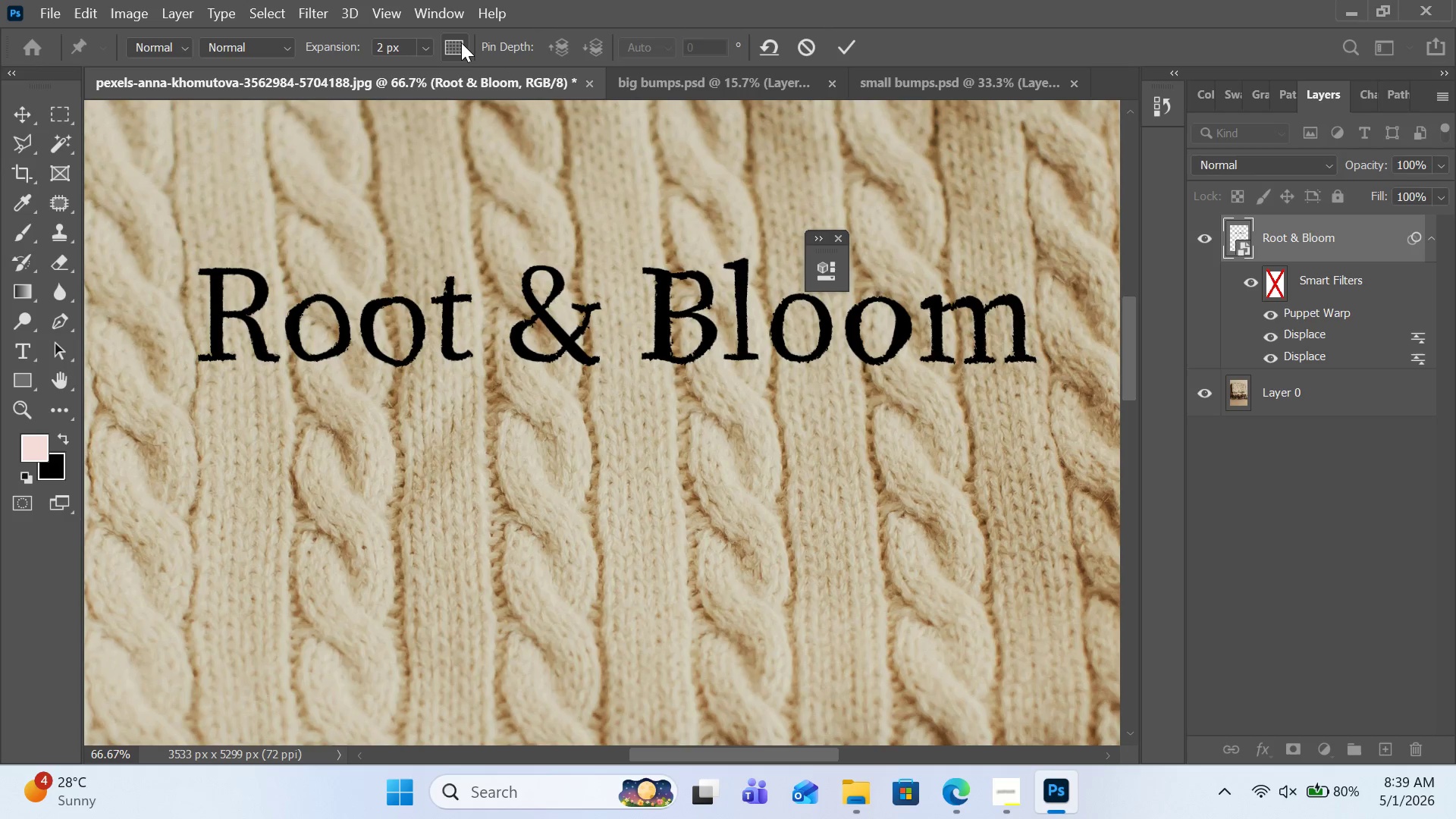 
left_click([461, 42])
 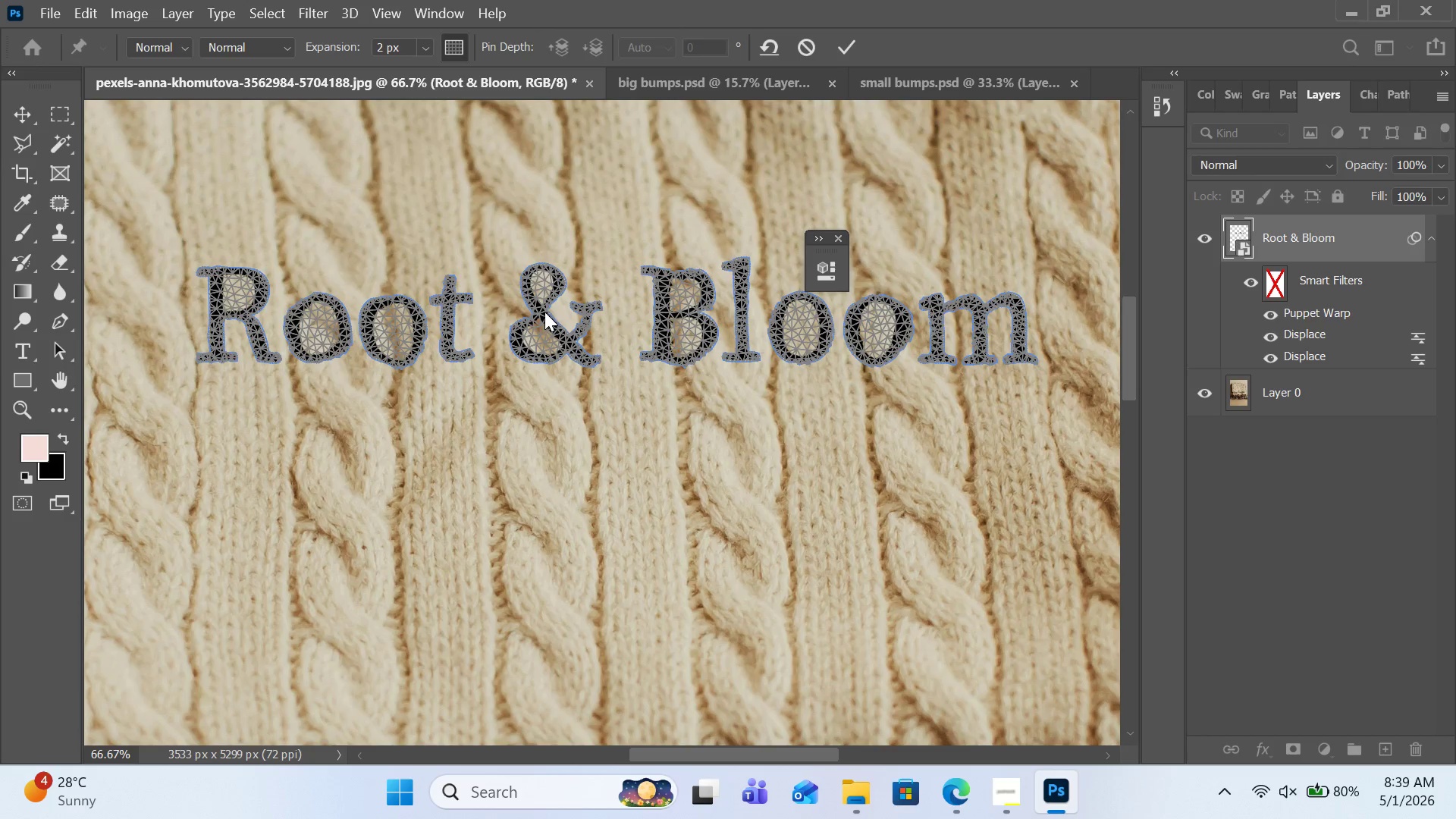 
left_click([544, 312])
 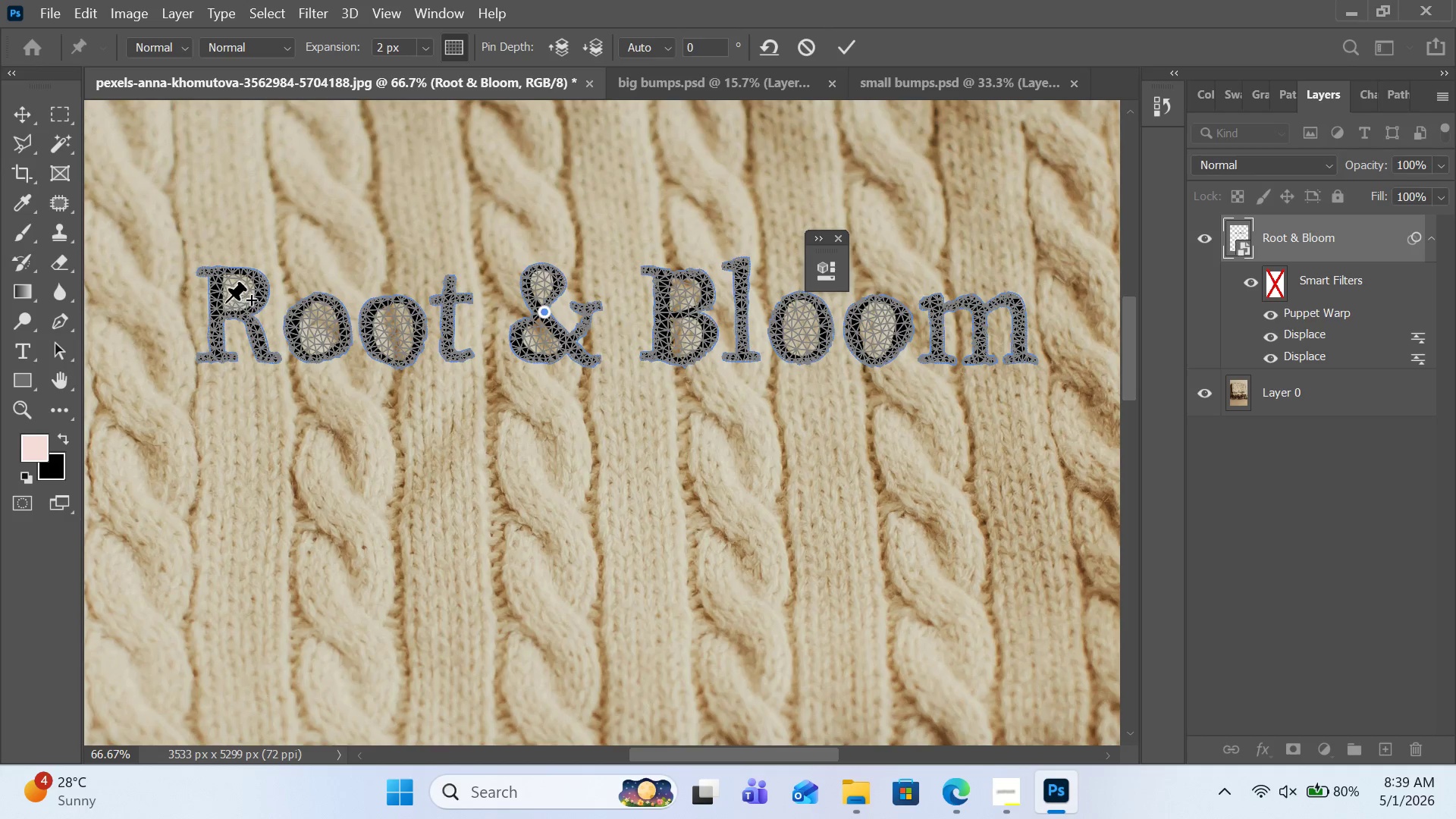 
left_click([215, 273])
 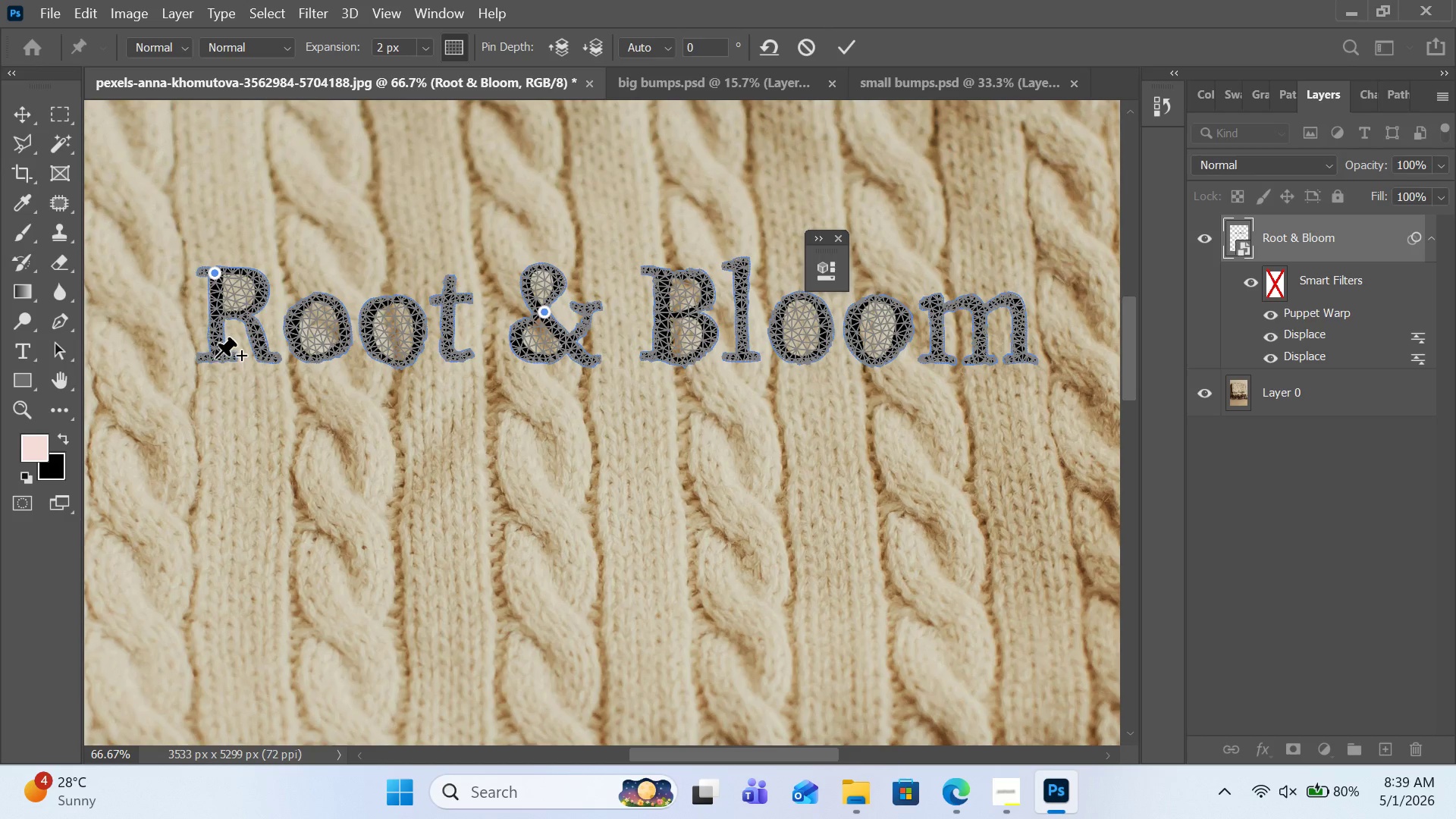 
left_click([215, 358])
 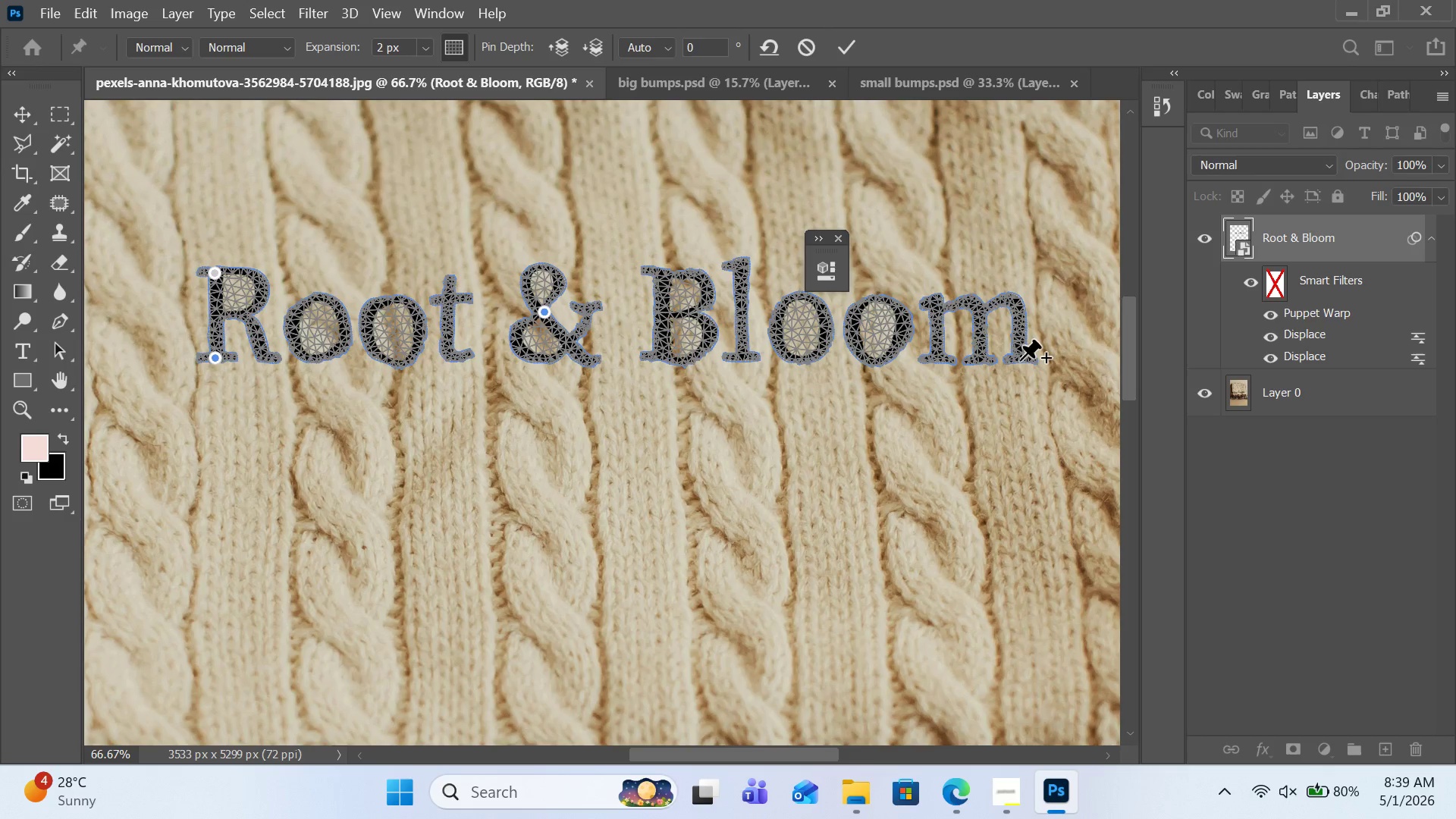 
left_click([1020, 362])
 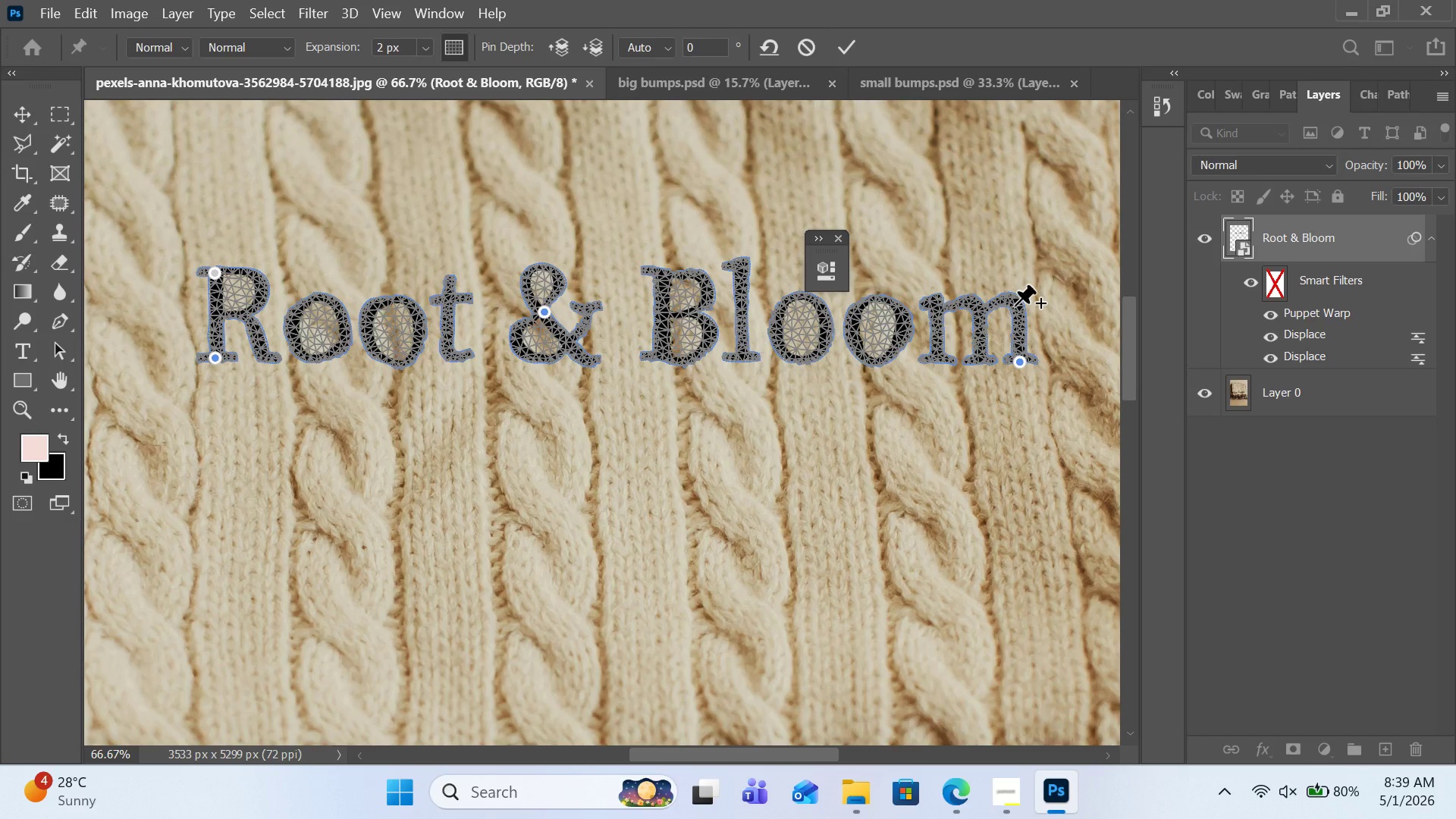 
left_click([1015, 306])
 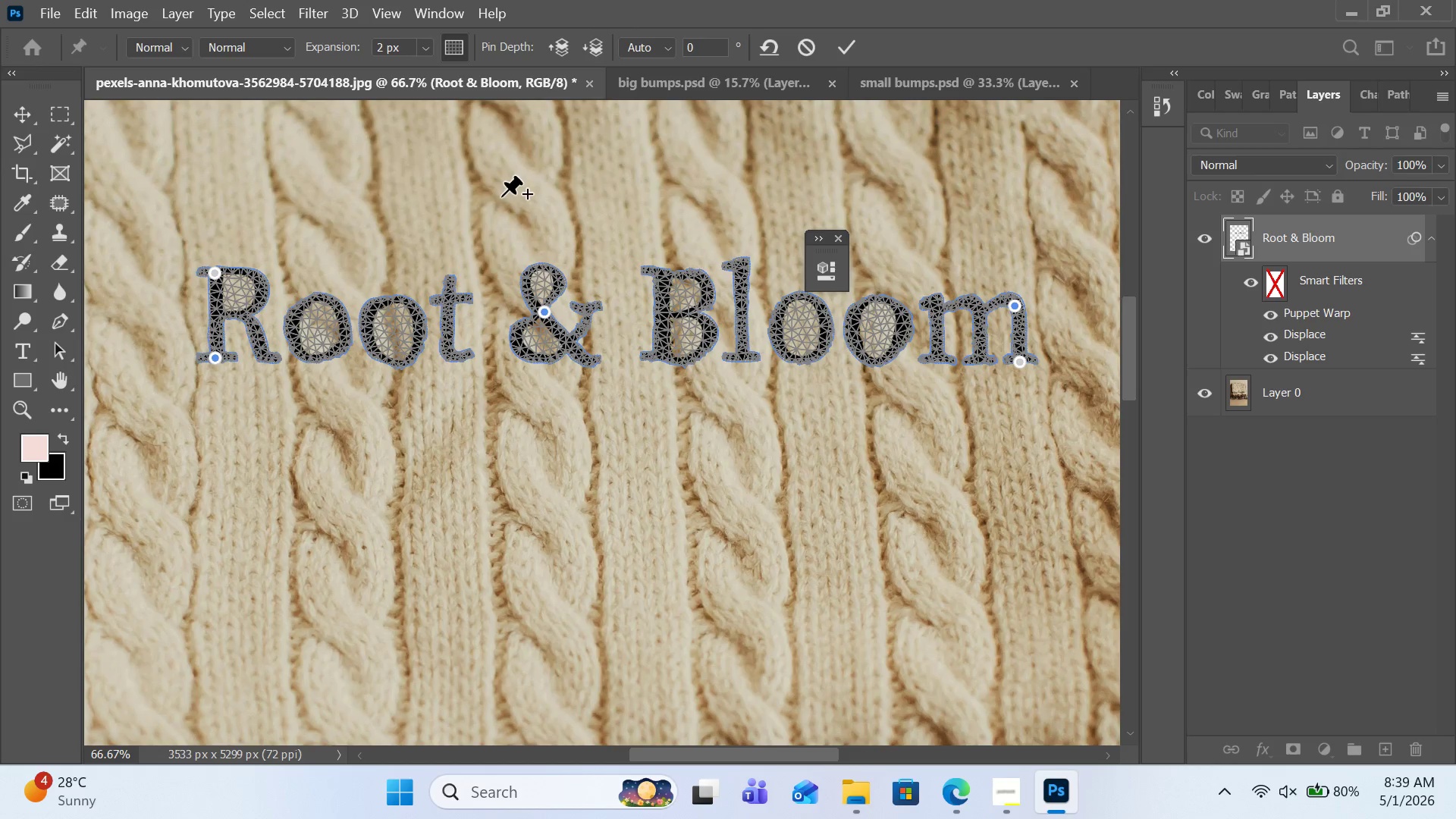 
wait(7.31)
 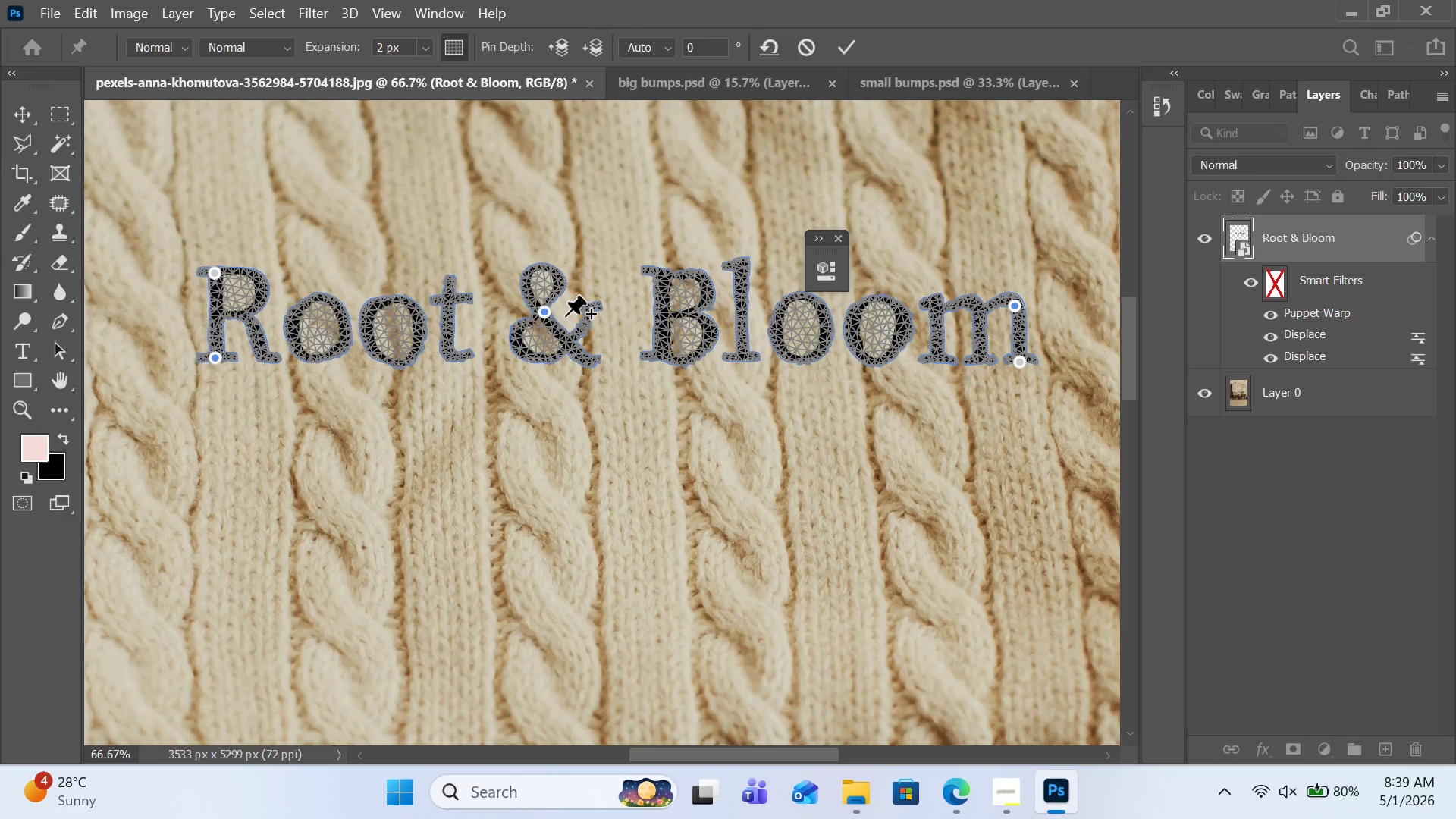 
key(Control+Equal)
 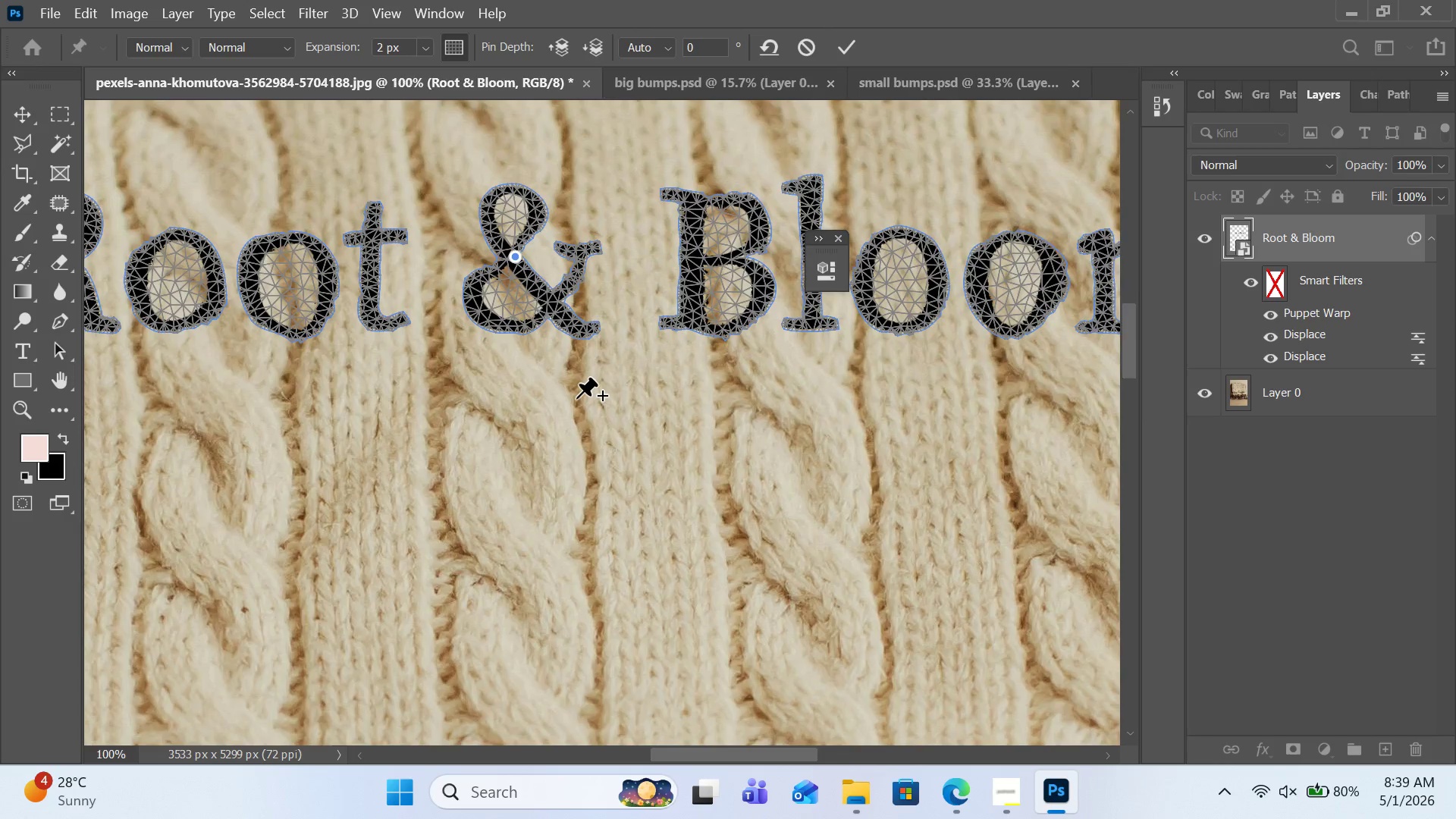 
key(Control+Equal)
 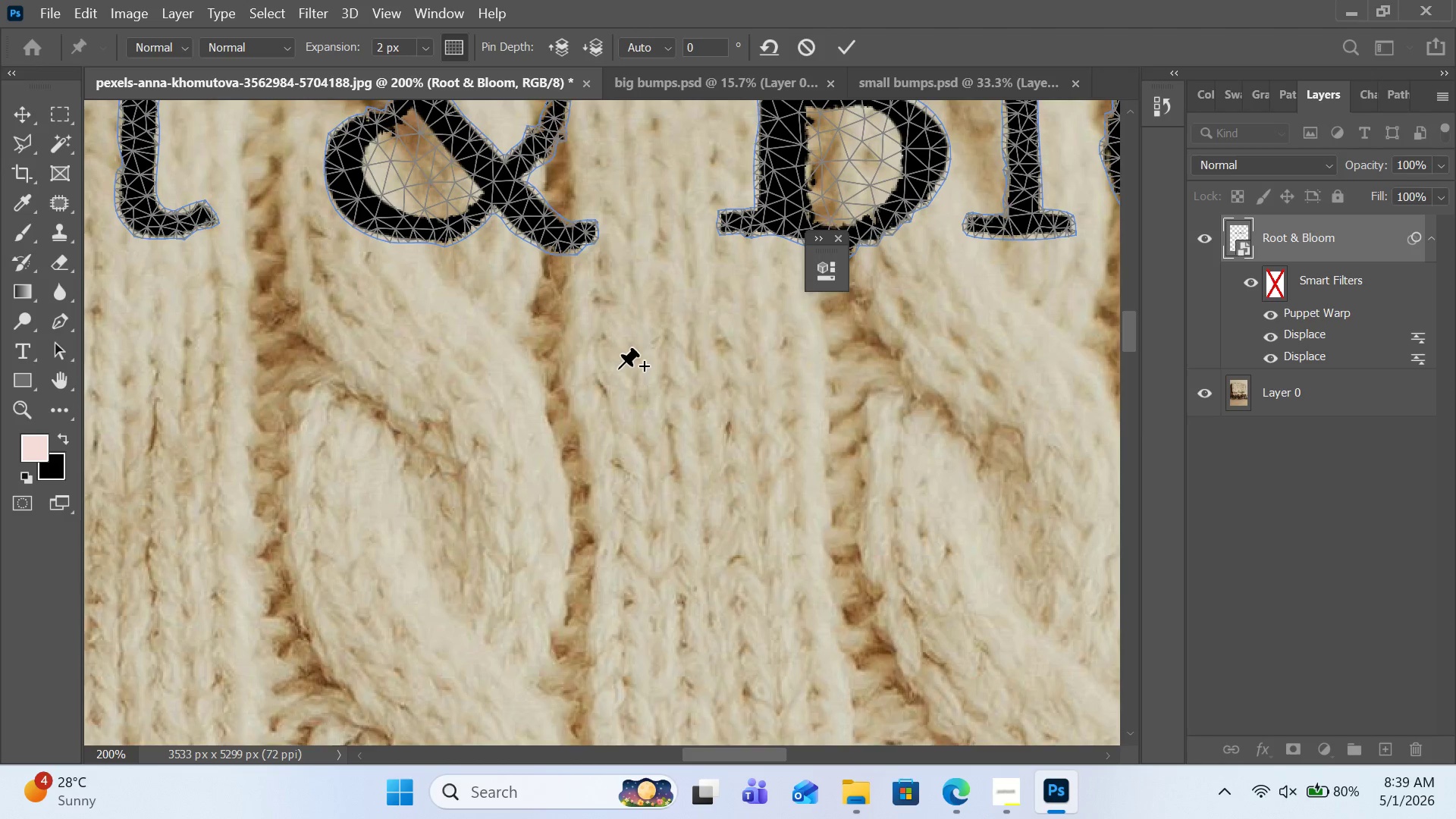 
scroll: coordinate [618, 369], scroll_direction: up, amount: 11.0
 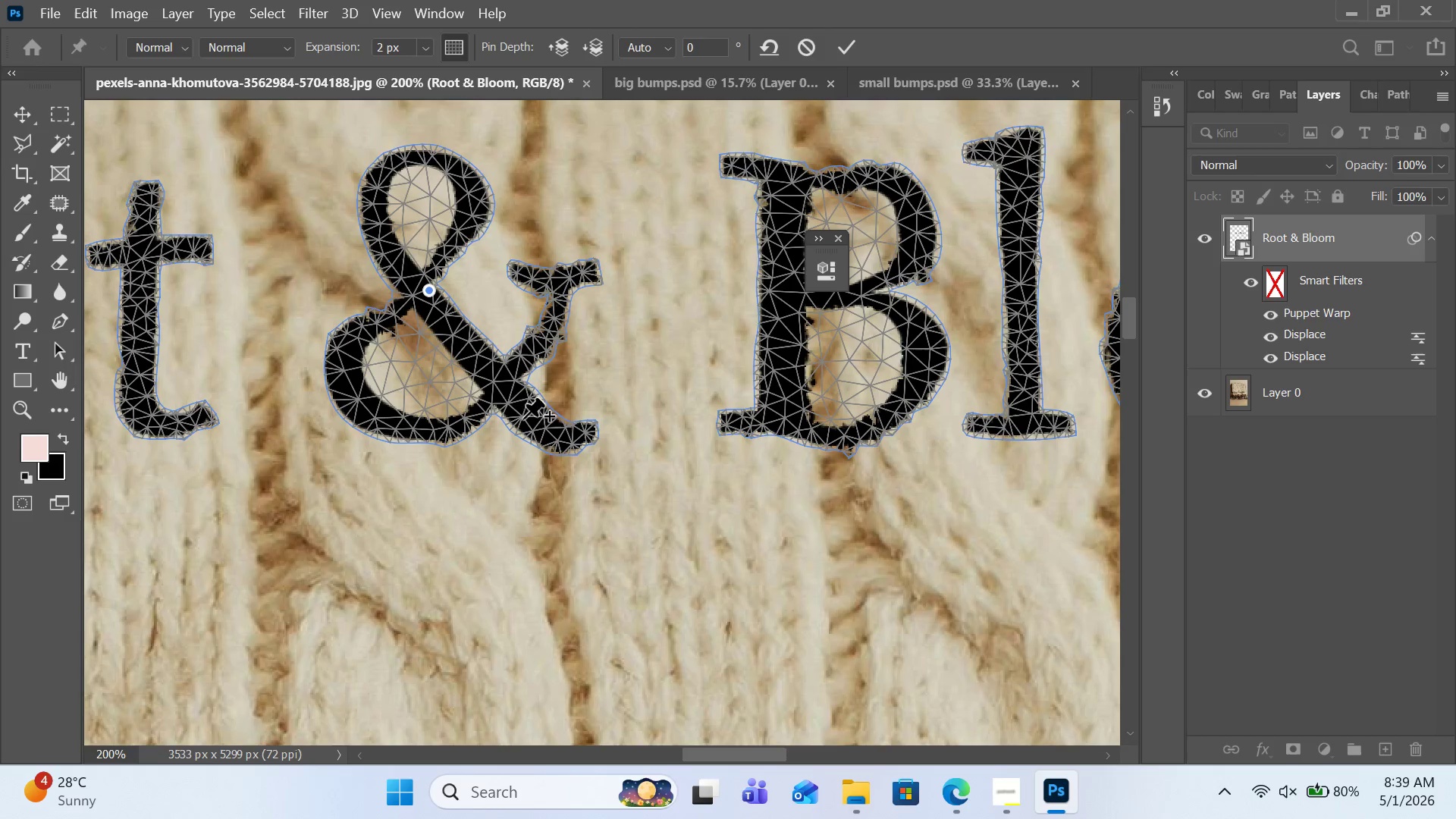 
left_click([548, 439])
 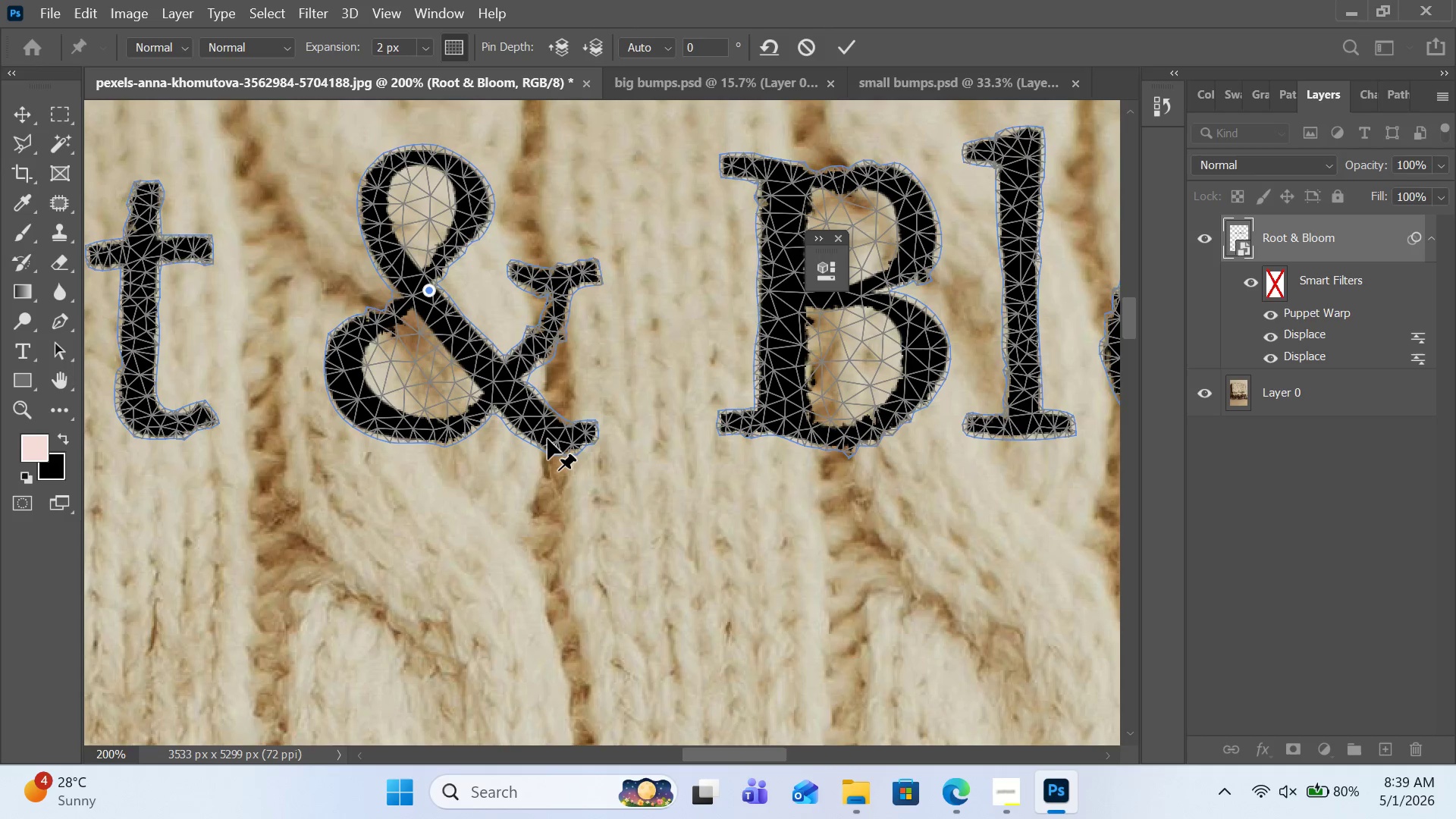 
left_click_drag(start_coordinate=[548, 439], to_coordinate=[549, 431])
 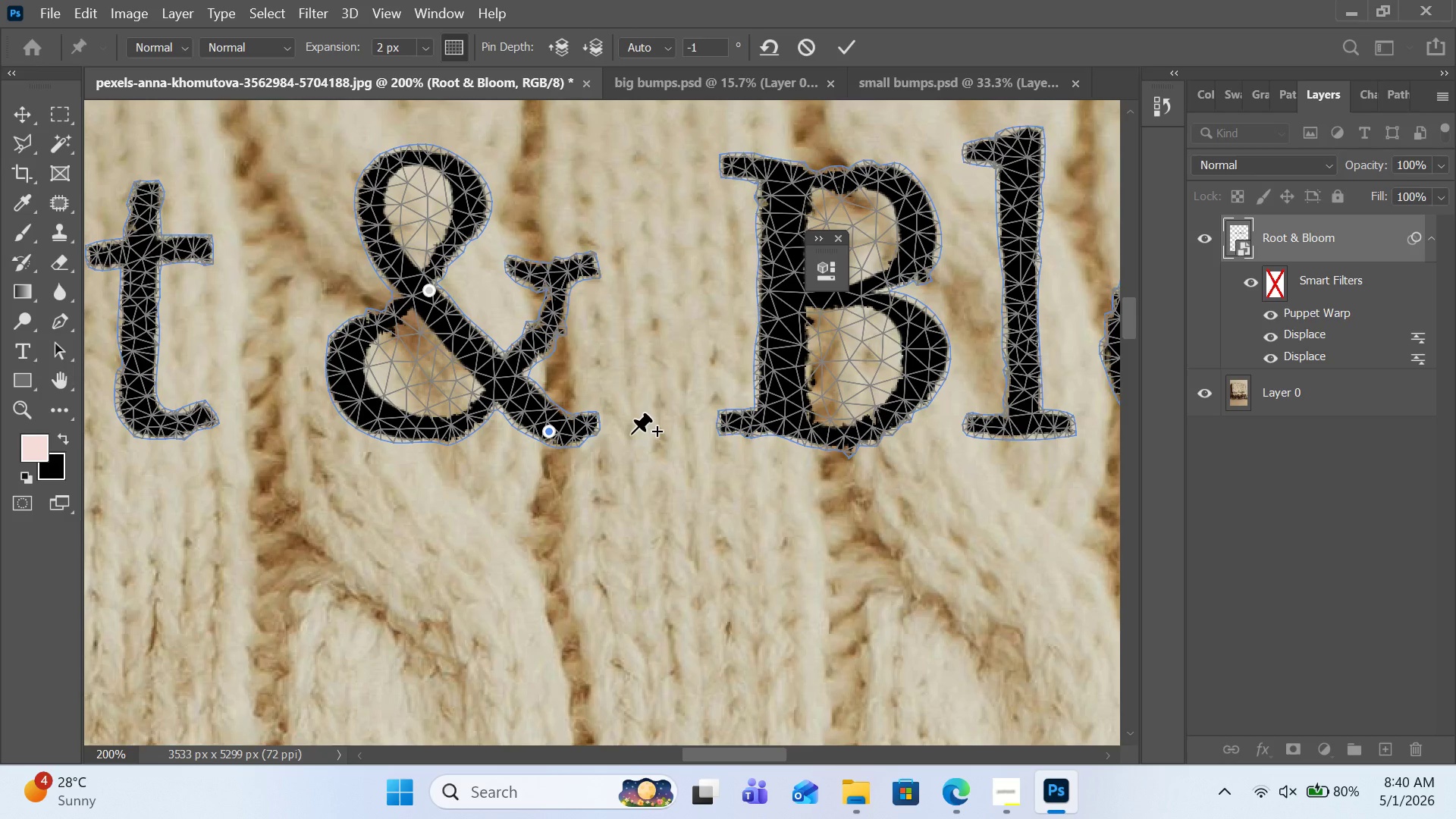 
wait(21.0)
 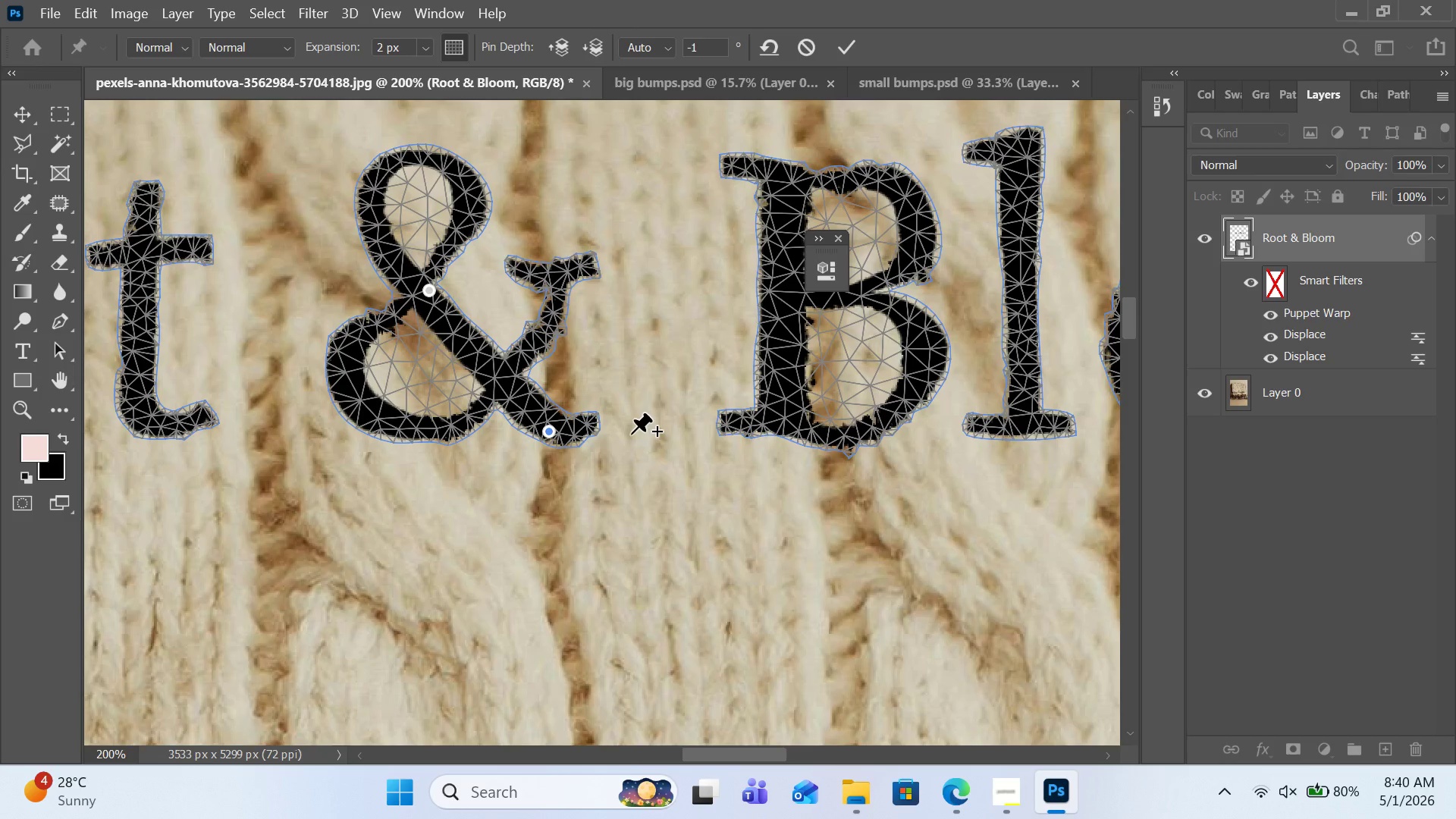 
key(Control+Equal)
 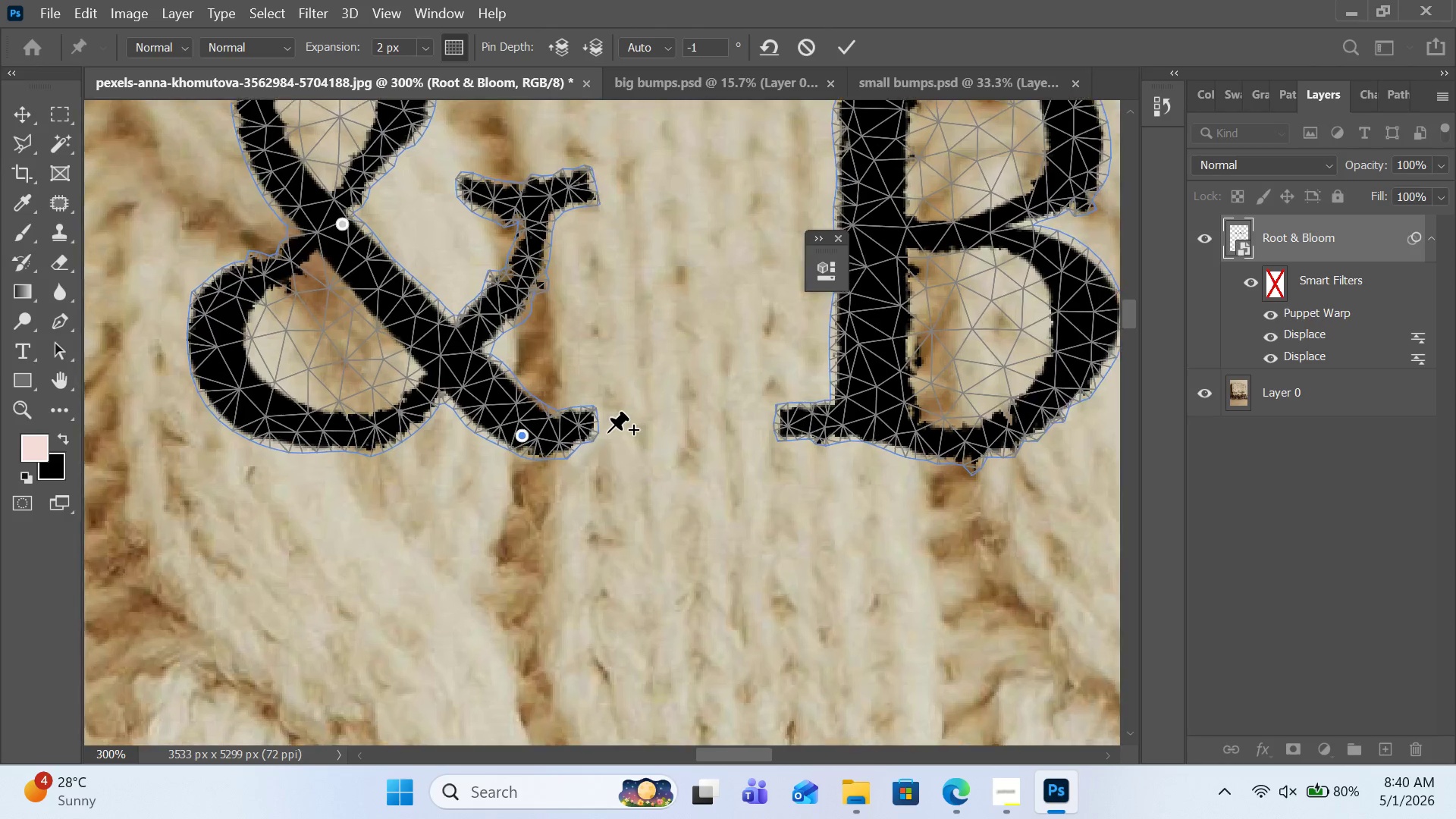 
key(Control+Equal)
 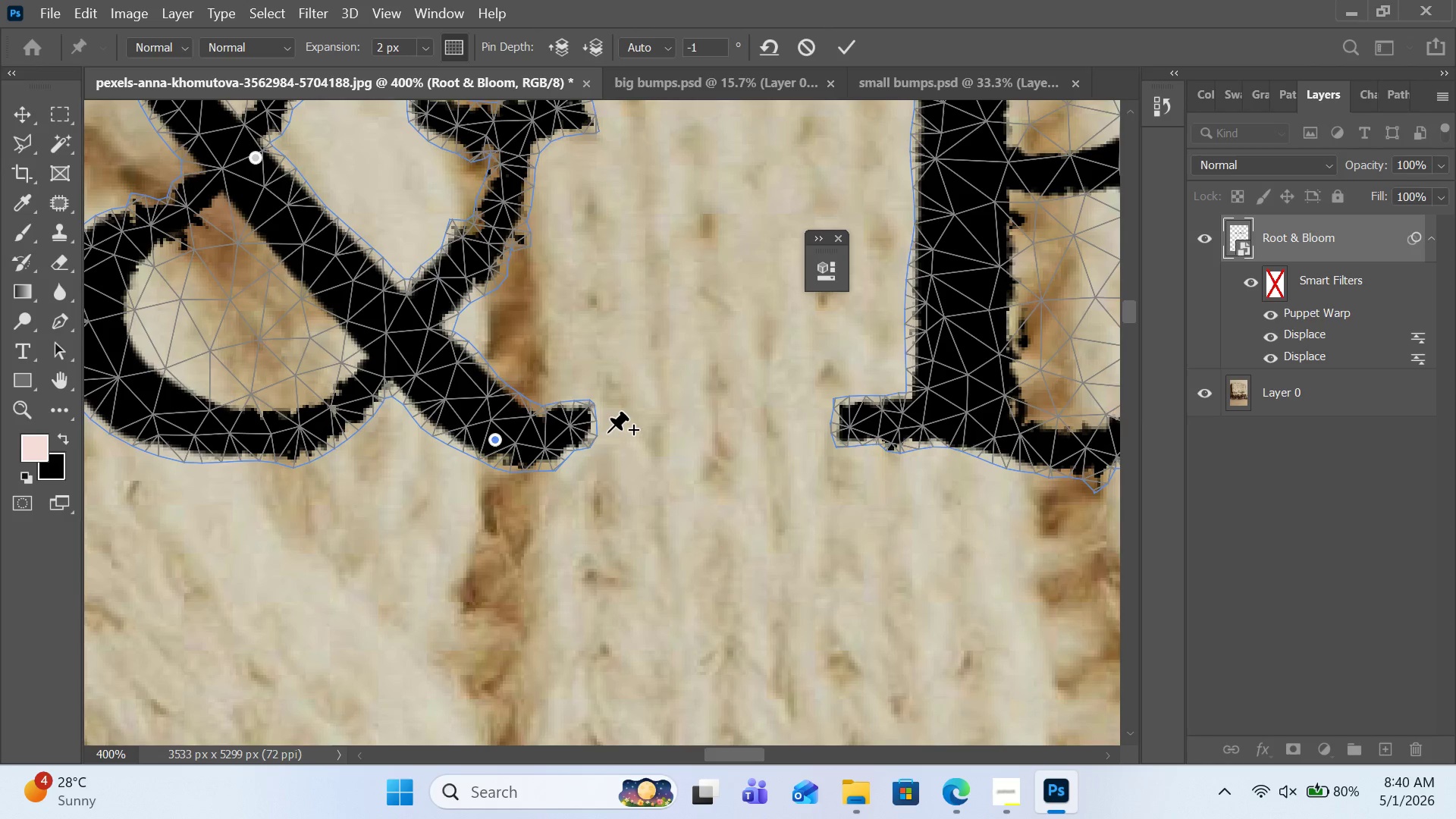 
key(Control+Equal)
 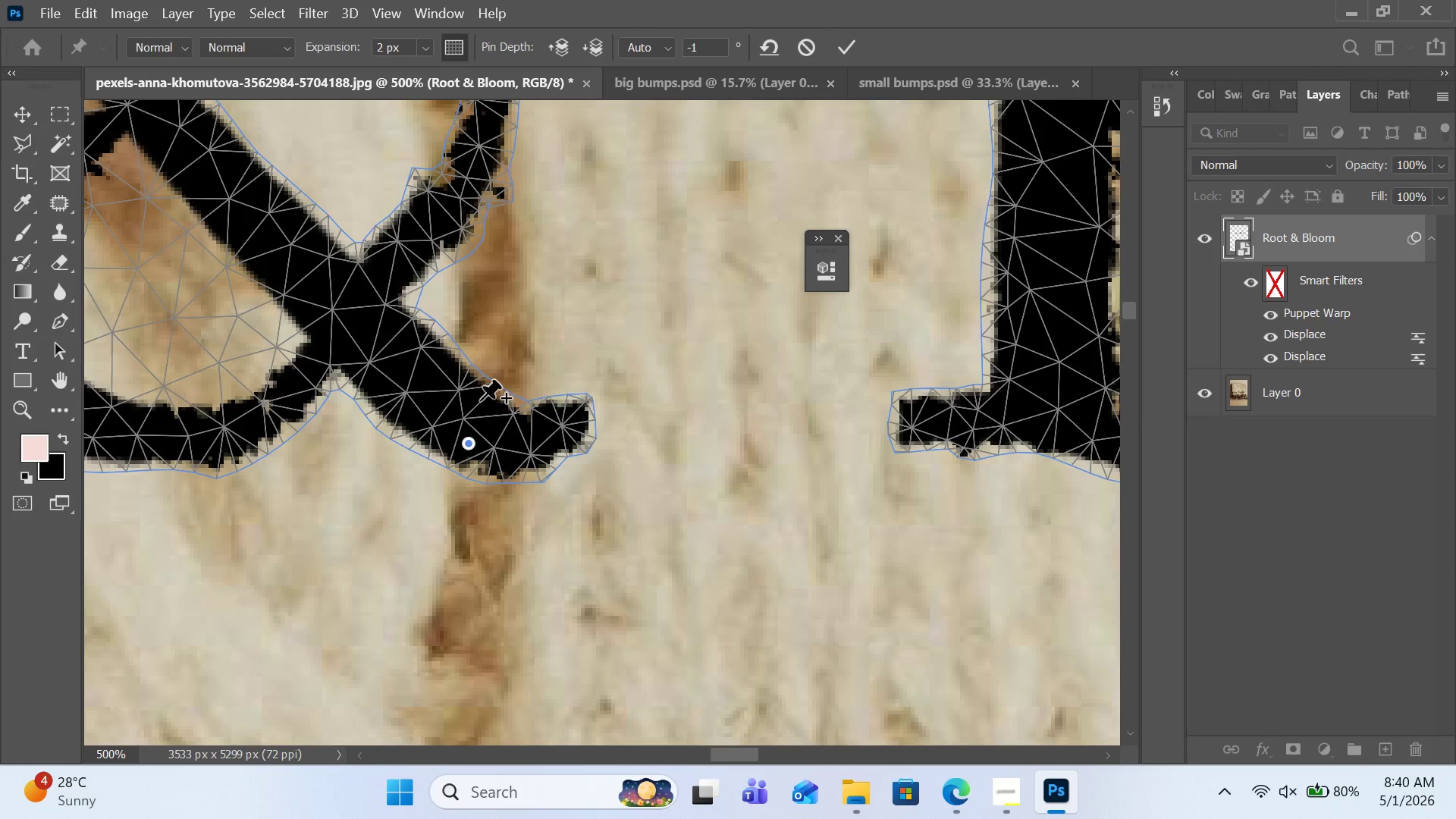 
left_click([479, 398])
 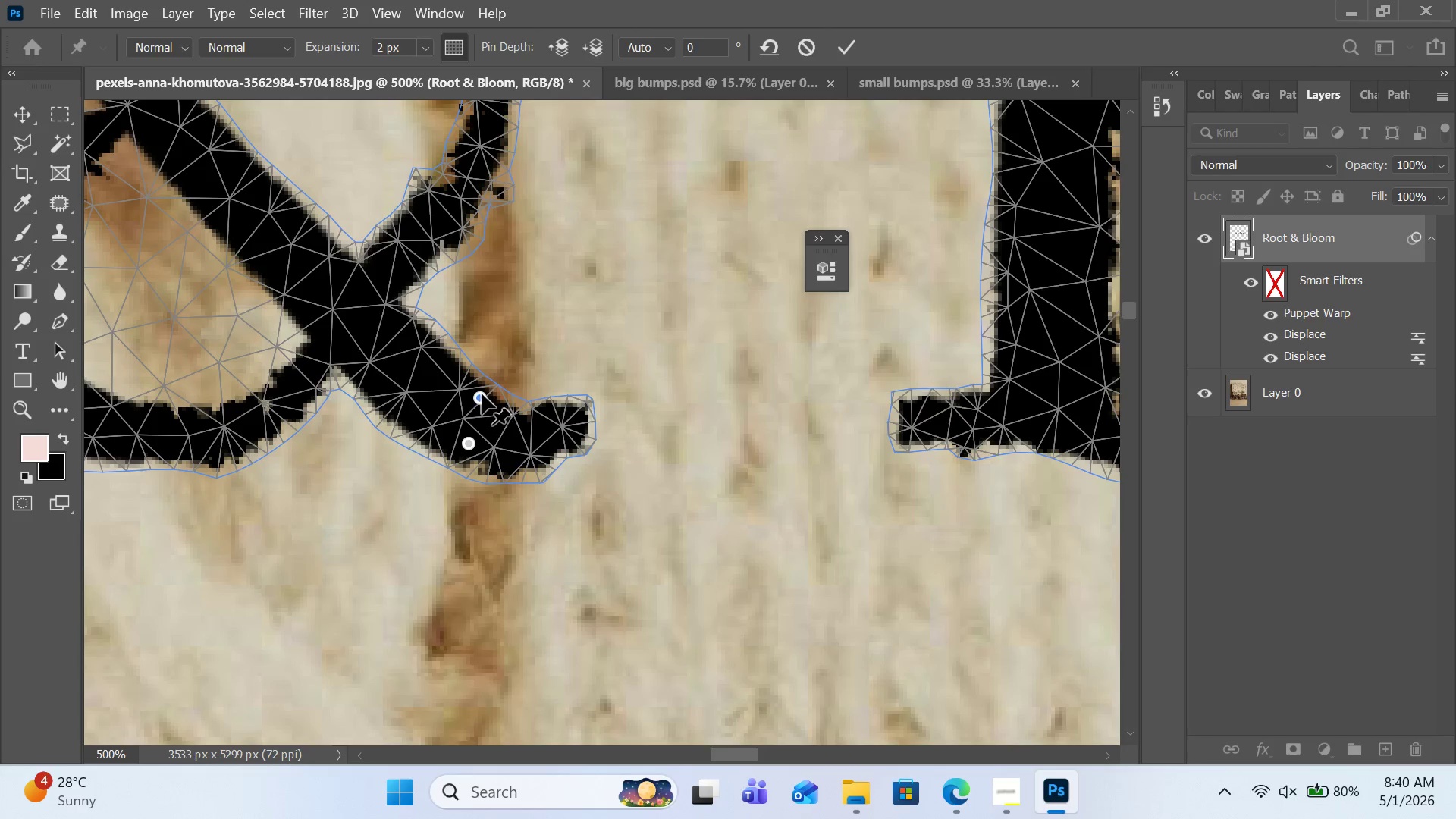 
left_click_drag(start_coordinate=[477, 395], to_coordinate=[485, 397])
 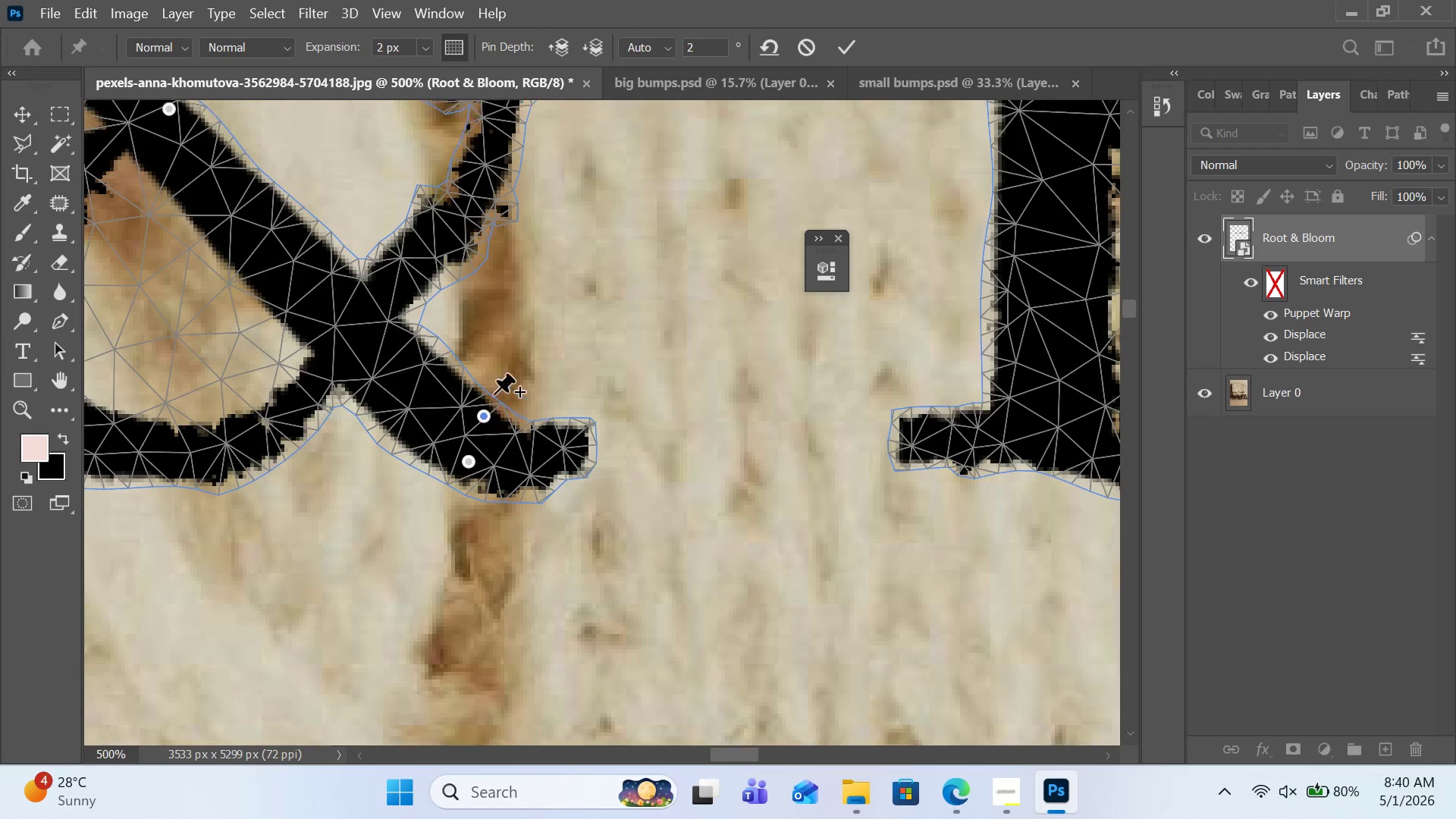 
scroll: coordinate [496, 388], scroll_direction: up, amount: 15.0
 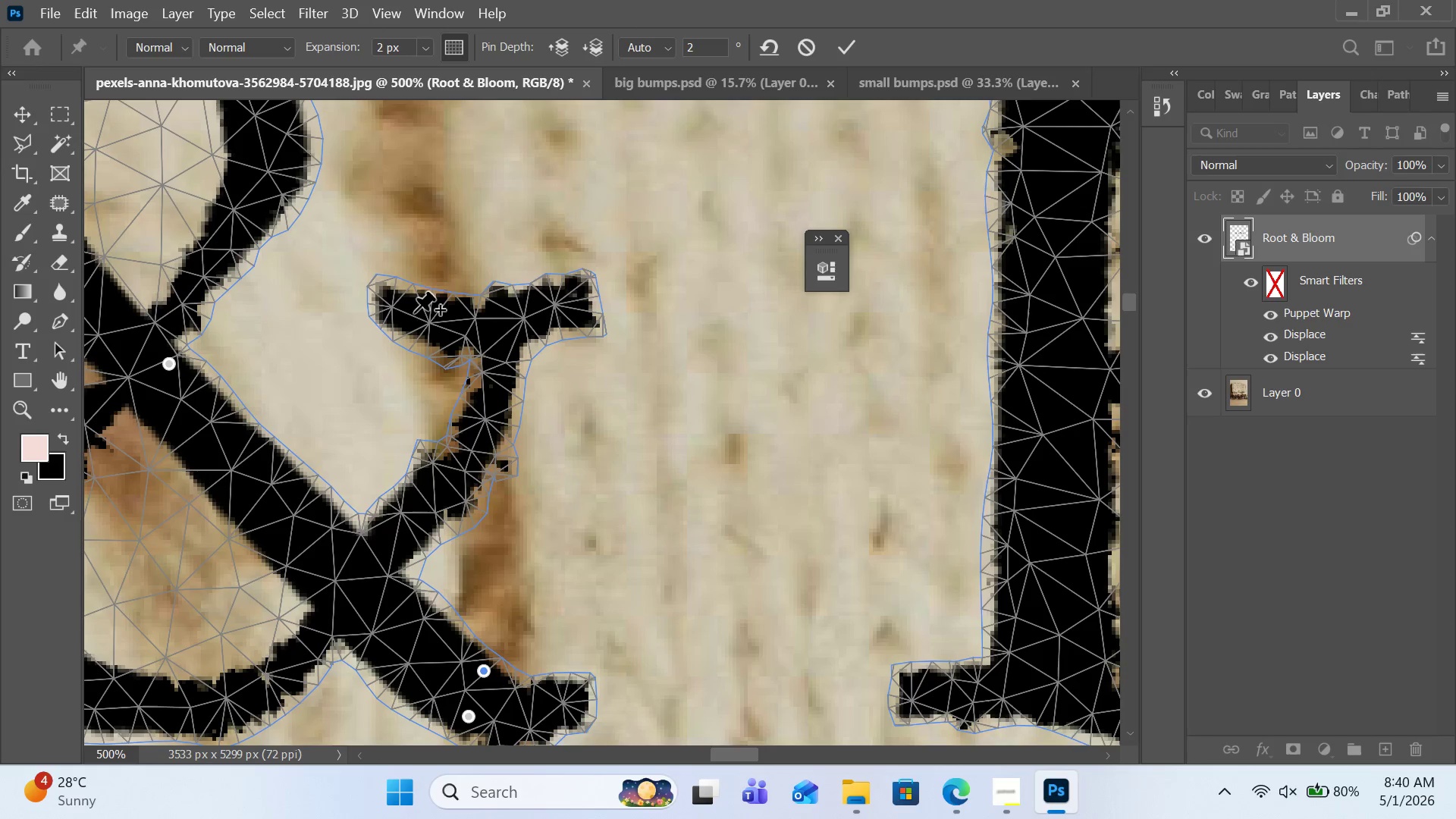 
left_click_drag(start_coordinate=[411, 312], to_coordinate=[416, 331])
 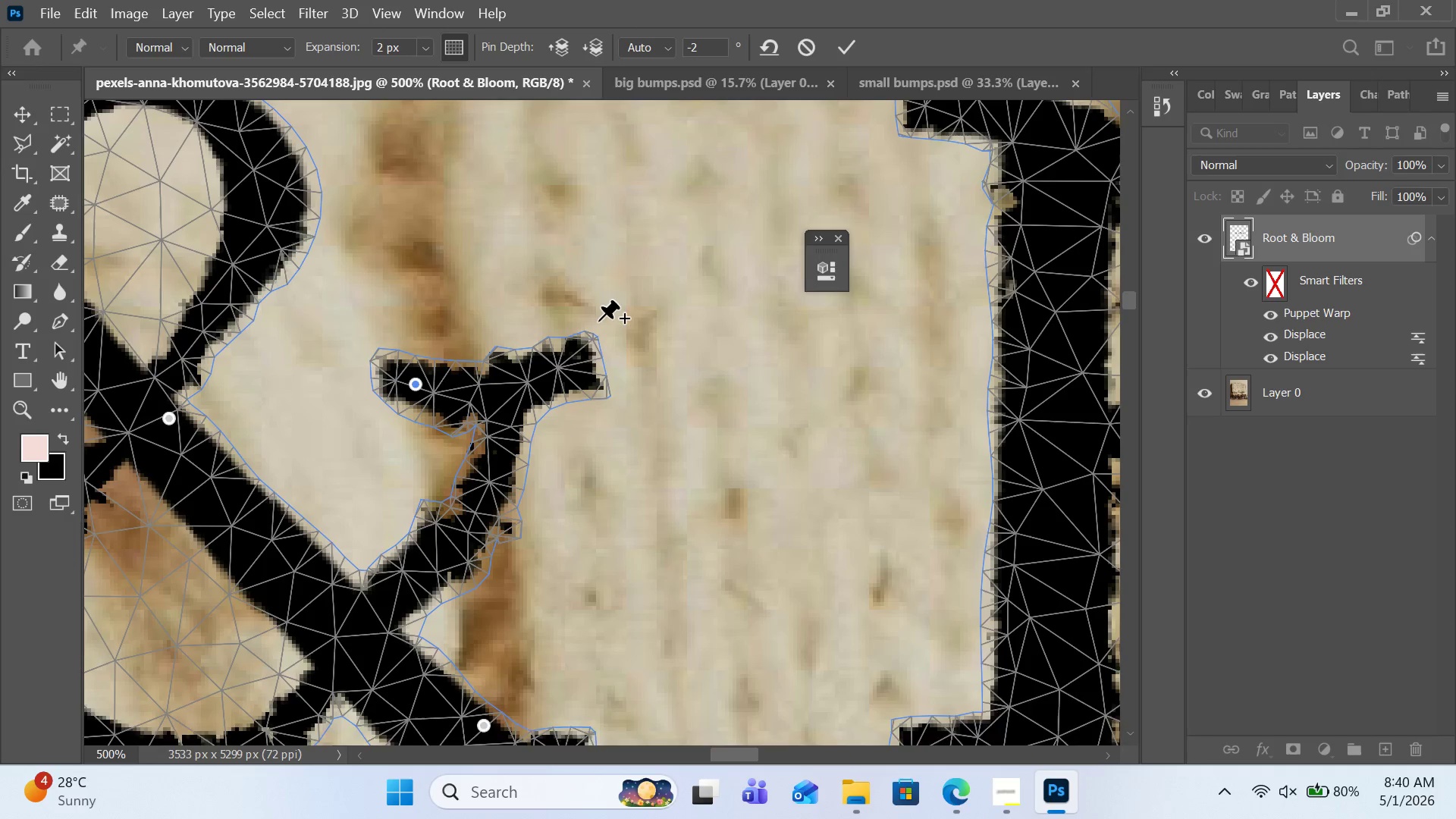 
scroll: coordinate [908, 315], scroll_direction: up, amount: 10.0
 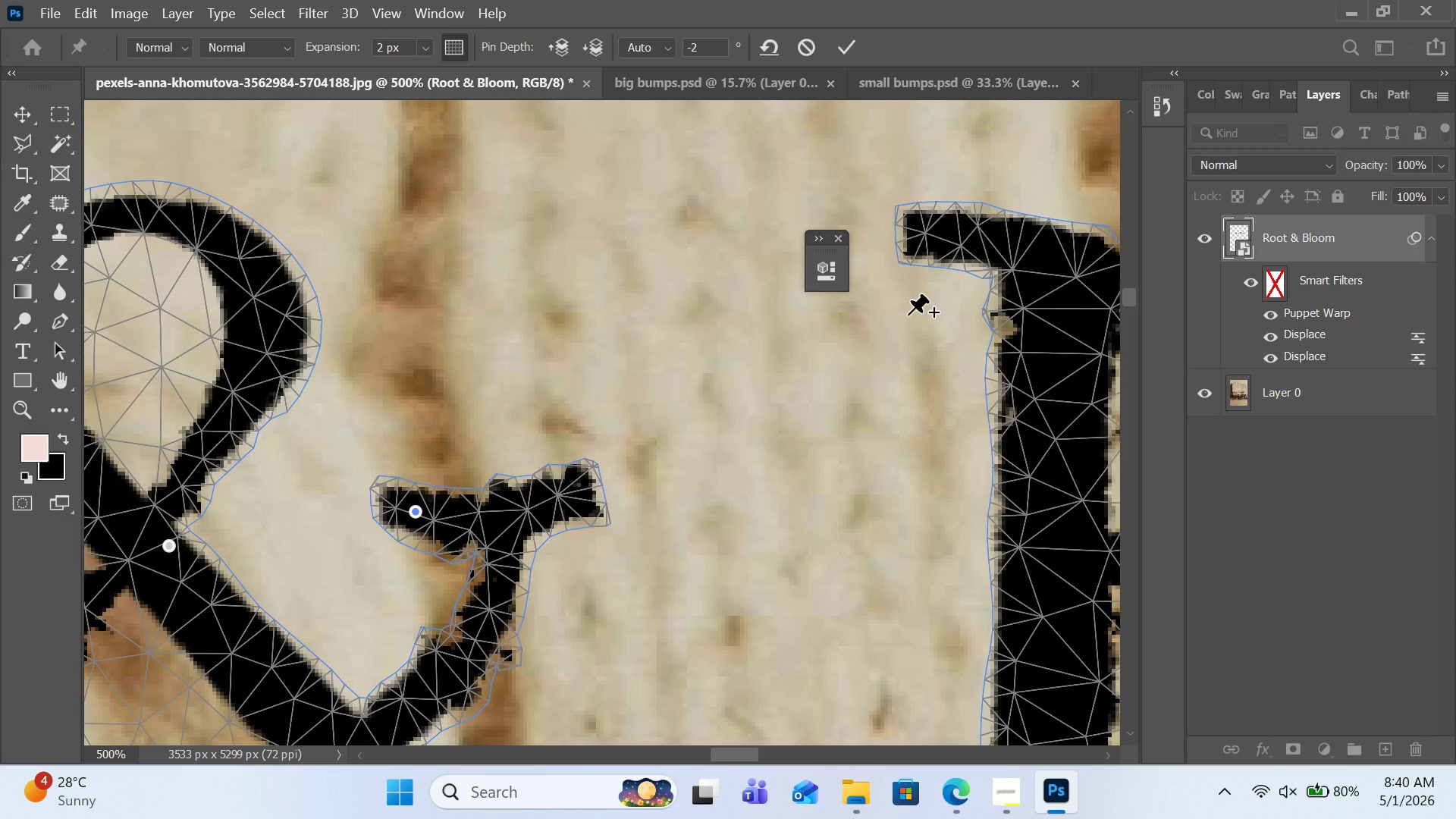 
key(Control+Minus)
 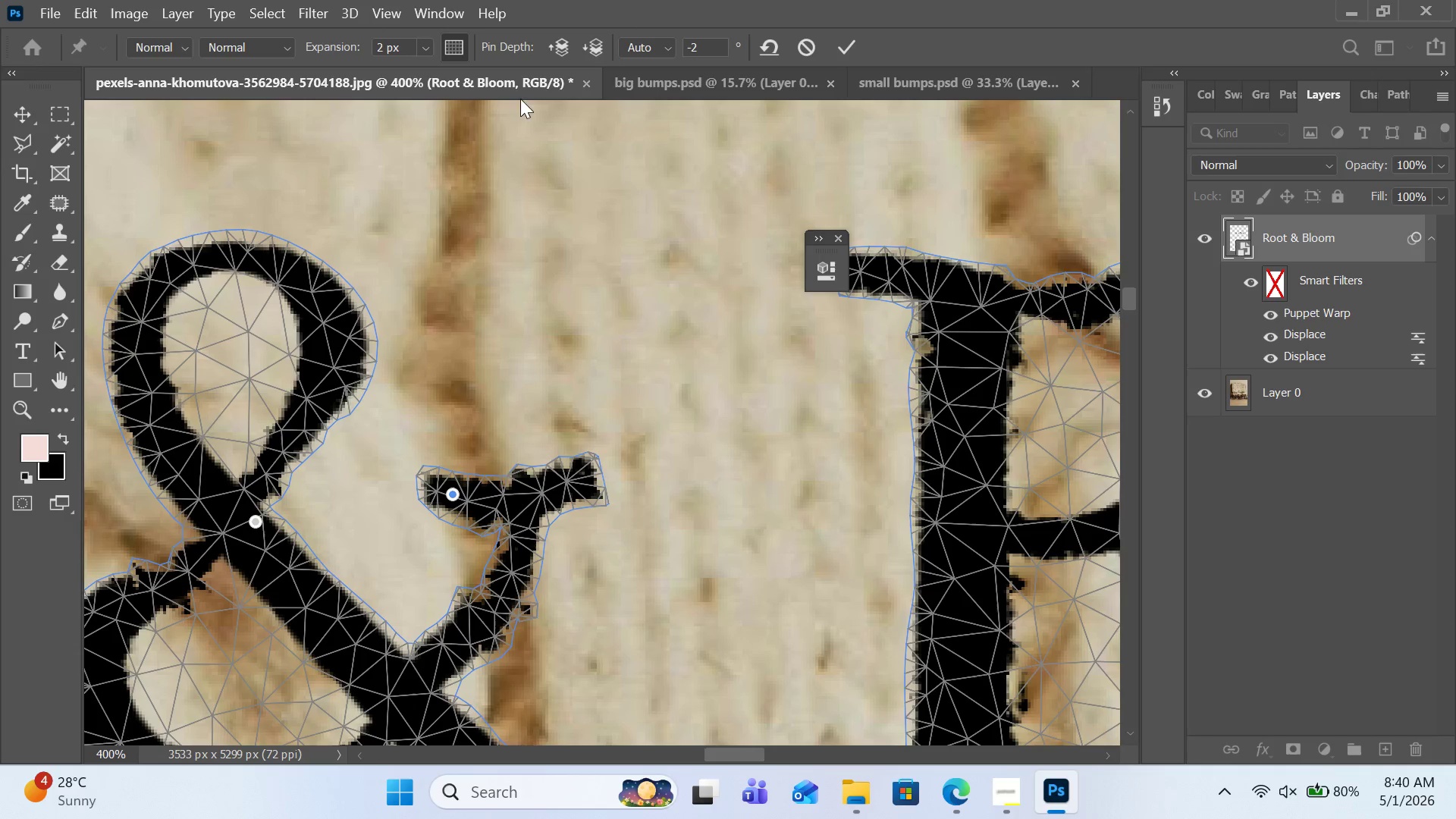 
left_click([448, 46])
 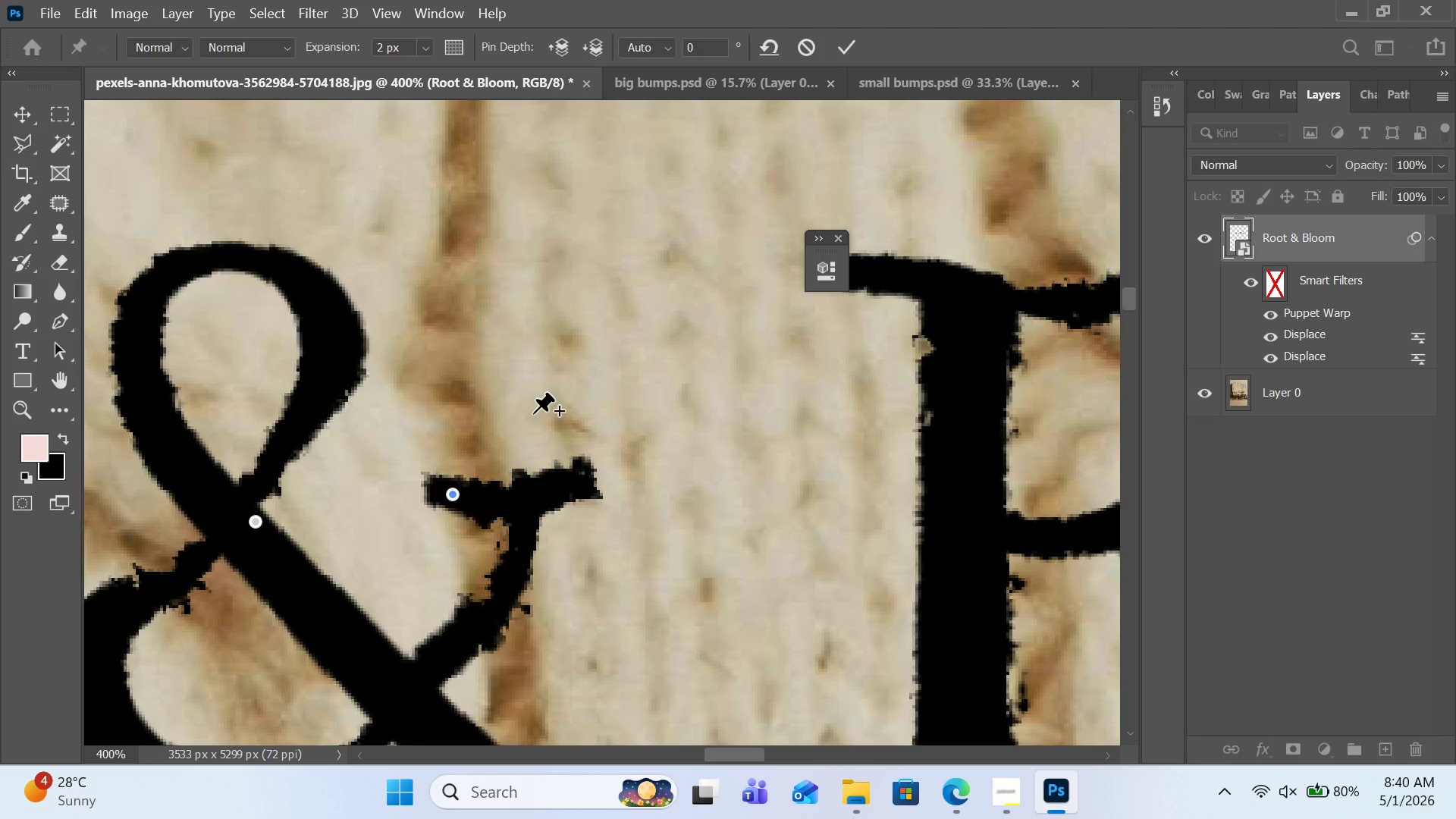 
scroll: coordinate [337, 400], scroll_direction: down, amount: 10.0
 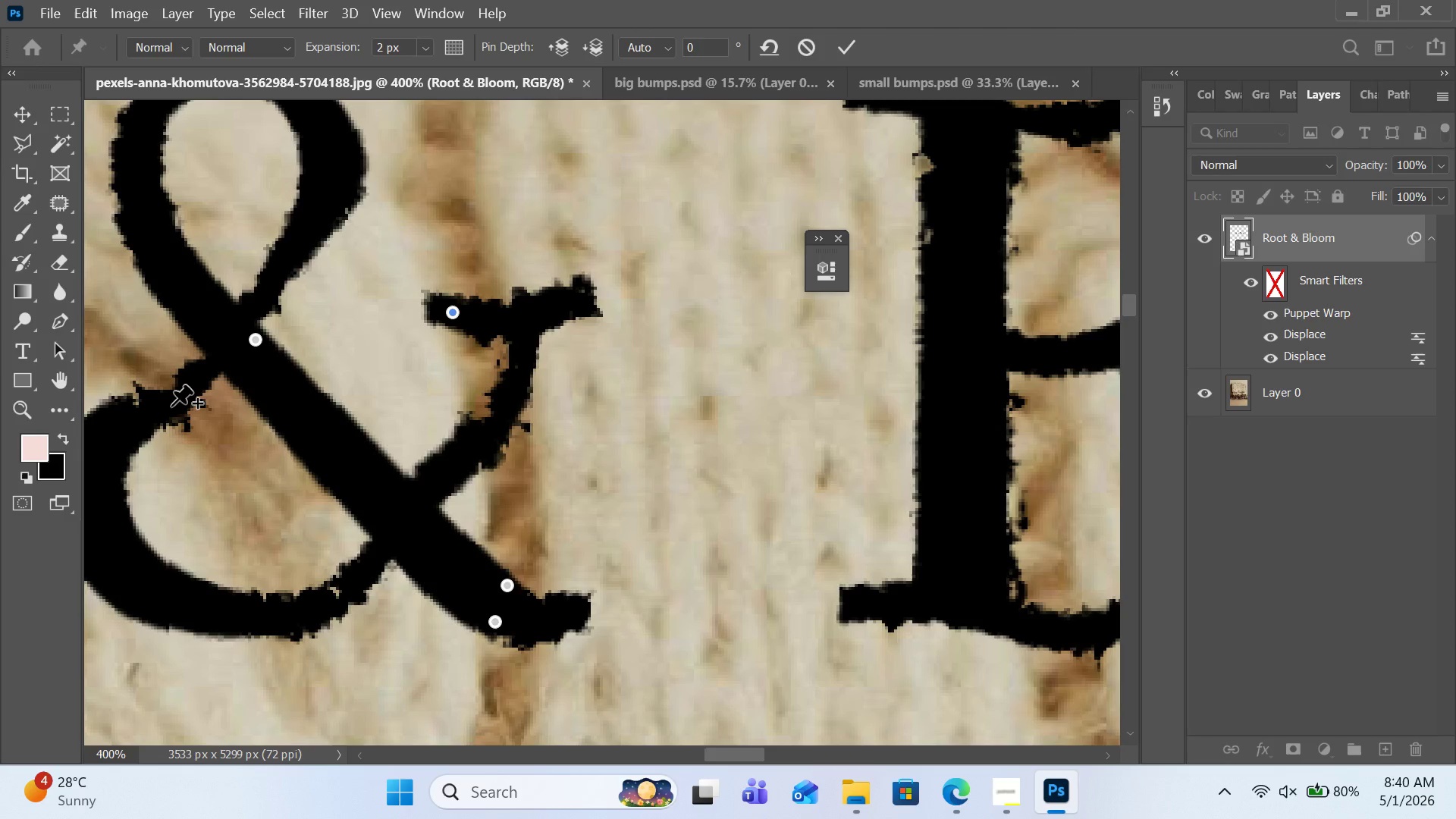 
left_click([171, 406])
 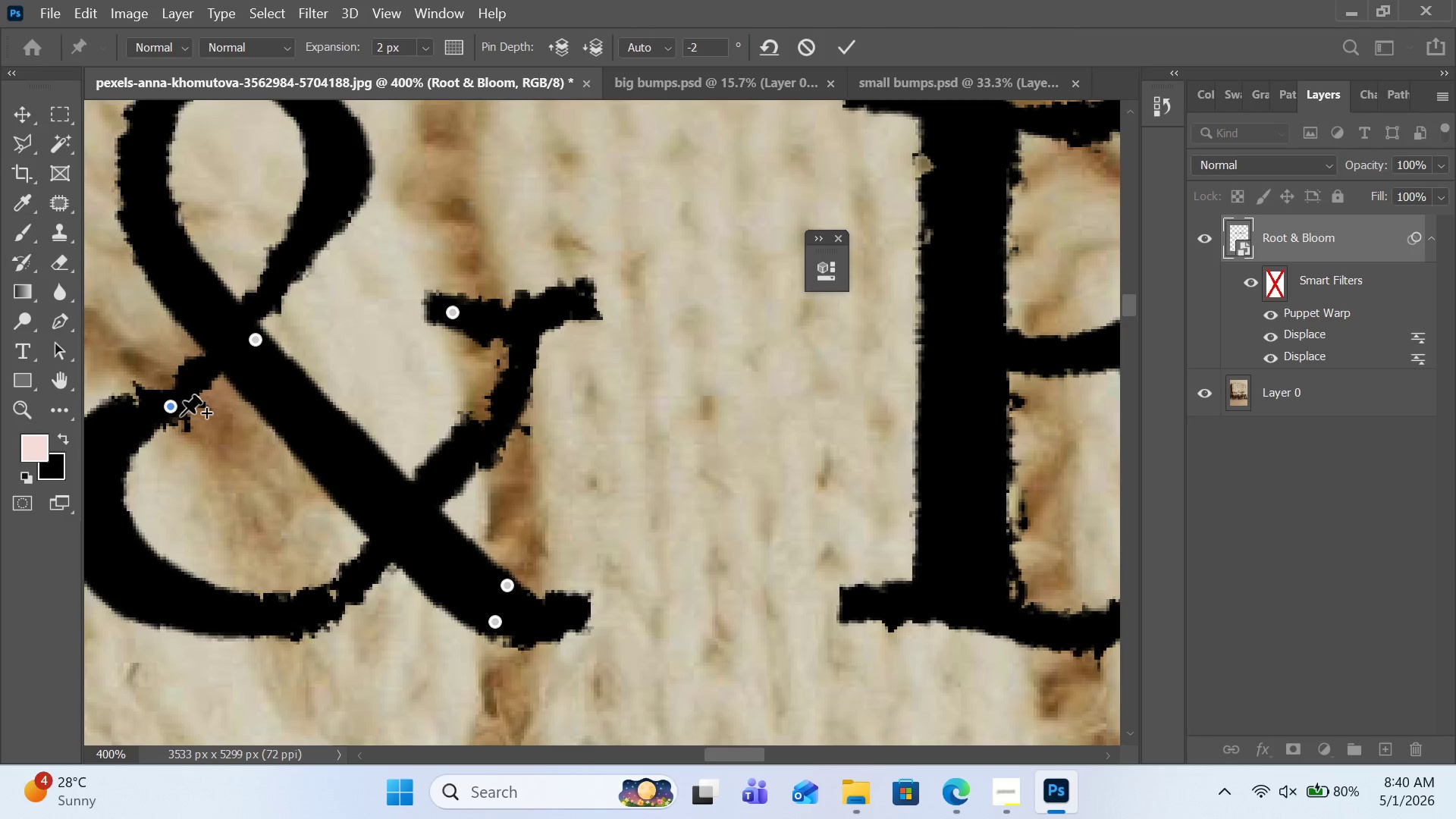 
left_click_drag(start_coordinate=[181, 416], to_coordinate=[187, 421])
 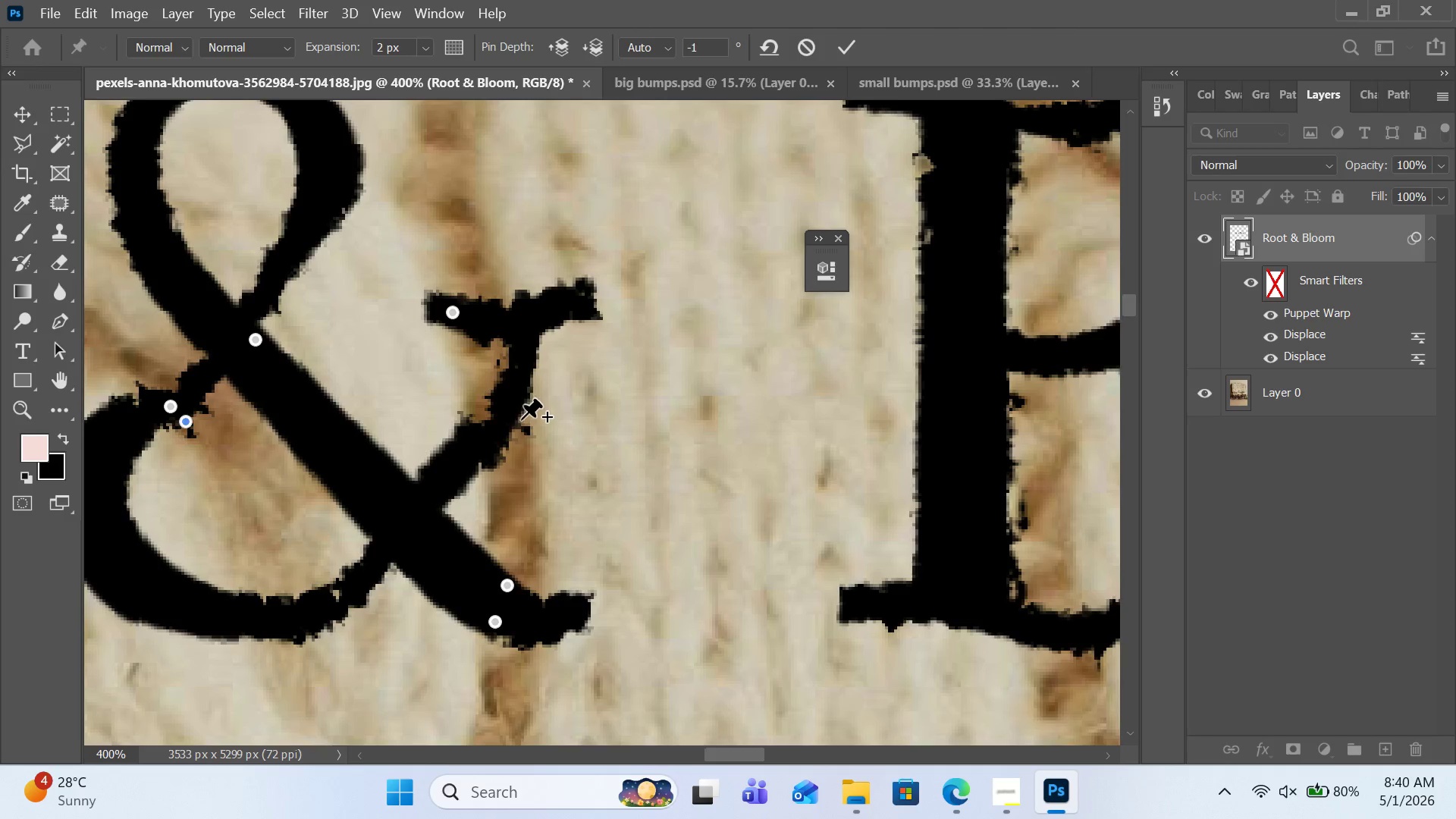 
scroll: coordinate [521, 419], scroll_direction: up, amount: 4.0
 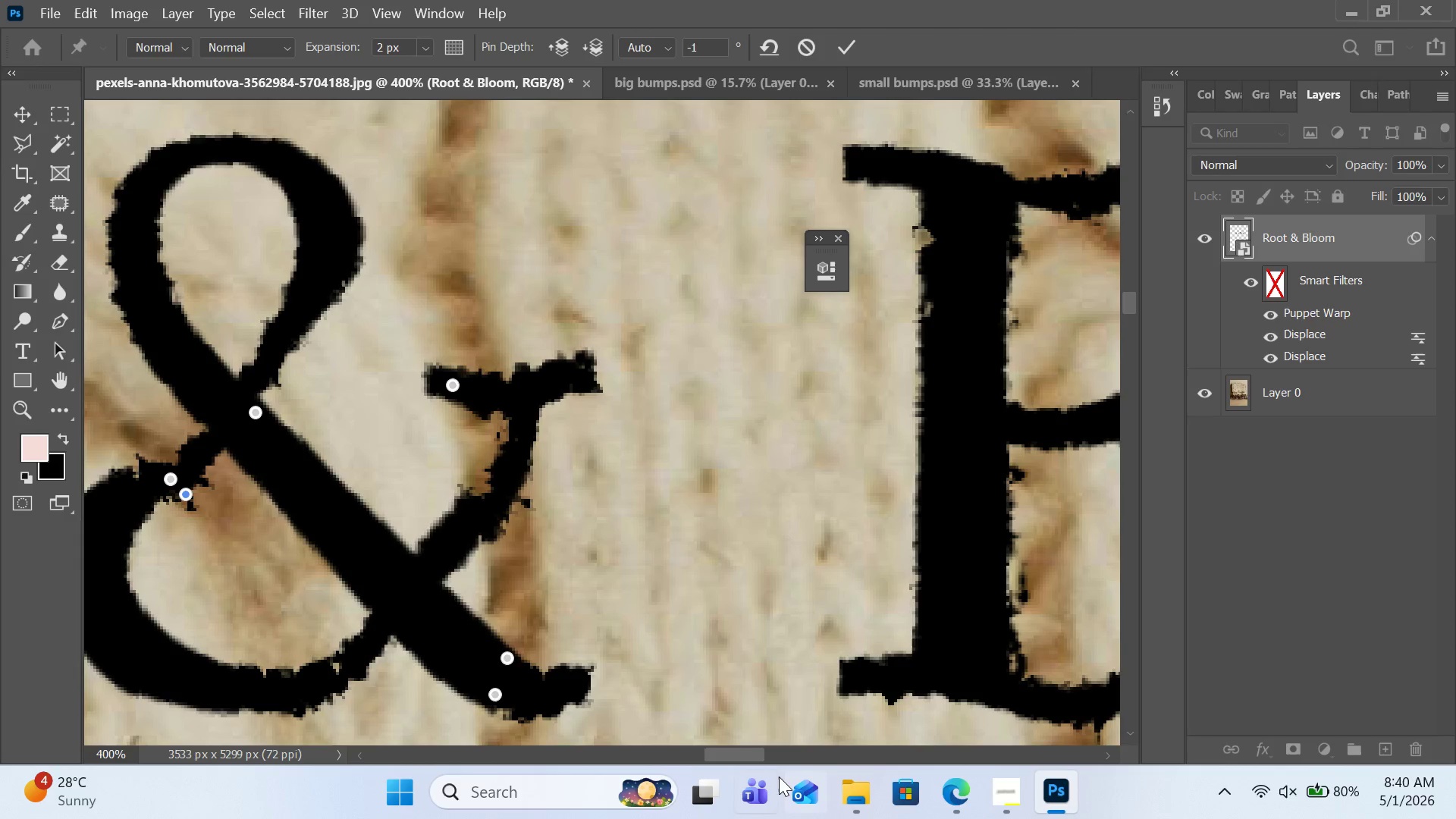 
left_click_drag(start_coordinate=[752, 755], to_coordinate=[805, 759])
 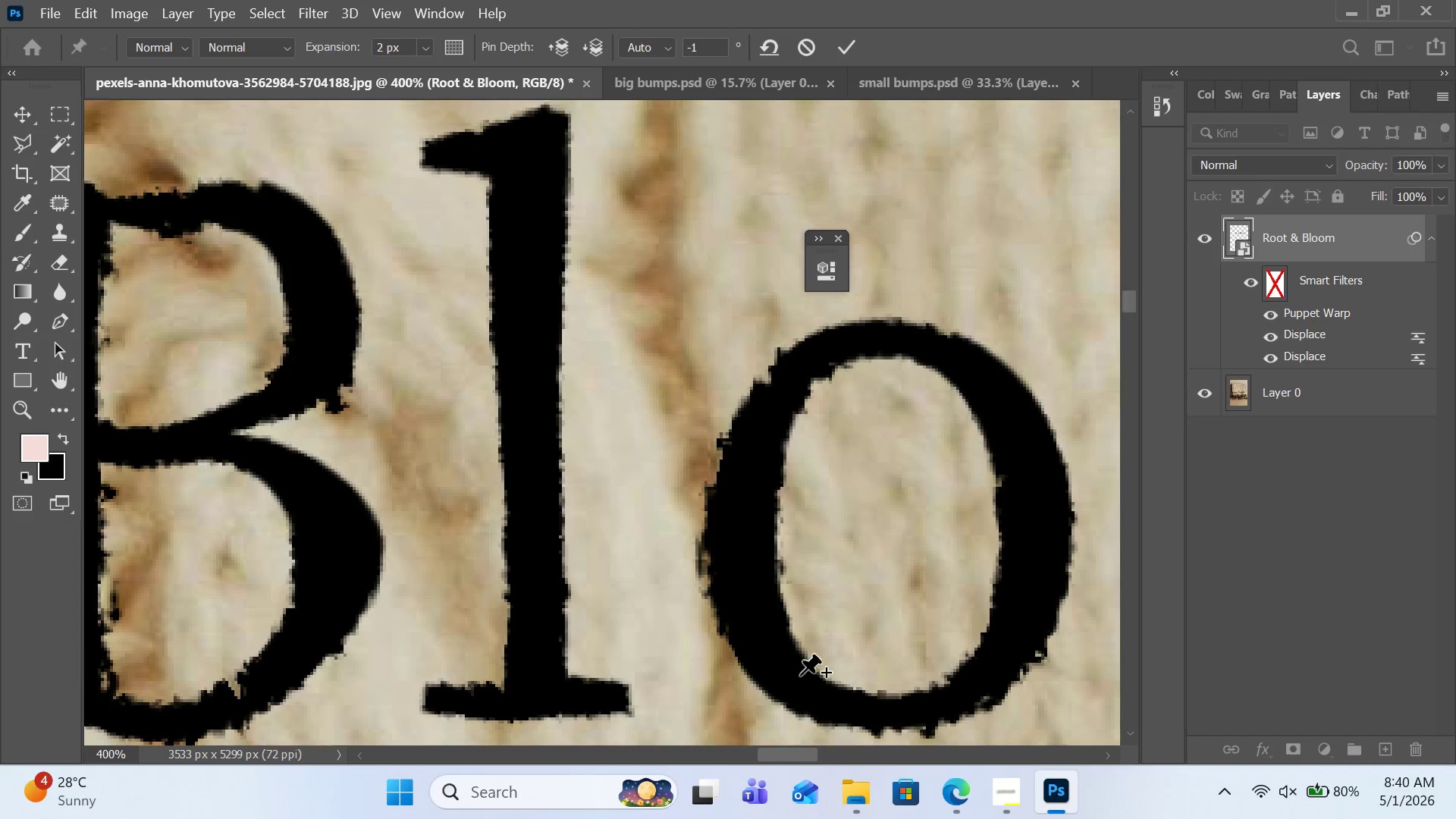 
scroll: coordinate [800, 675], scroll_direction: up, amount: 4.0
 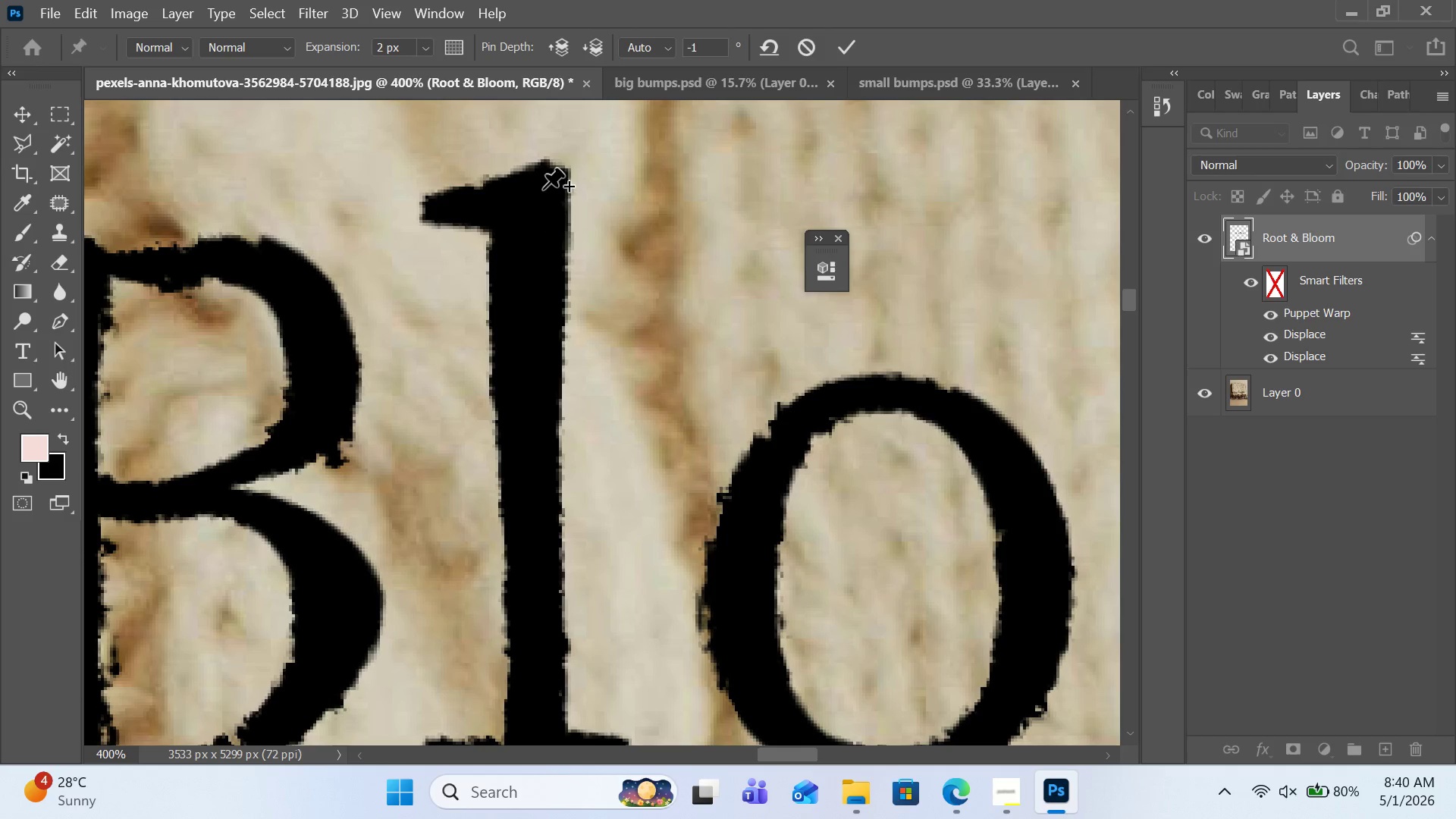 
left_click_drag(start_coordinate=[544, 185], to_coordinate=[560, 184])
 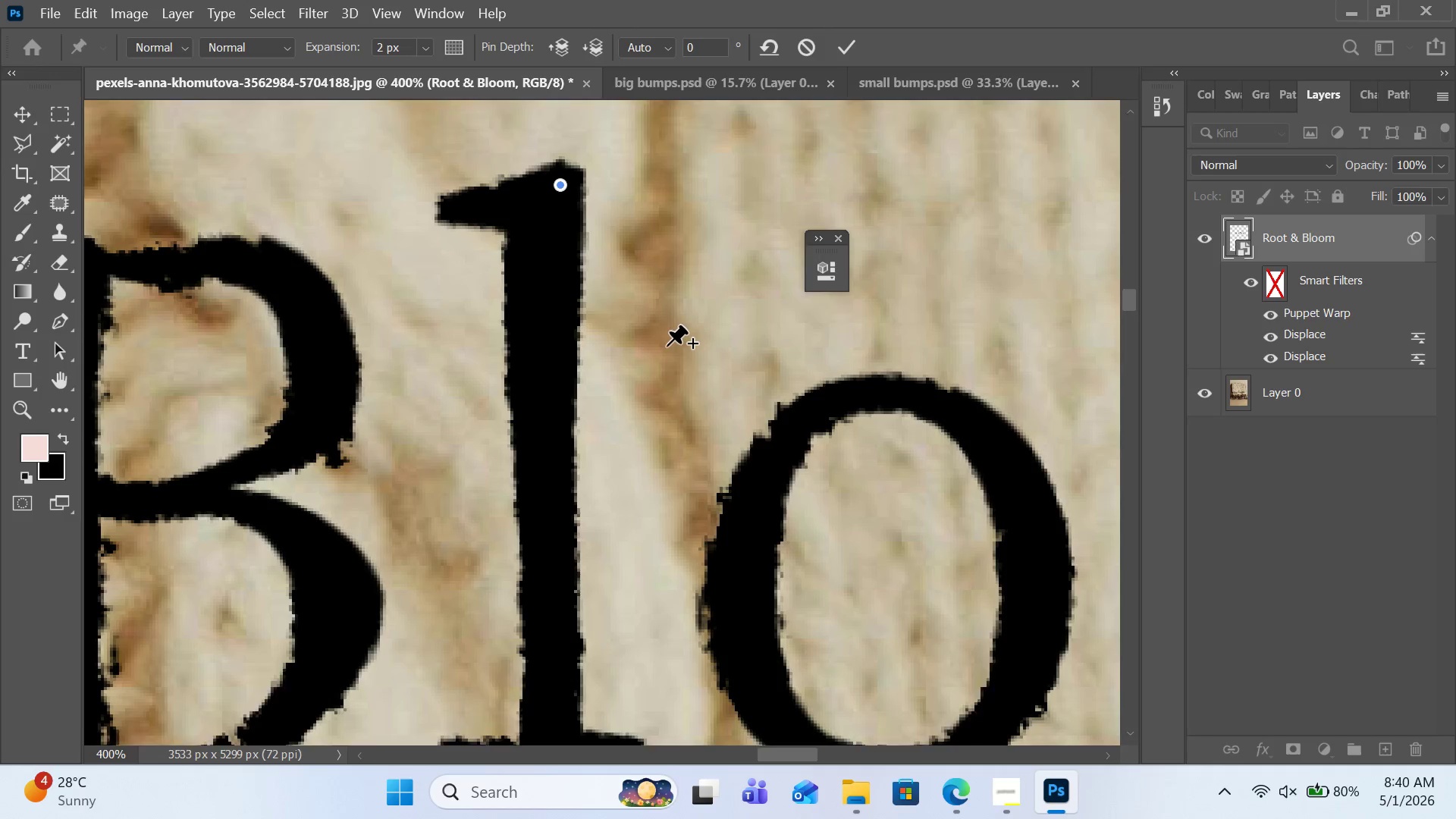 
scroll: coordinate [818, 623], scroll_direction: down, amount: 6.0
 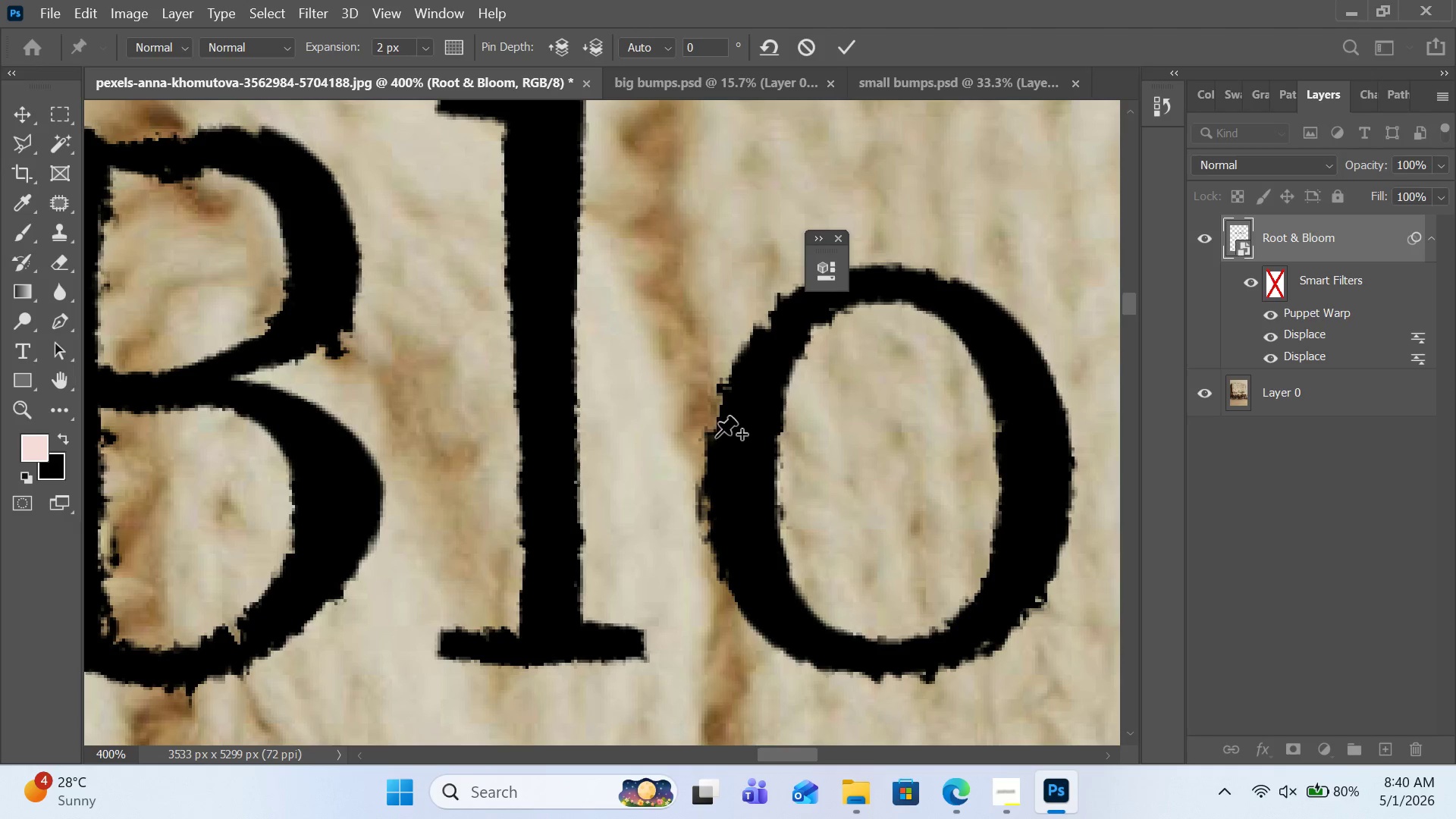 
left_click([723, 462])
 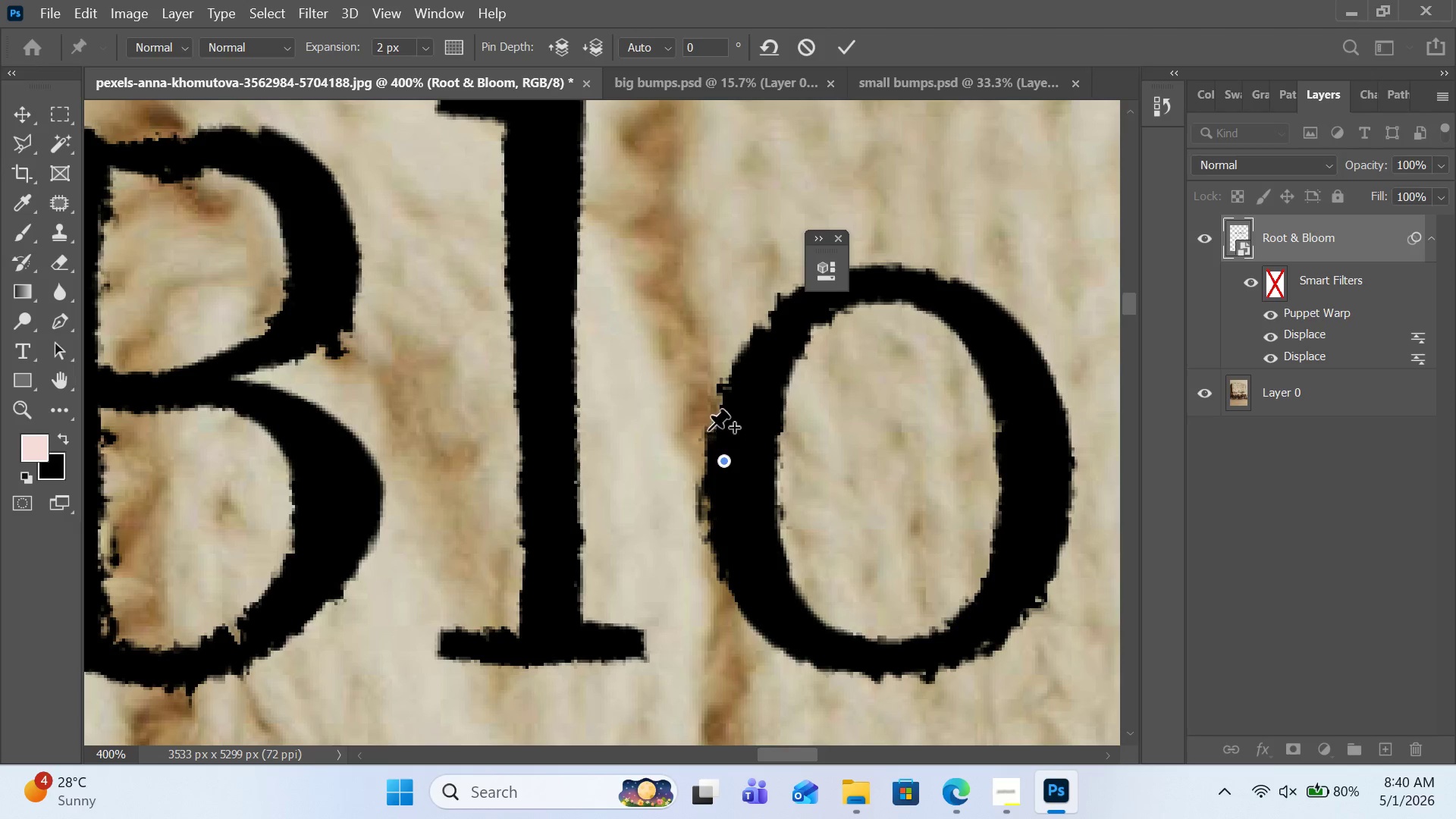 
left_click_drag(start_coordinate=[715, 436], to_coordinate=[711, 435])
 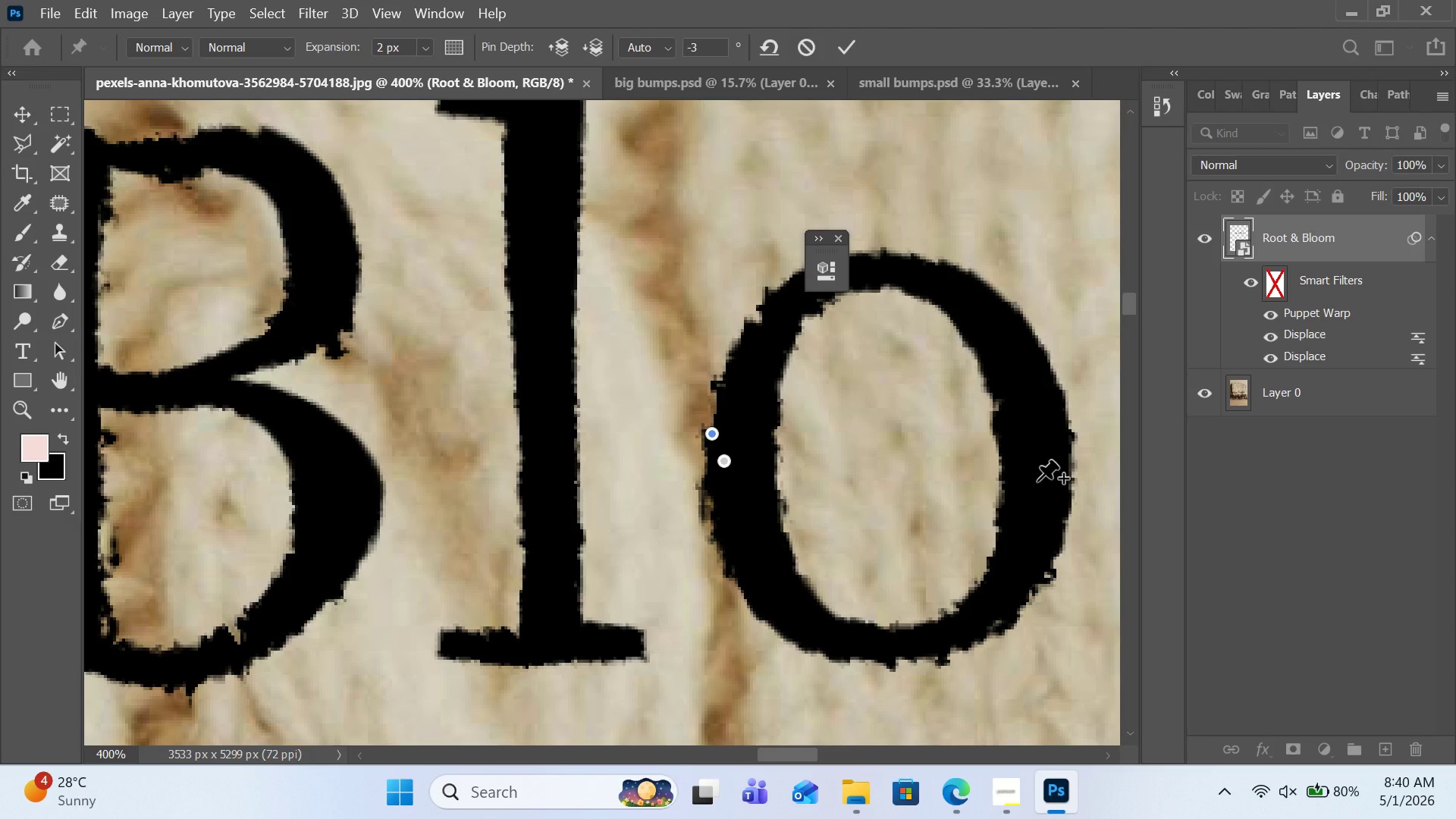 
left_click([1037, 481])
 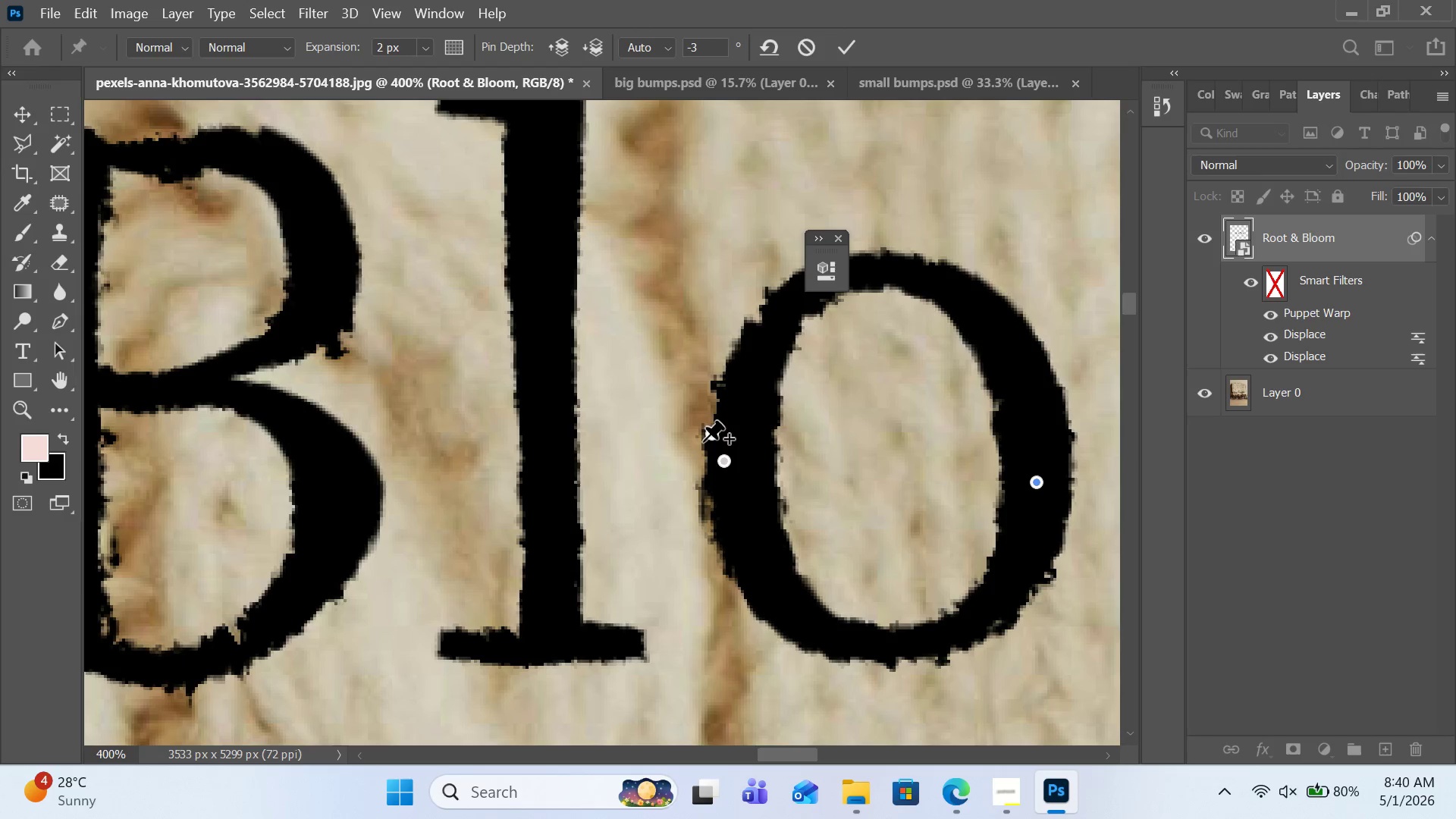 
left_click_drag(start_coordinate=[708, 439], to_coordinate=[720, 419])
 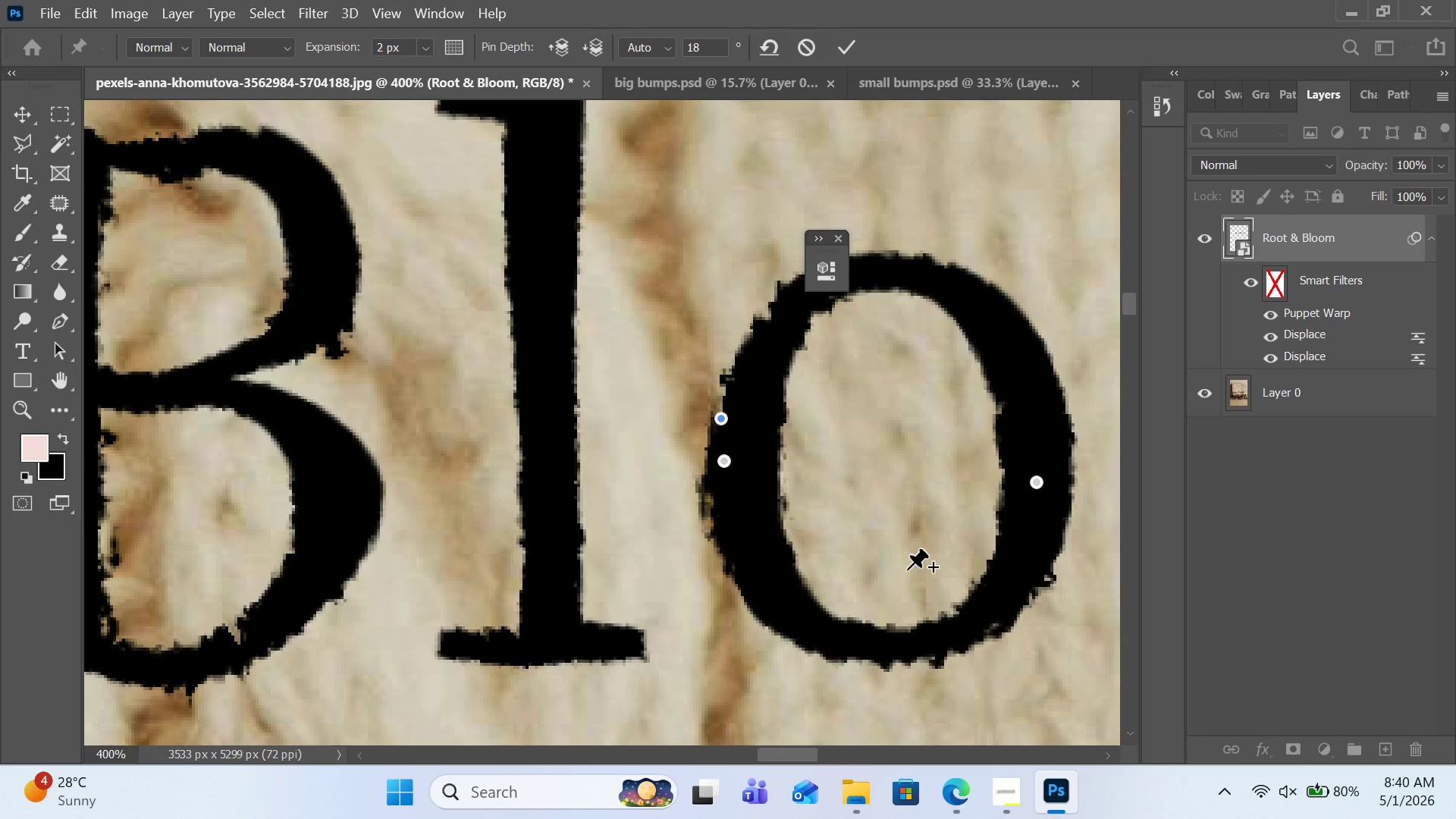 
key(Control+Minus)
 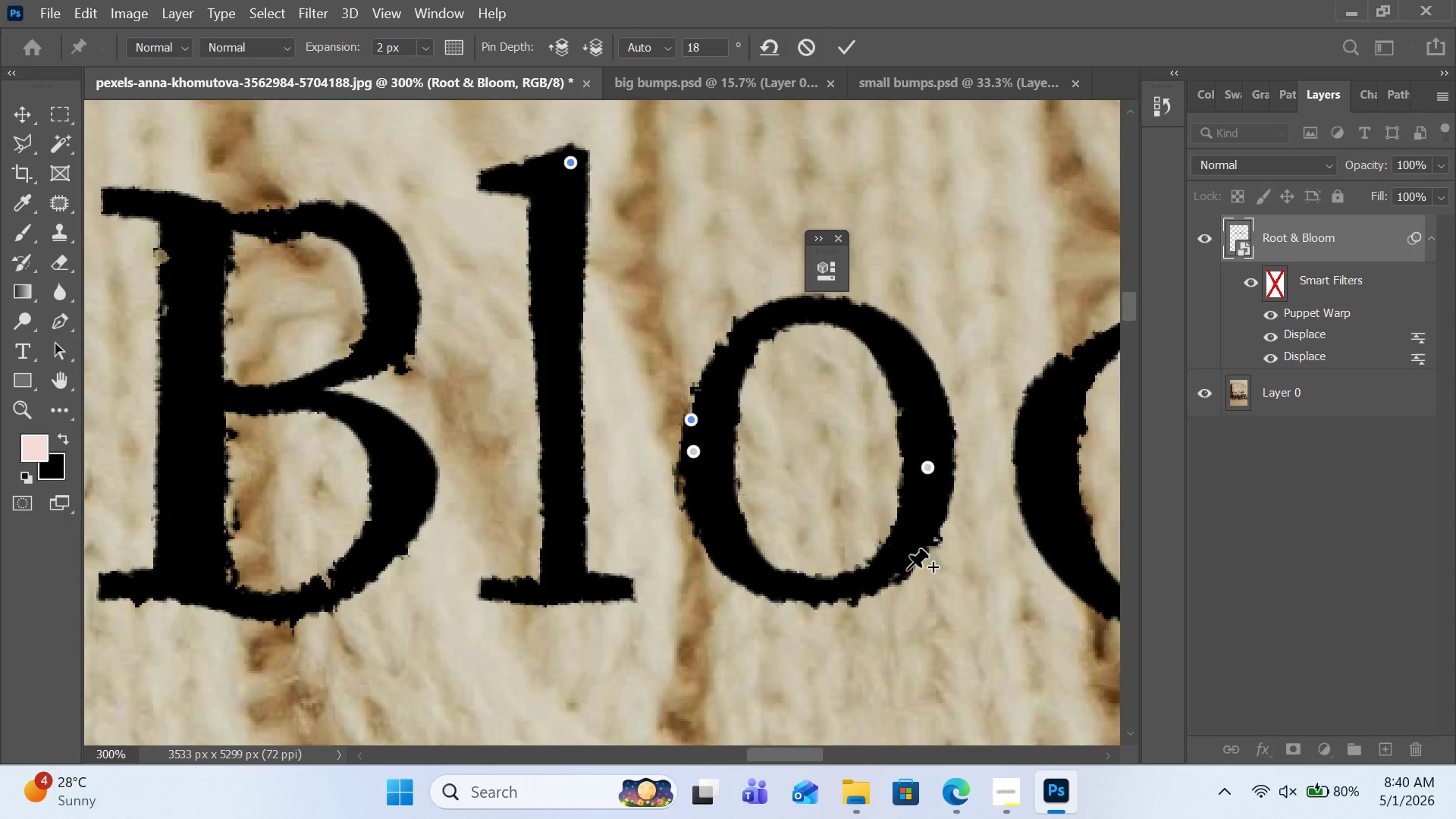 
key(Control+Minus)
 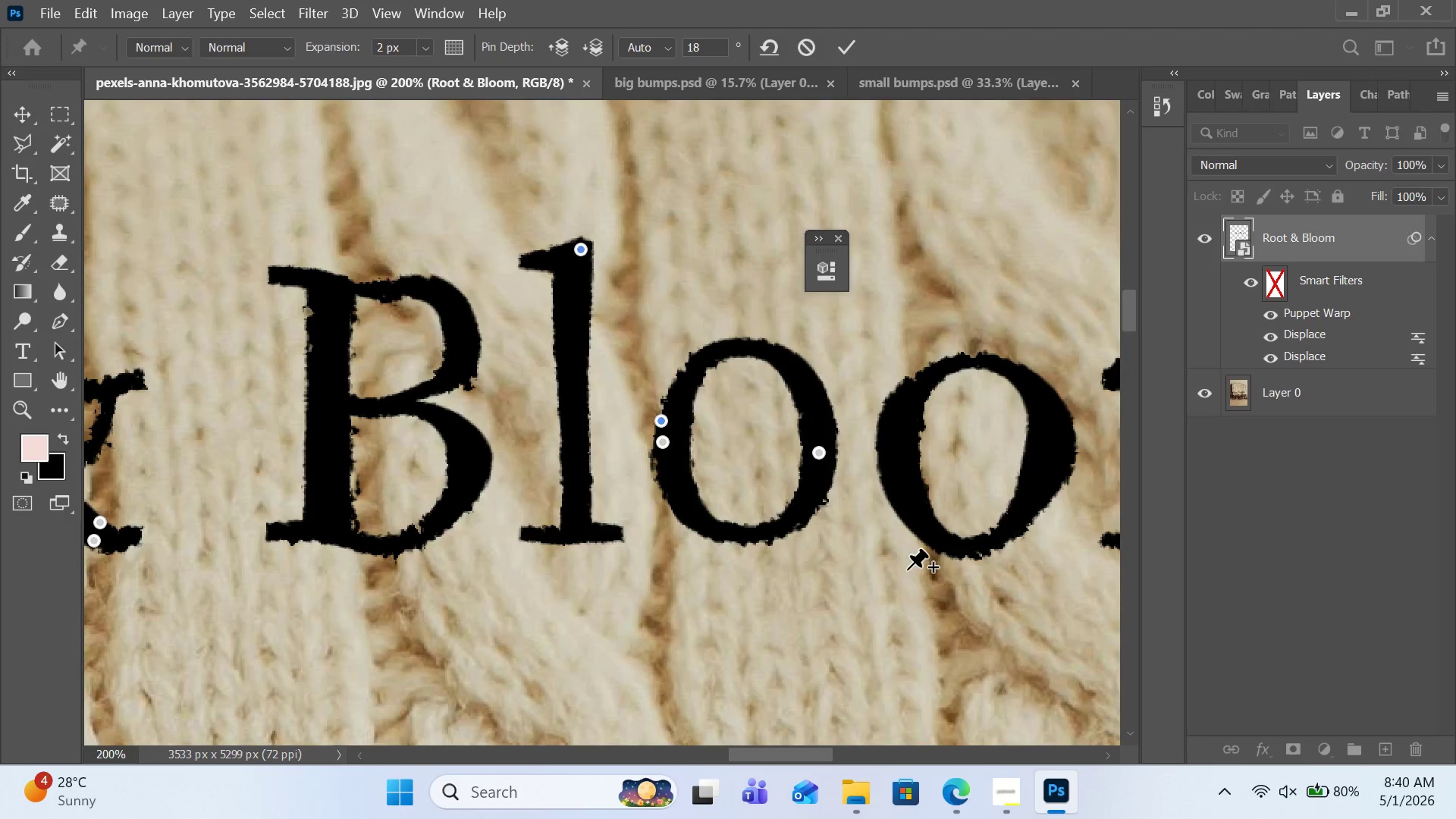 
key(Control+Minus)
 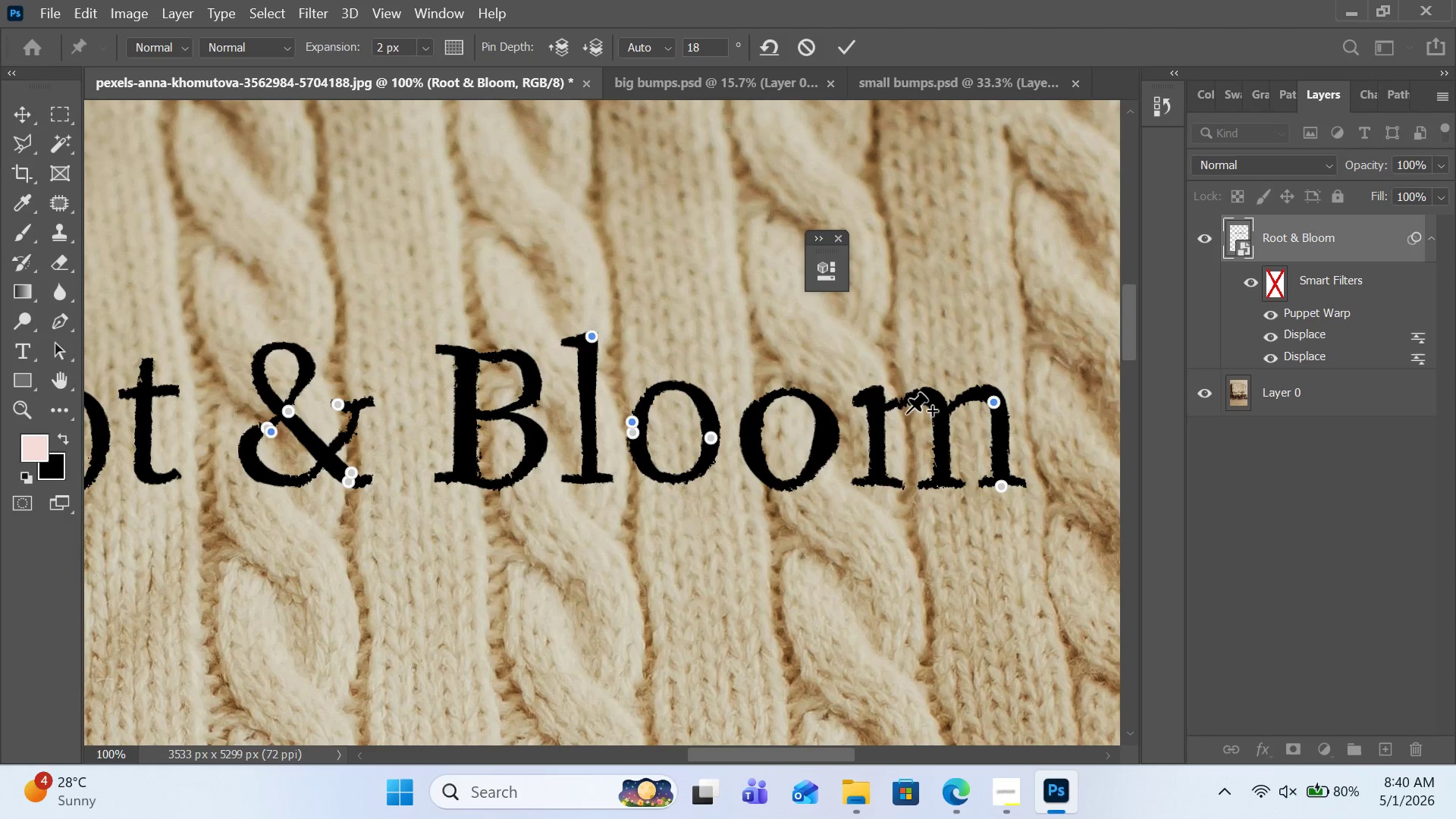 
left_click([874, 479])
 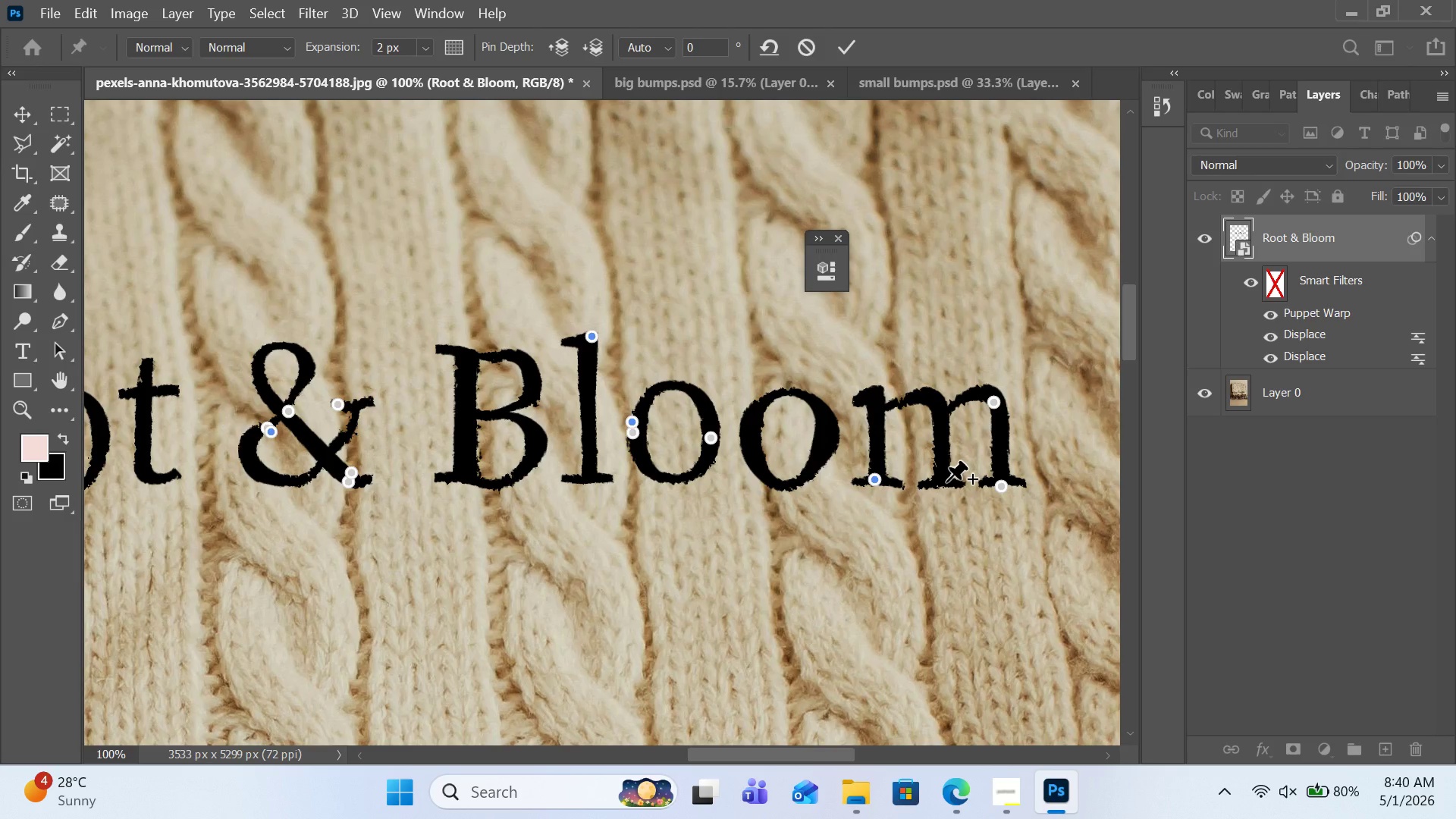 
left_click([946, 482])
 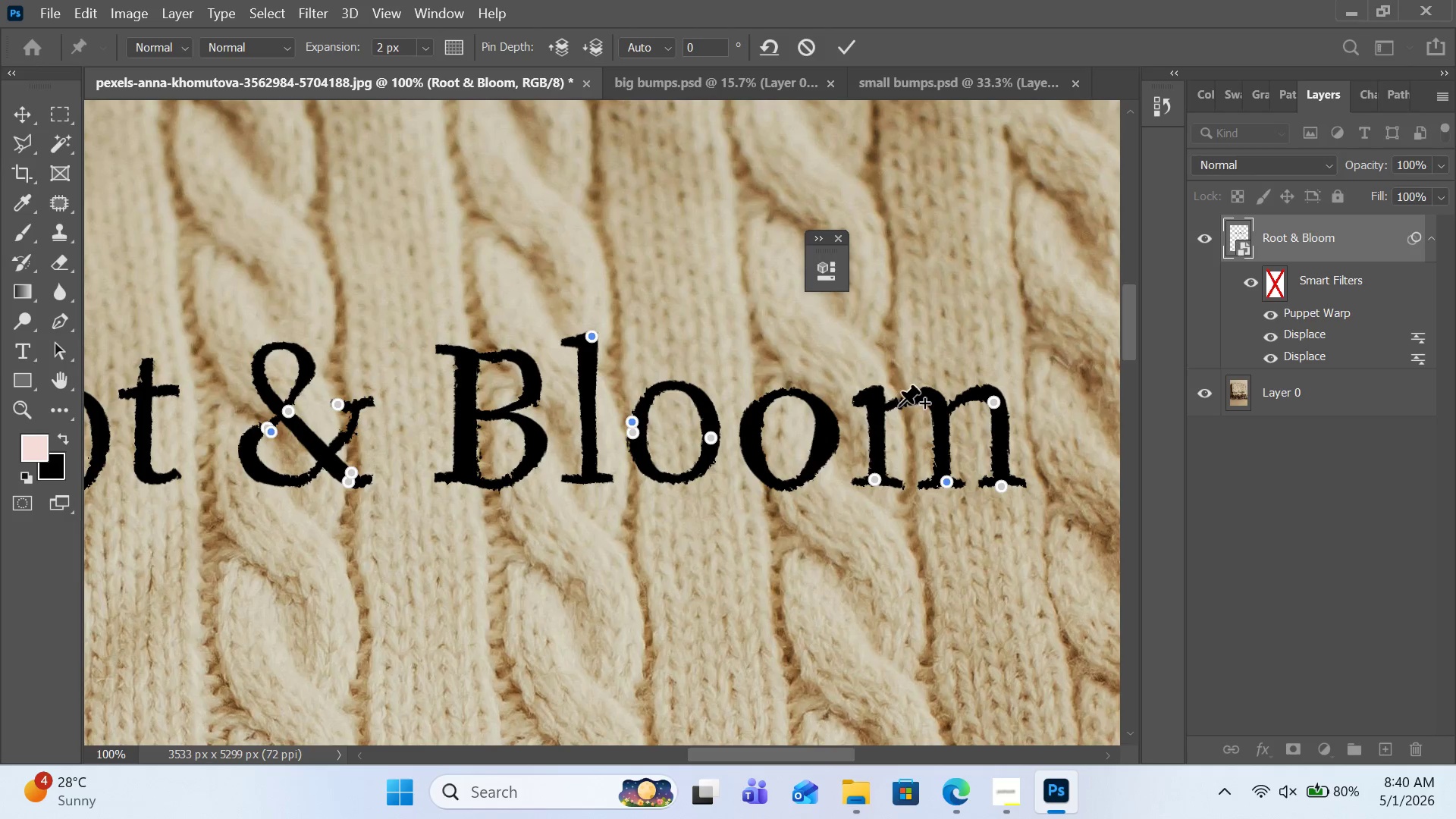 
left_click([899, 406])
 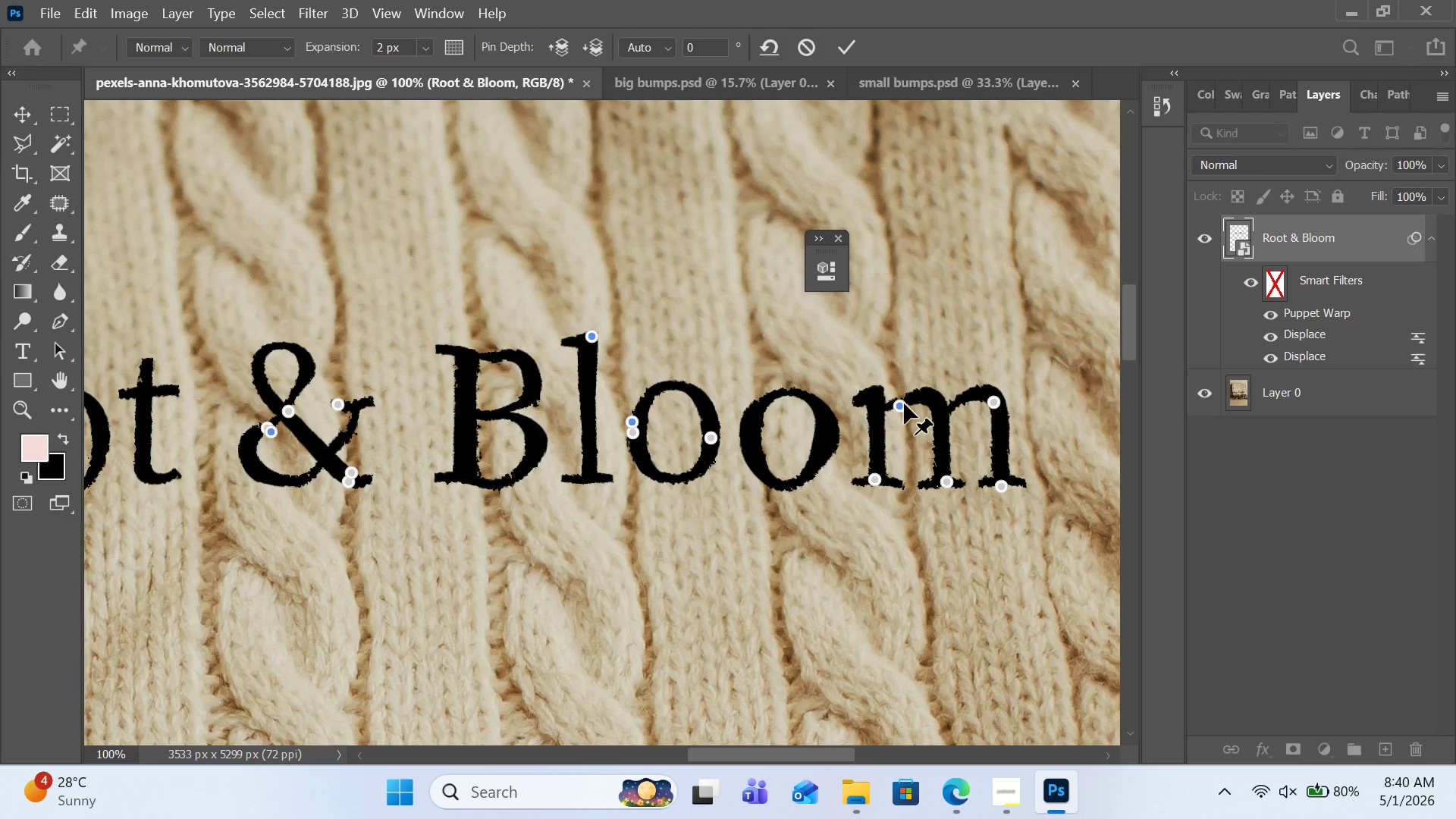 
left_click_drag(start_coordinate=[904, 403], to_coordinate=[903, 410])
 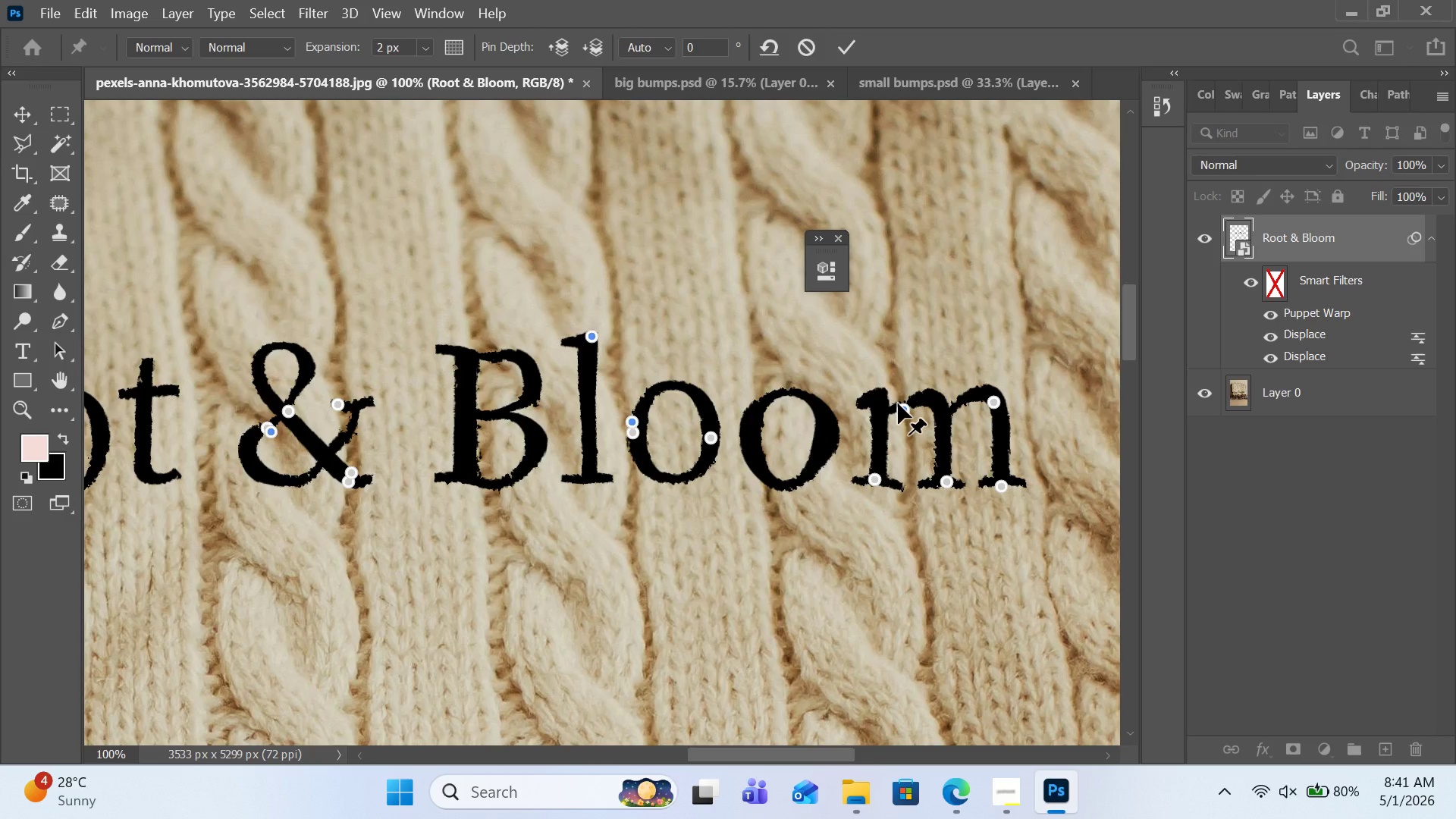 
key(Control+Equal)
 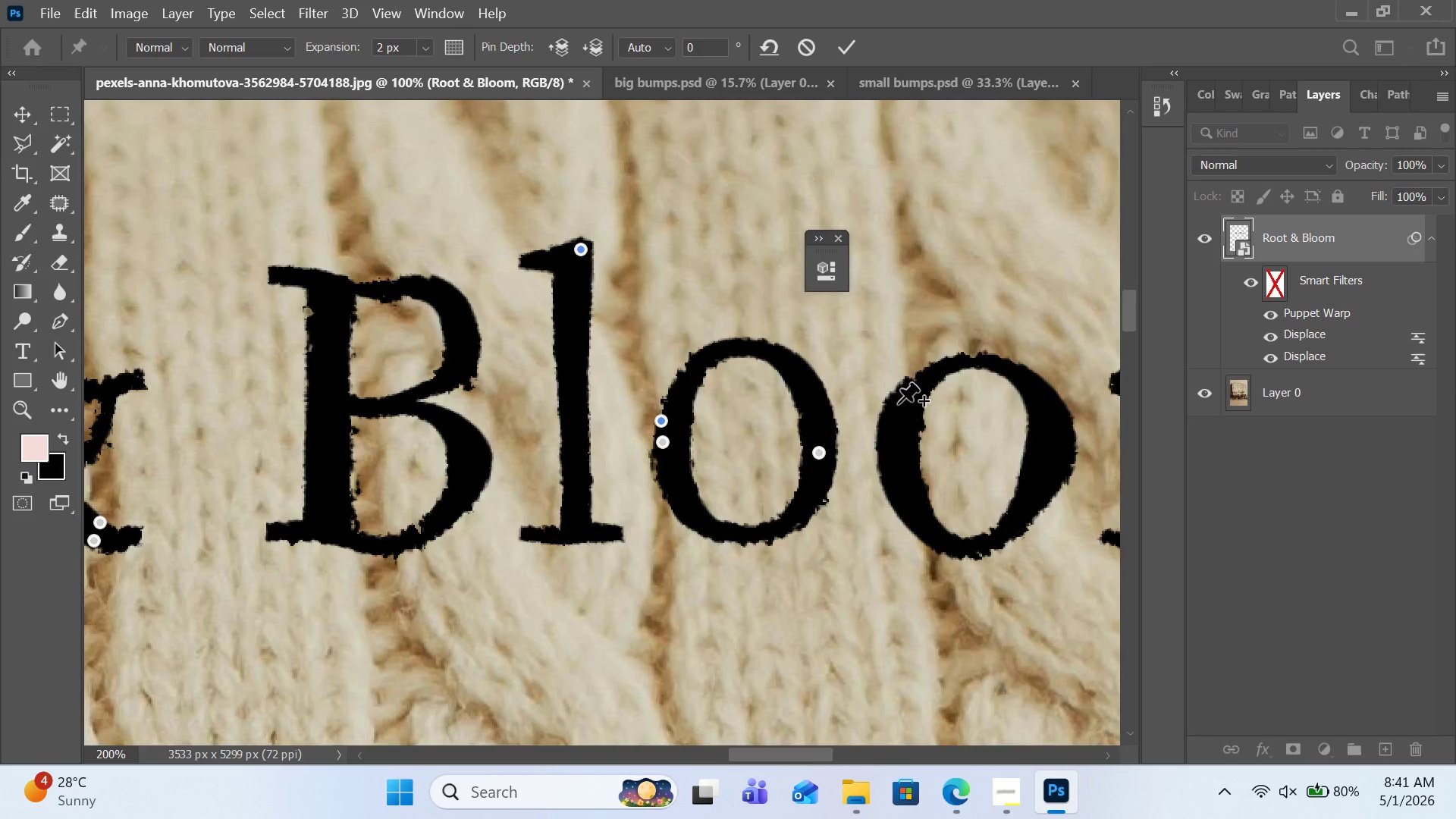 
key(Control+Equal)
 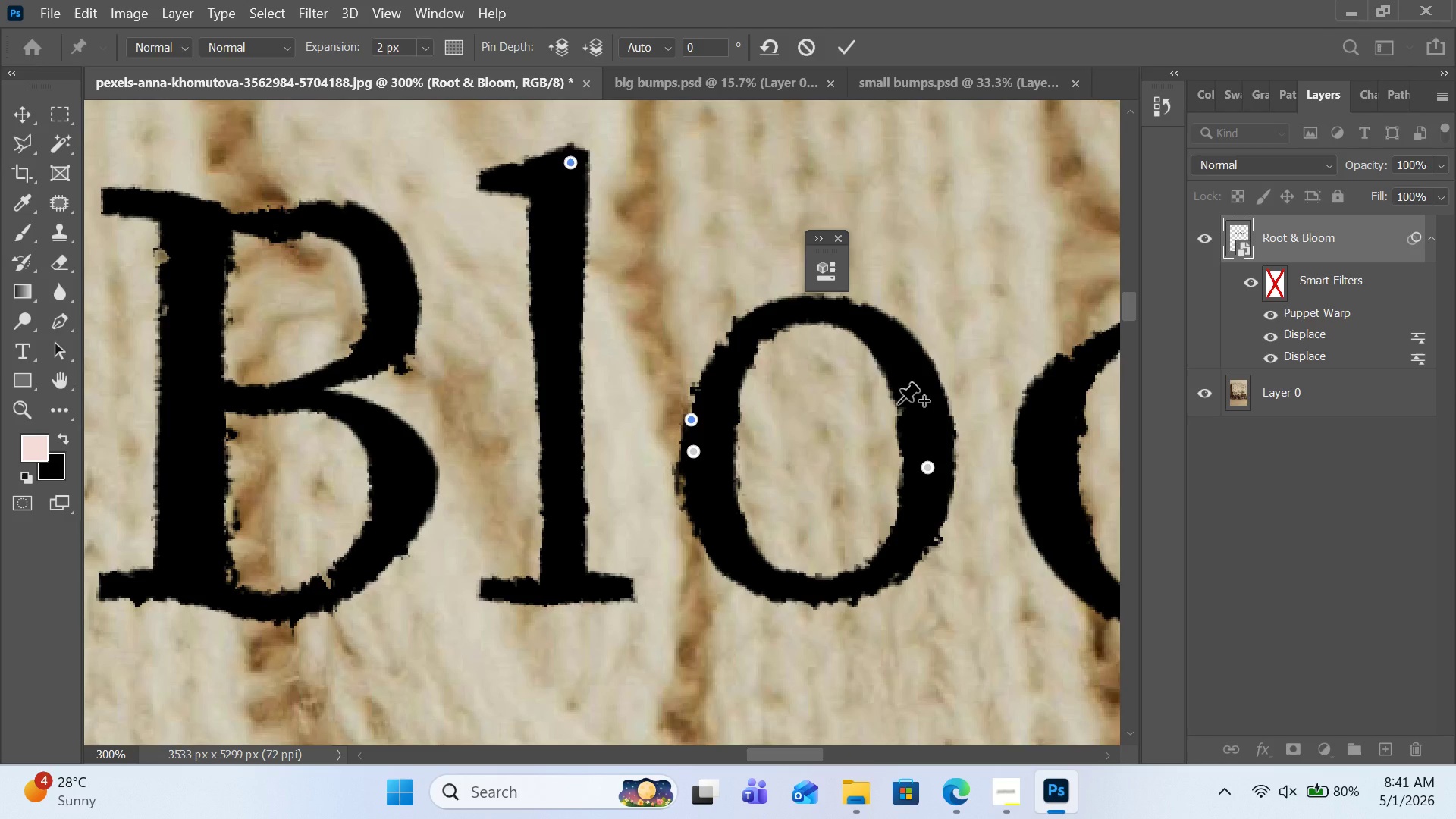 
hold_key(key=H, duration=0.78)
 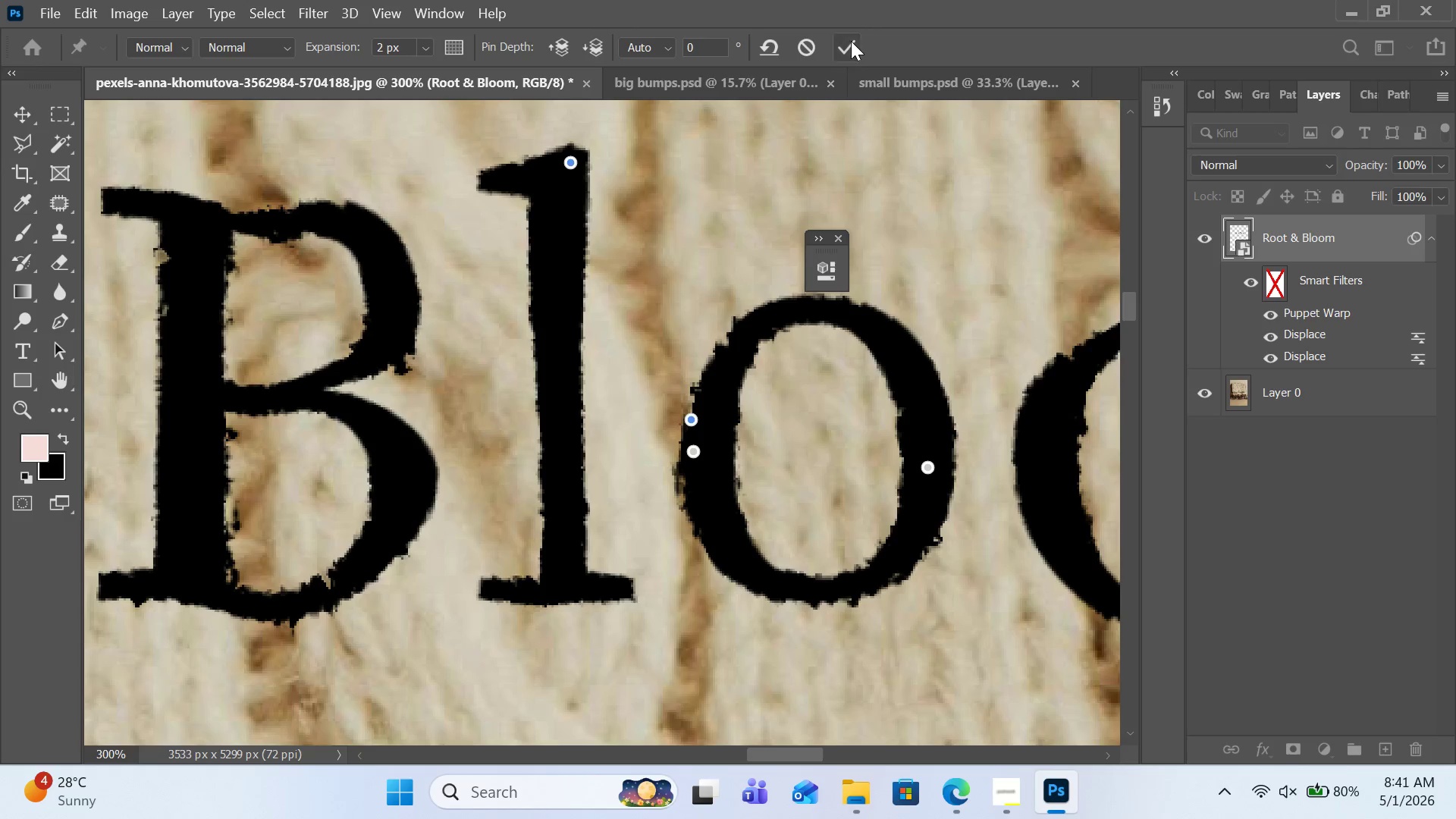 
left_click([851, 41])
 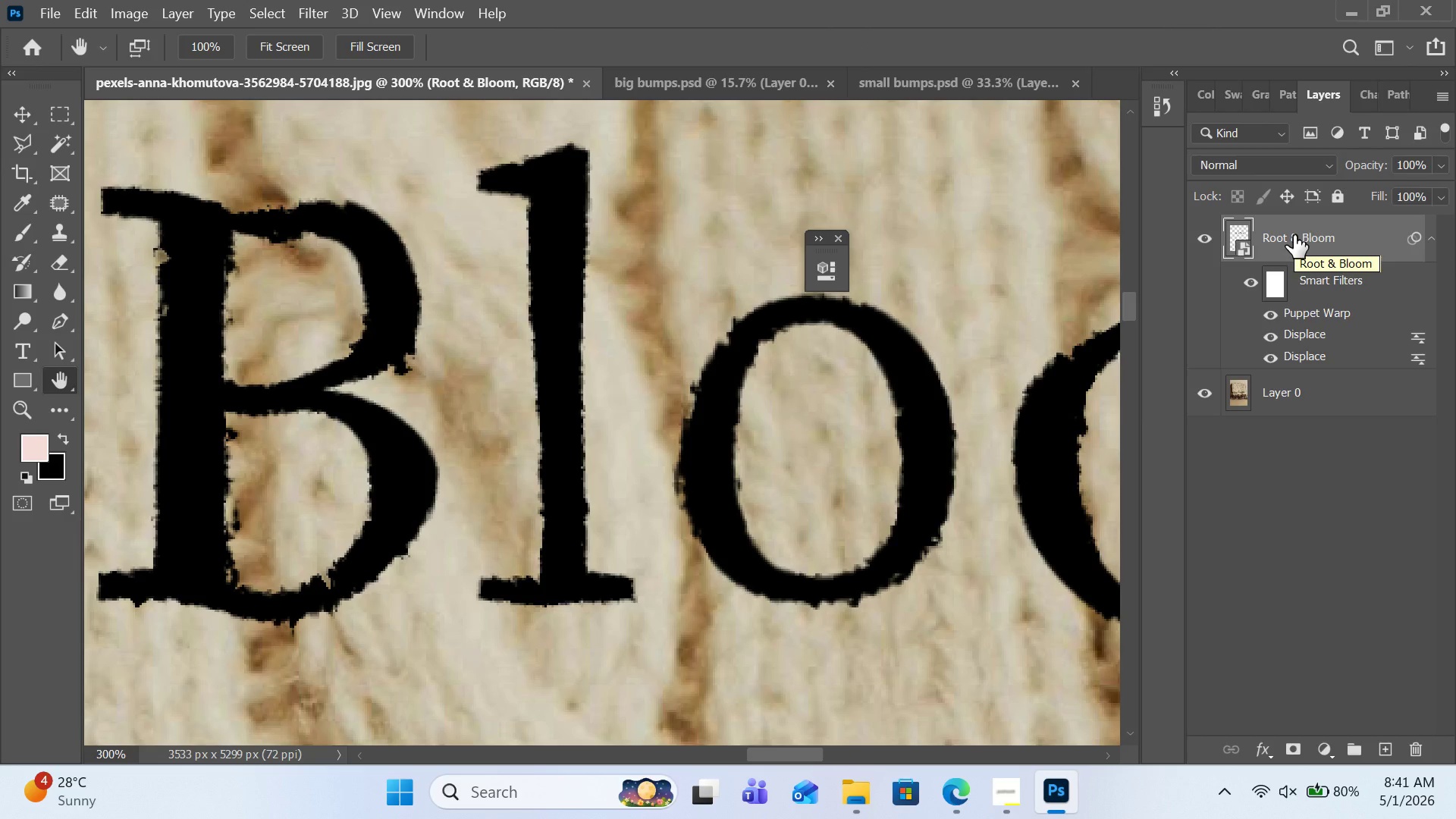 
wait(24.06)
 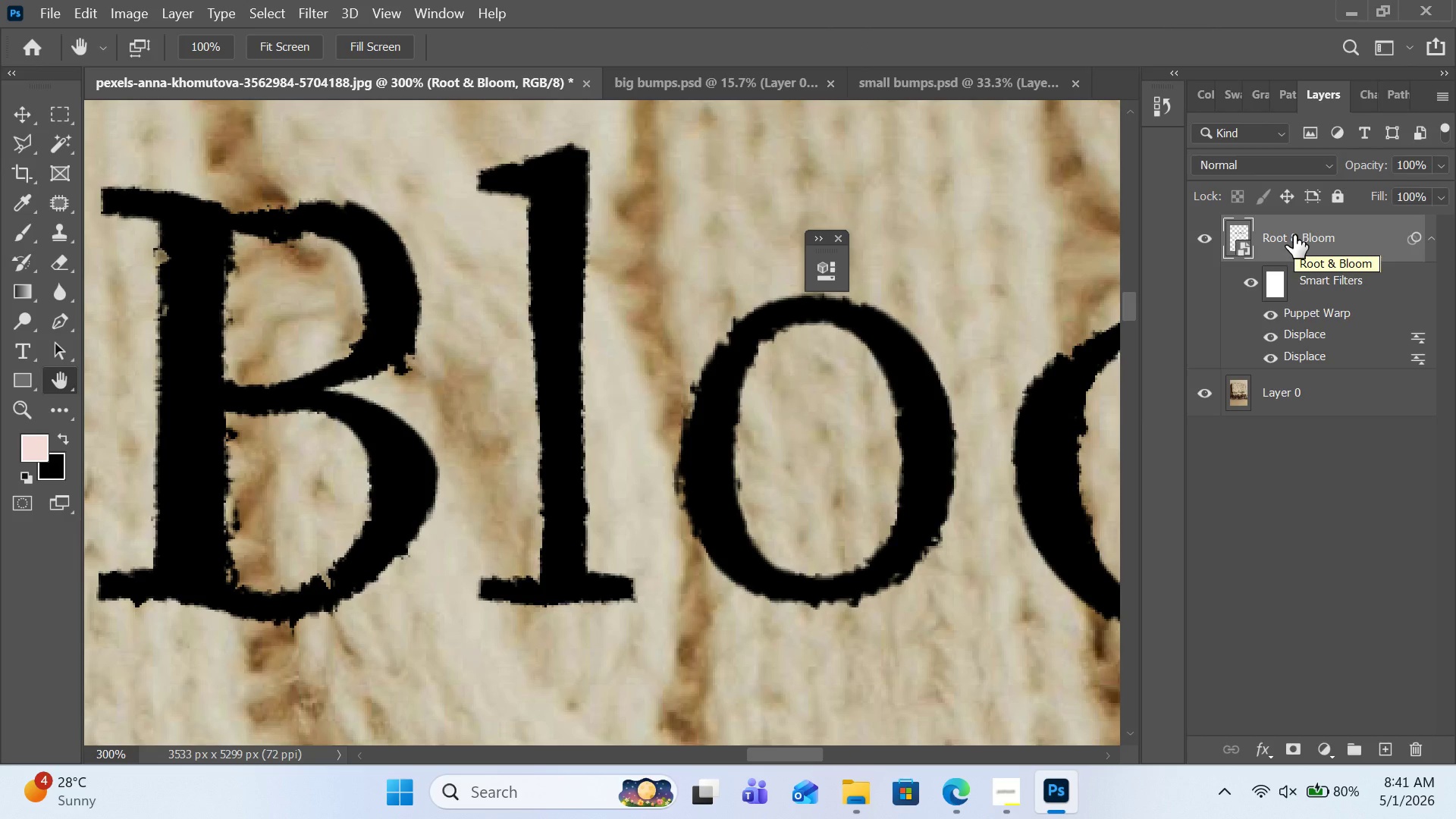 
right_click([1294, 235])
 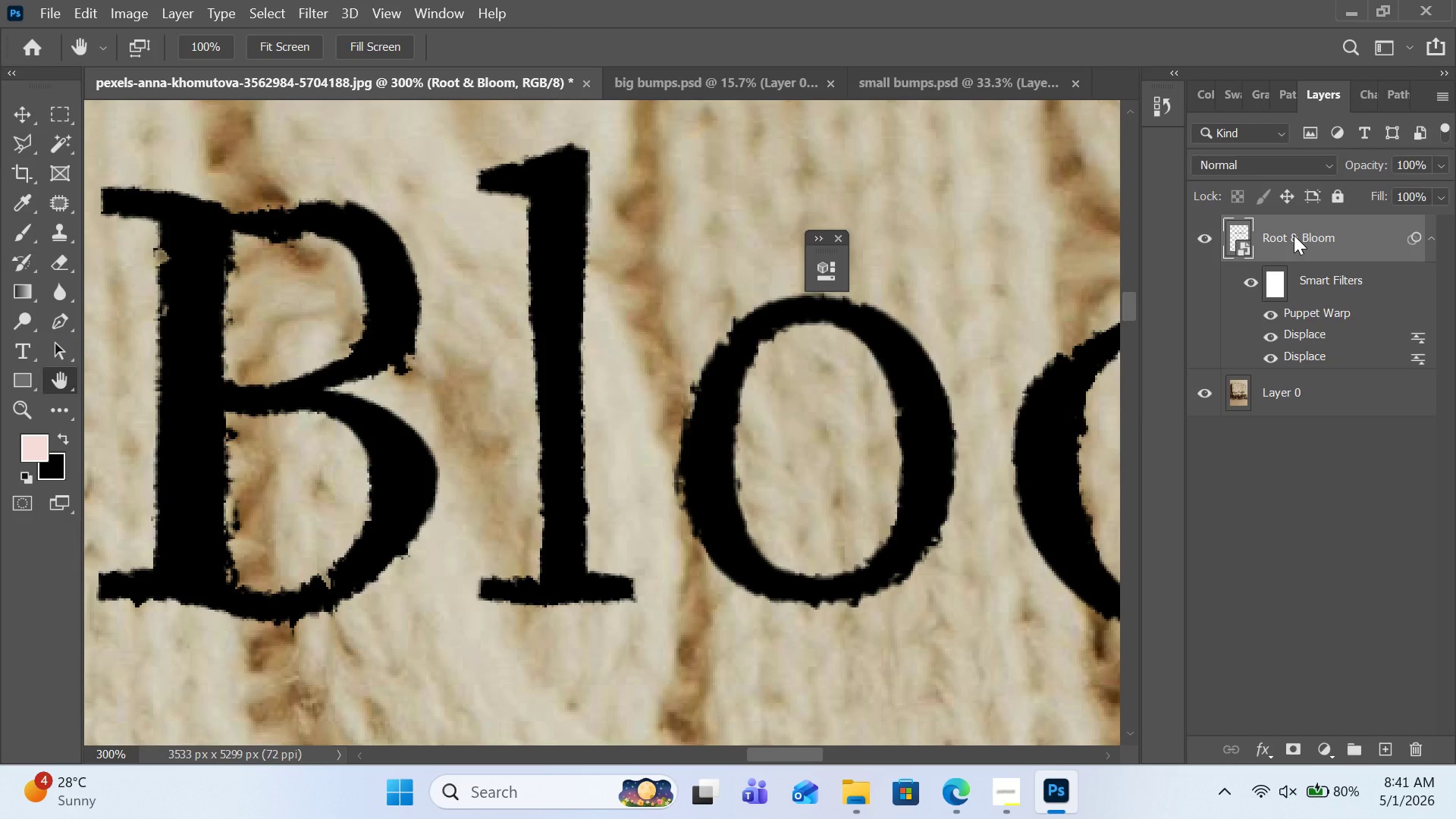 
double_click([1294, 235])
 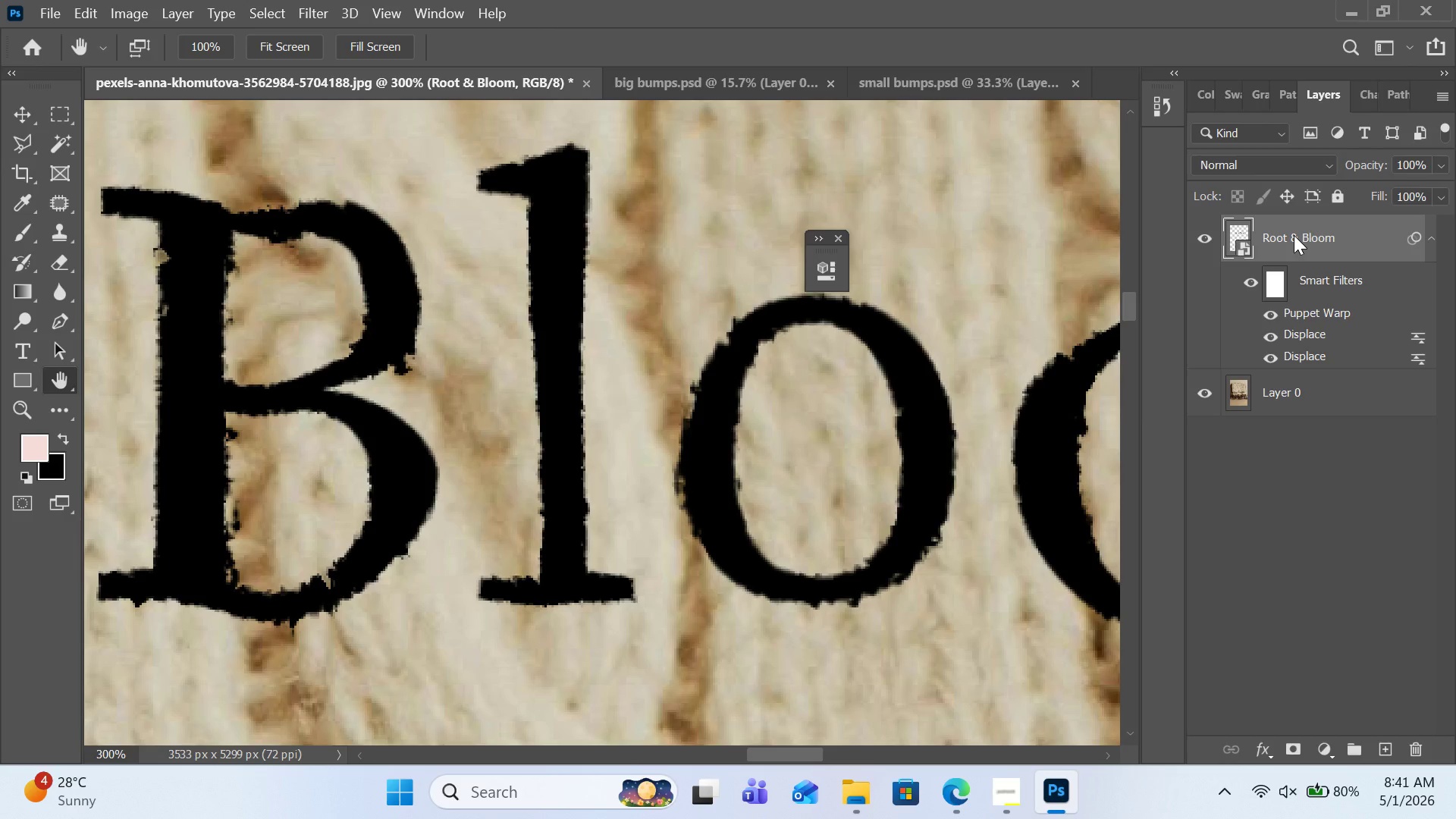 
wait(7.7)
 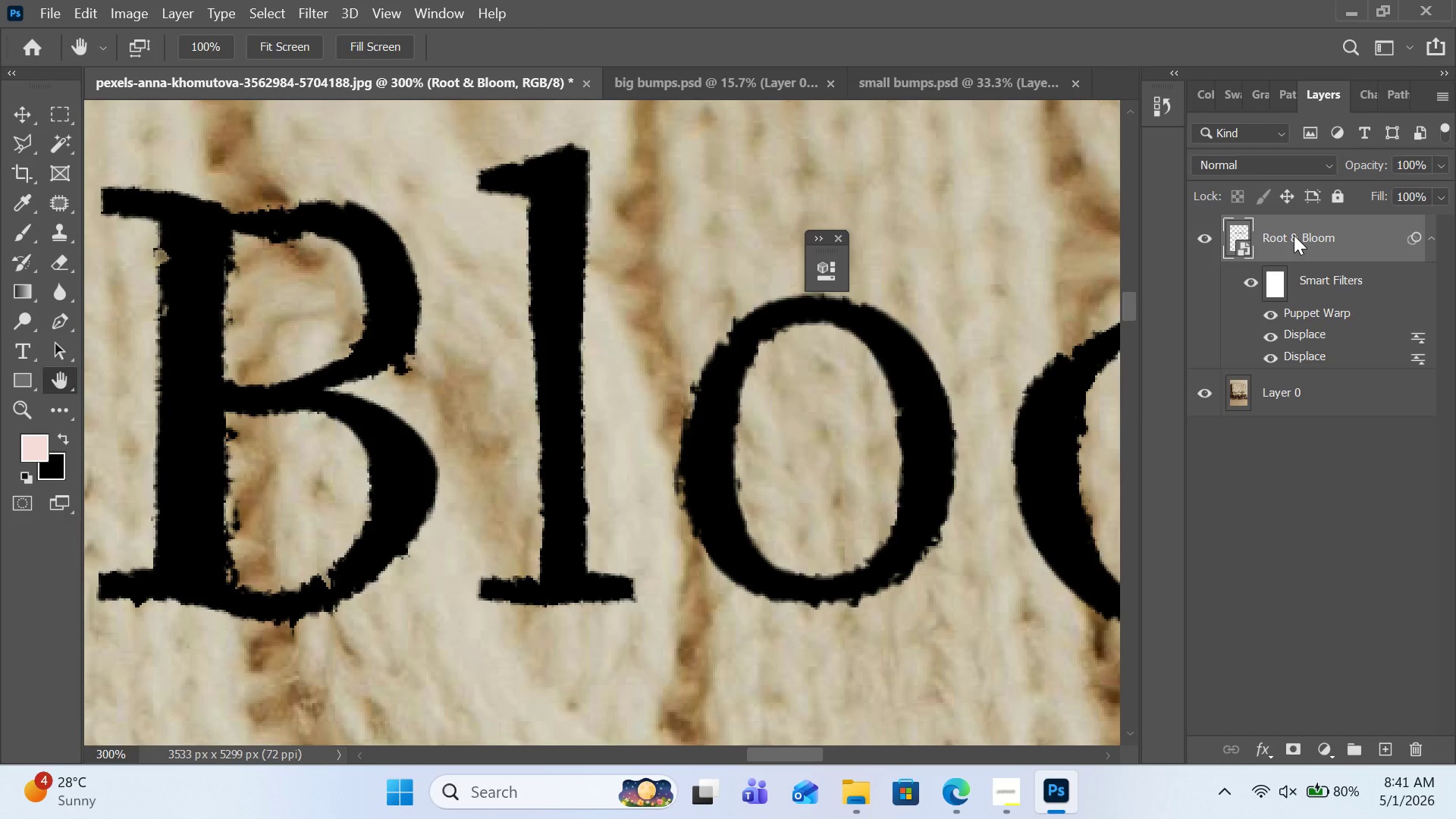 
right_click([1288, 238])
 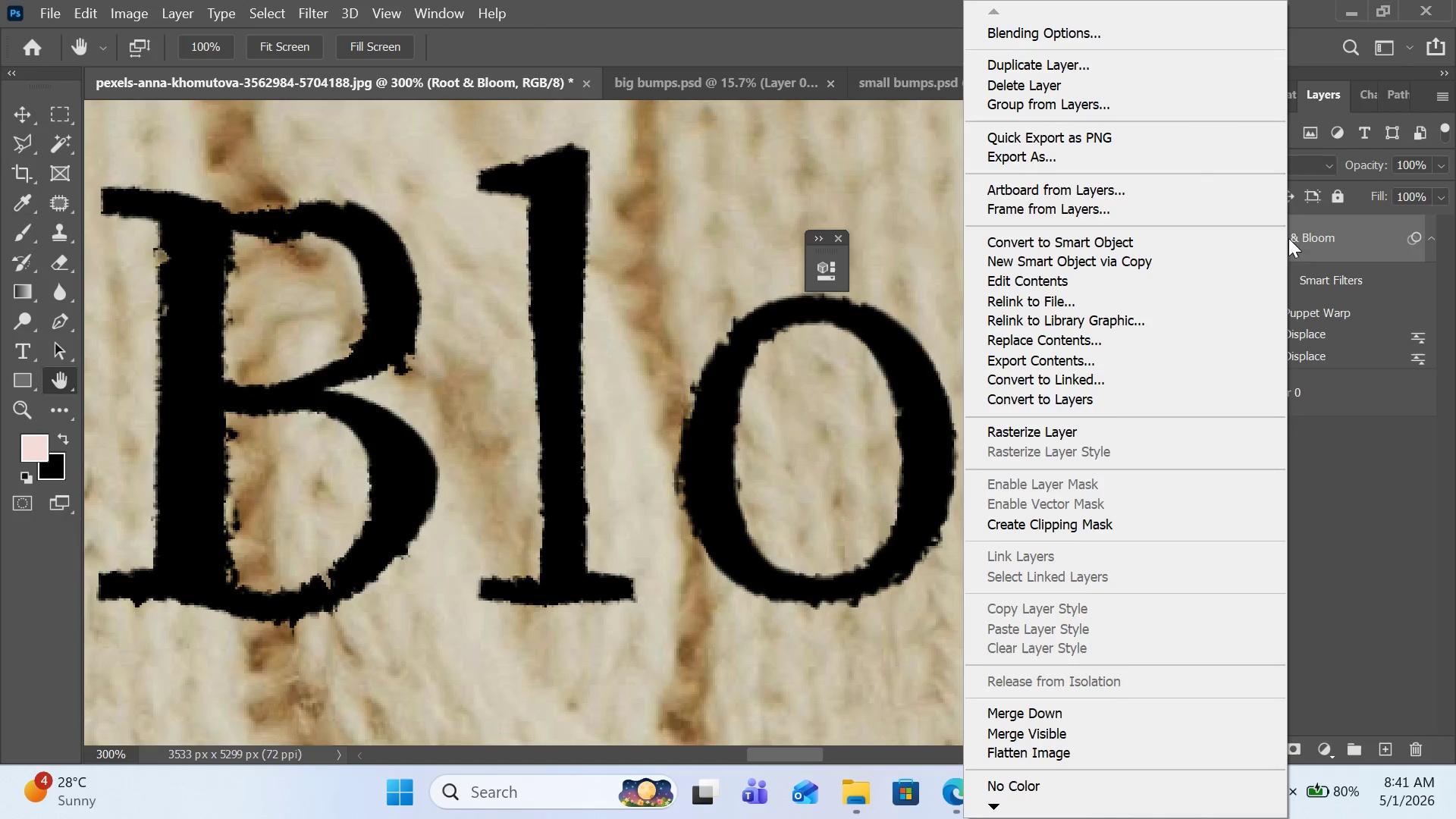 
left_click([1083, 28])
 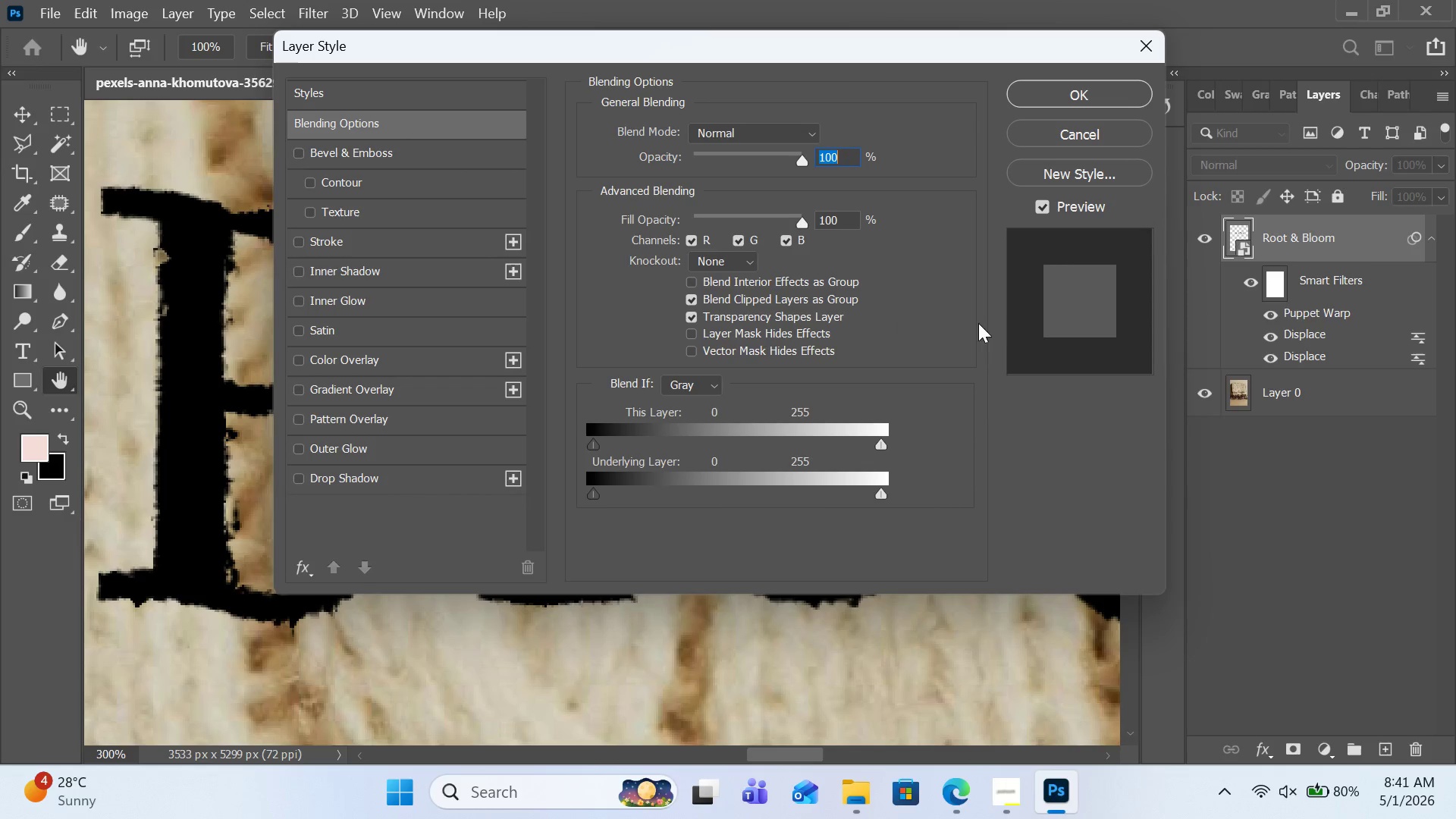 
left_click_drag(start_coordinate=[896, 39], to_coordinate=[1260, 8])
 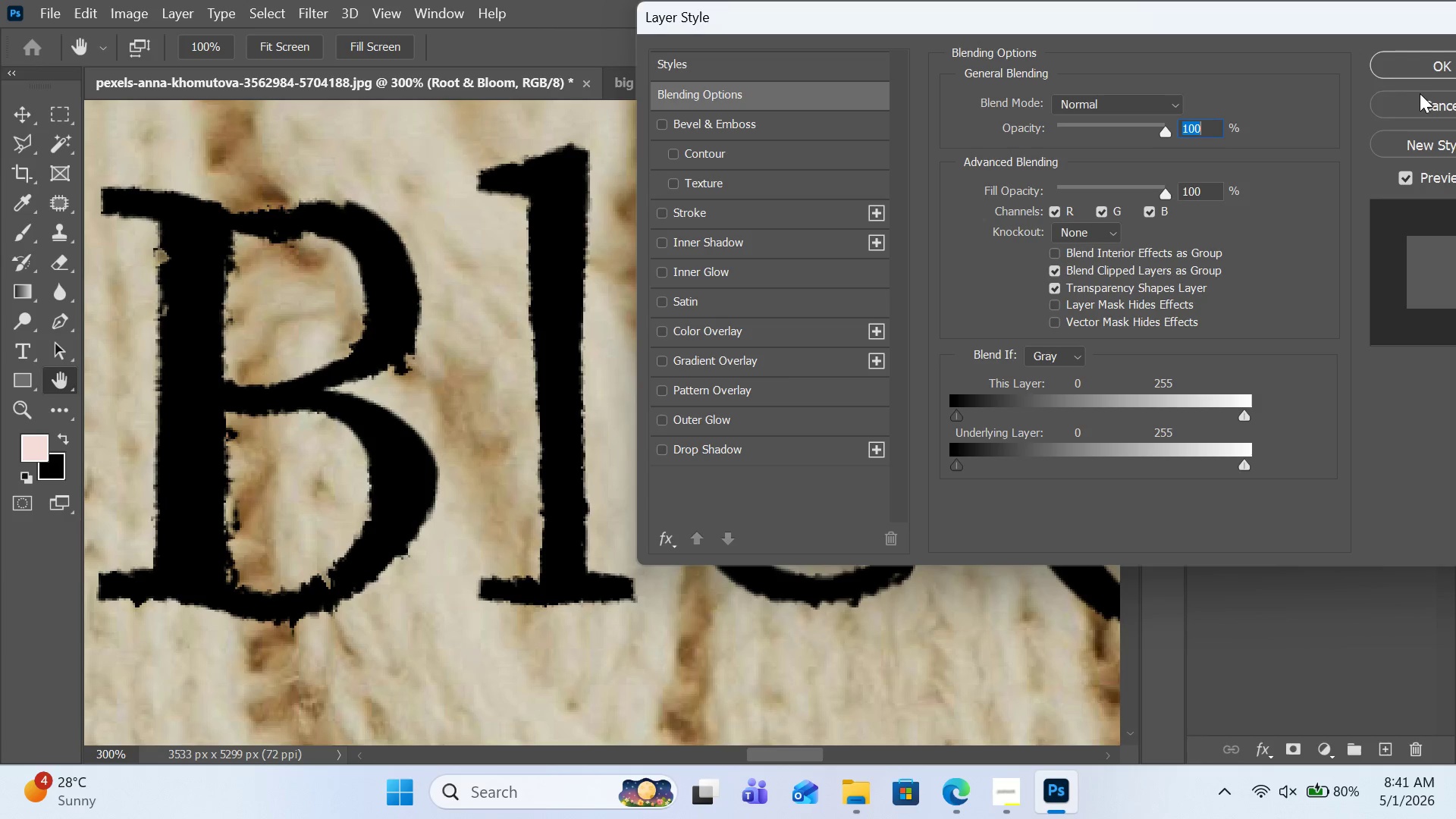 
left_click([1420, 96])
 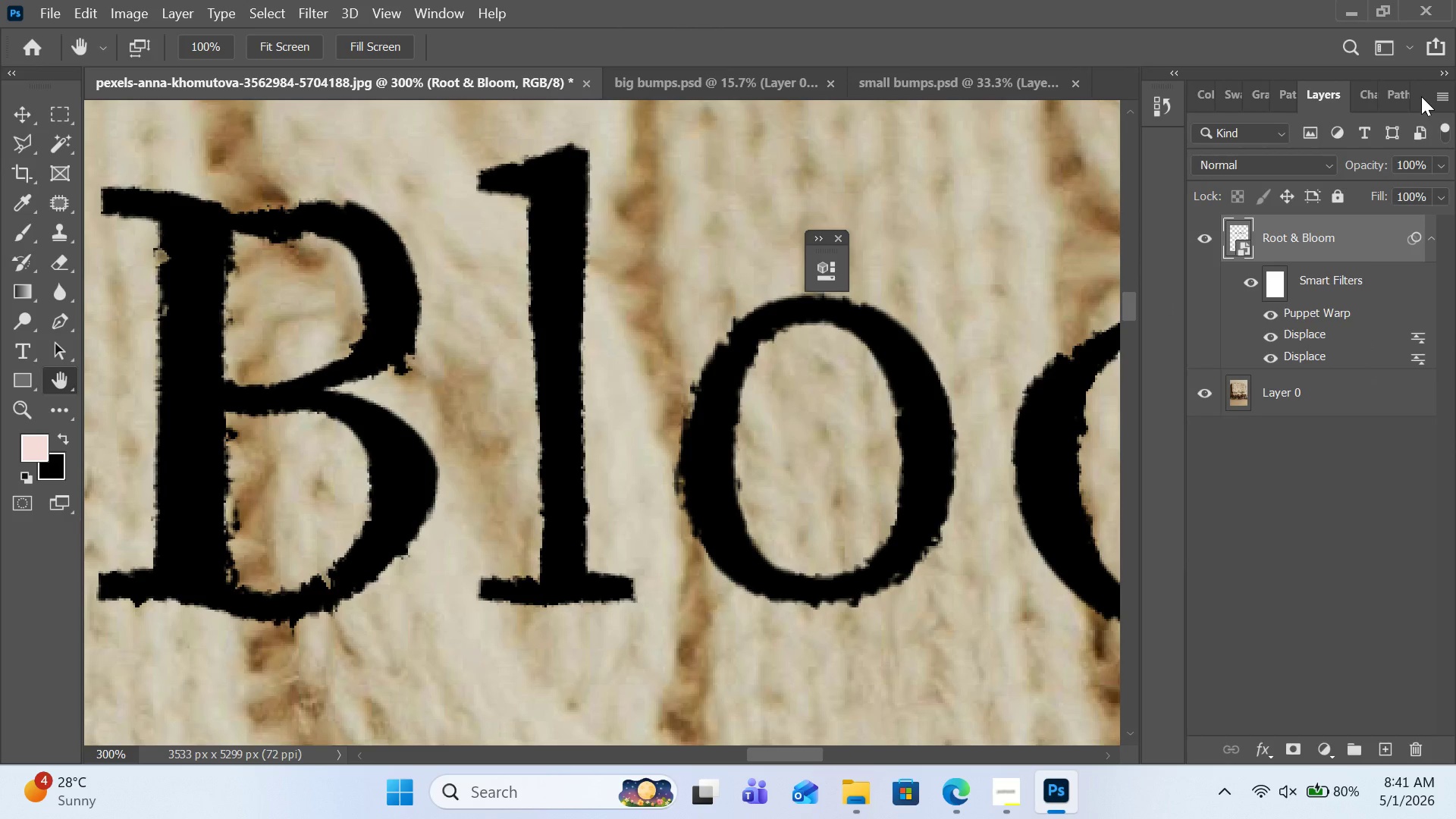 
key(Control+Minus)
 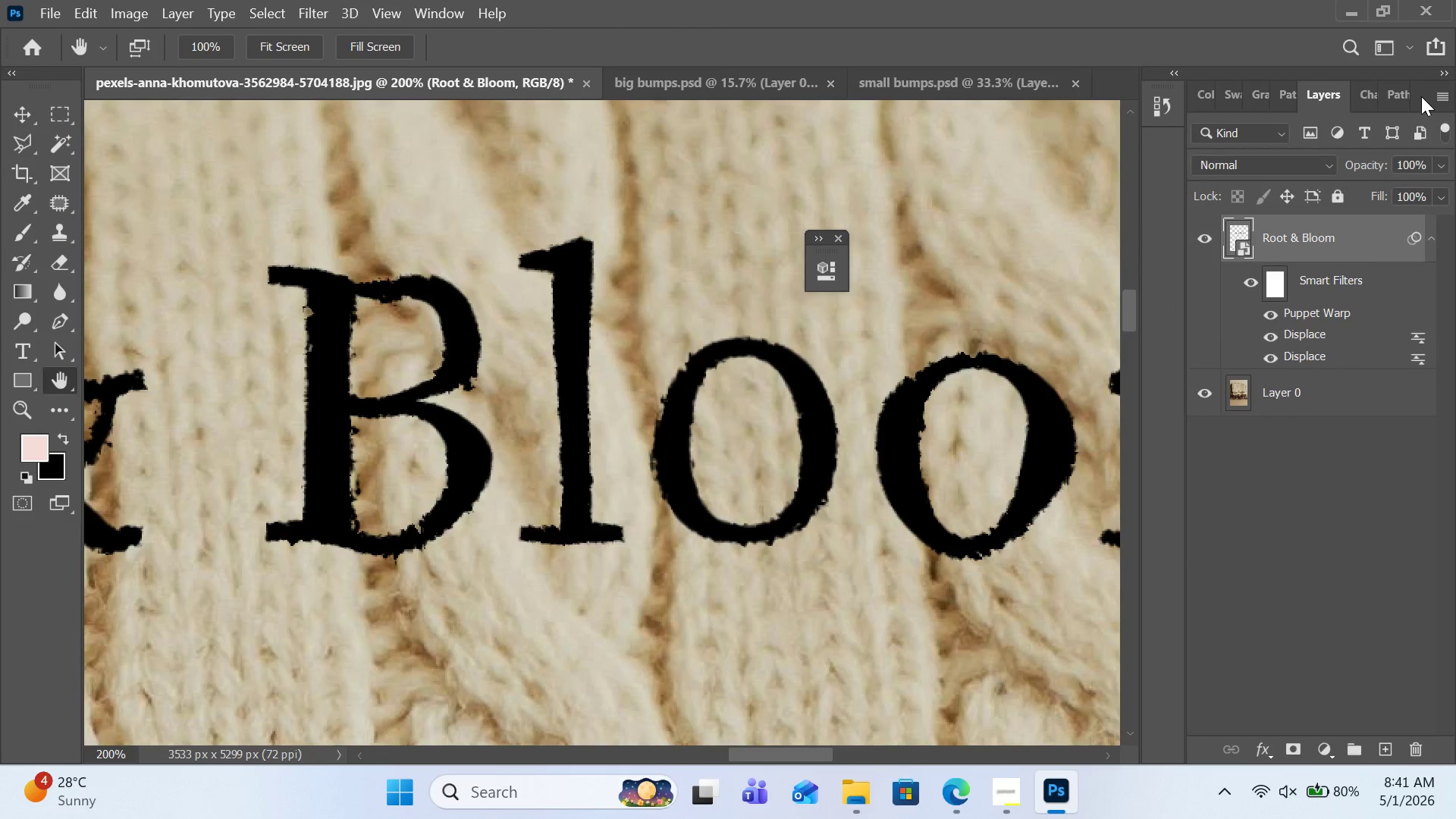 
key(Control+Minus)
 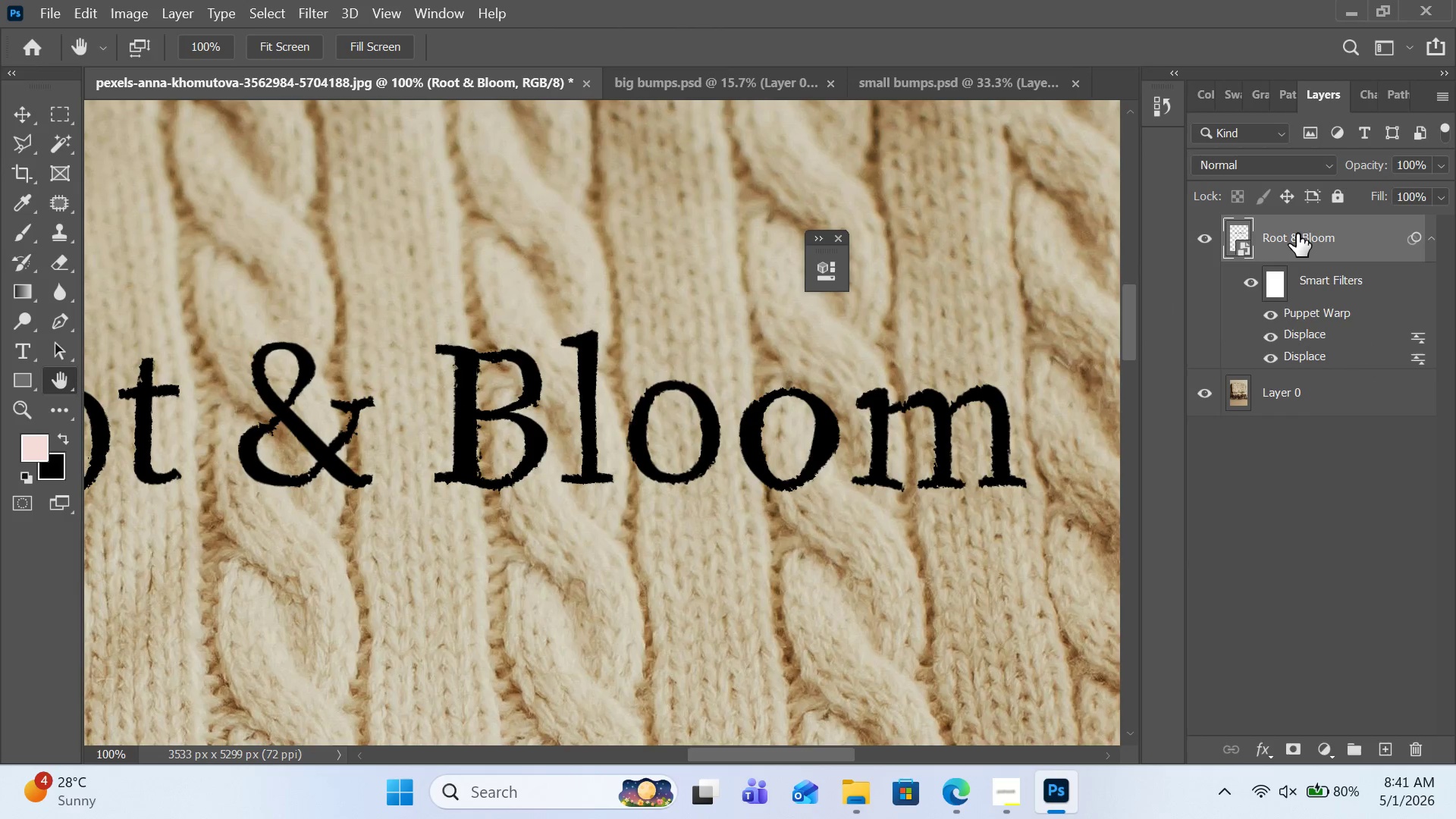 
wait(5.06)
 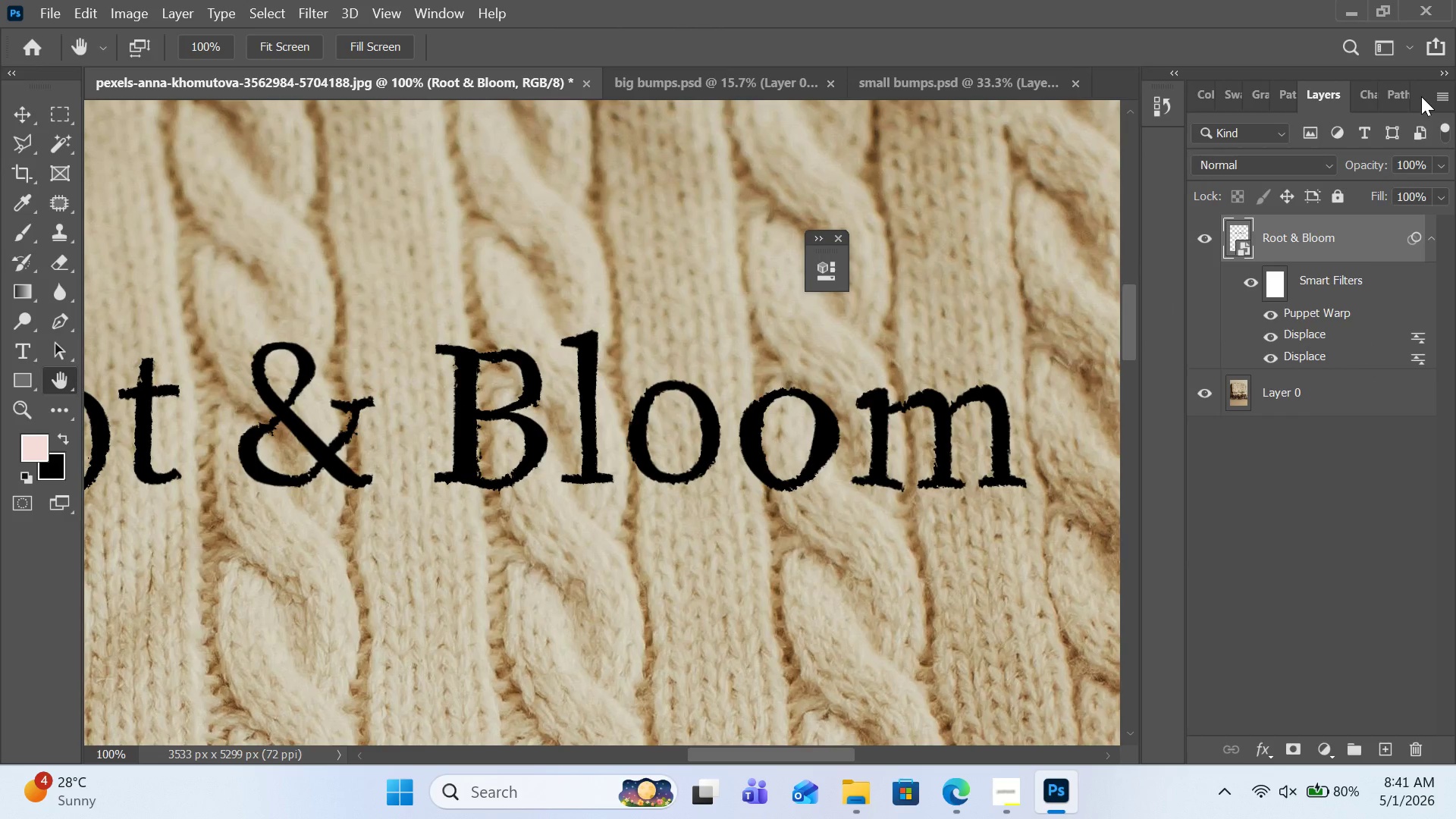 
left_click([1264, 750])
 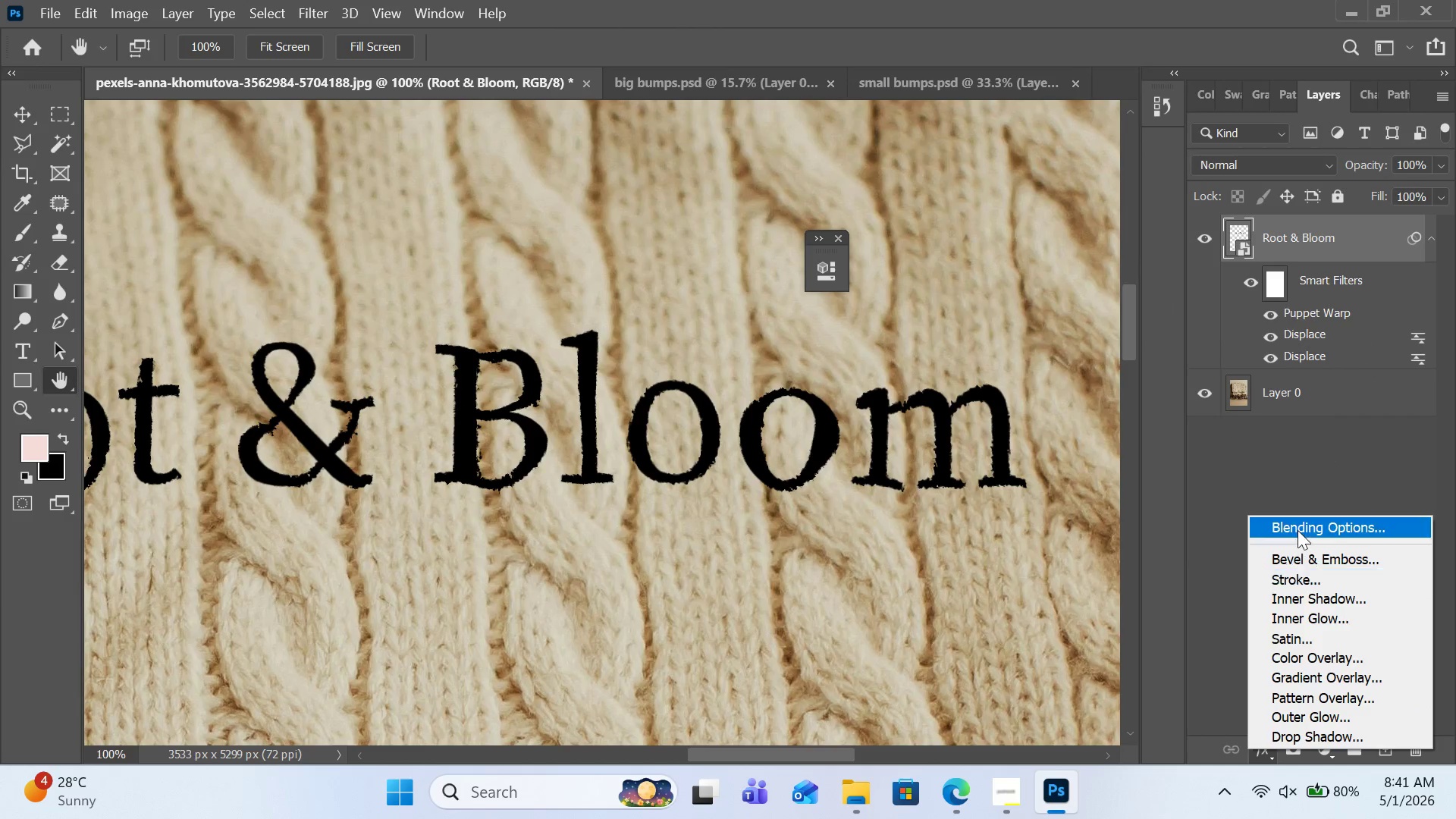 
left_click([1298, 528])
 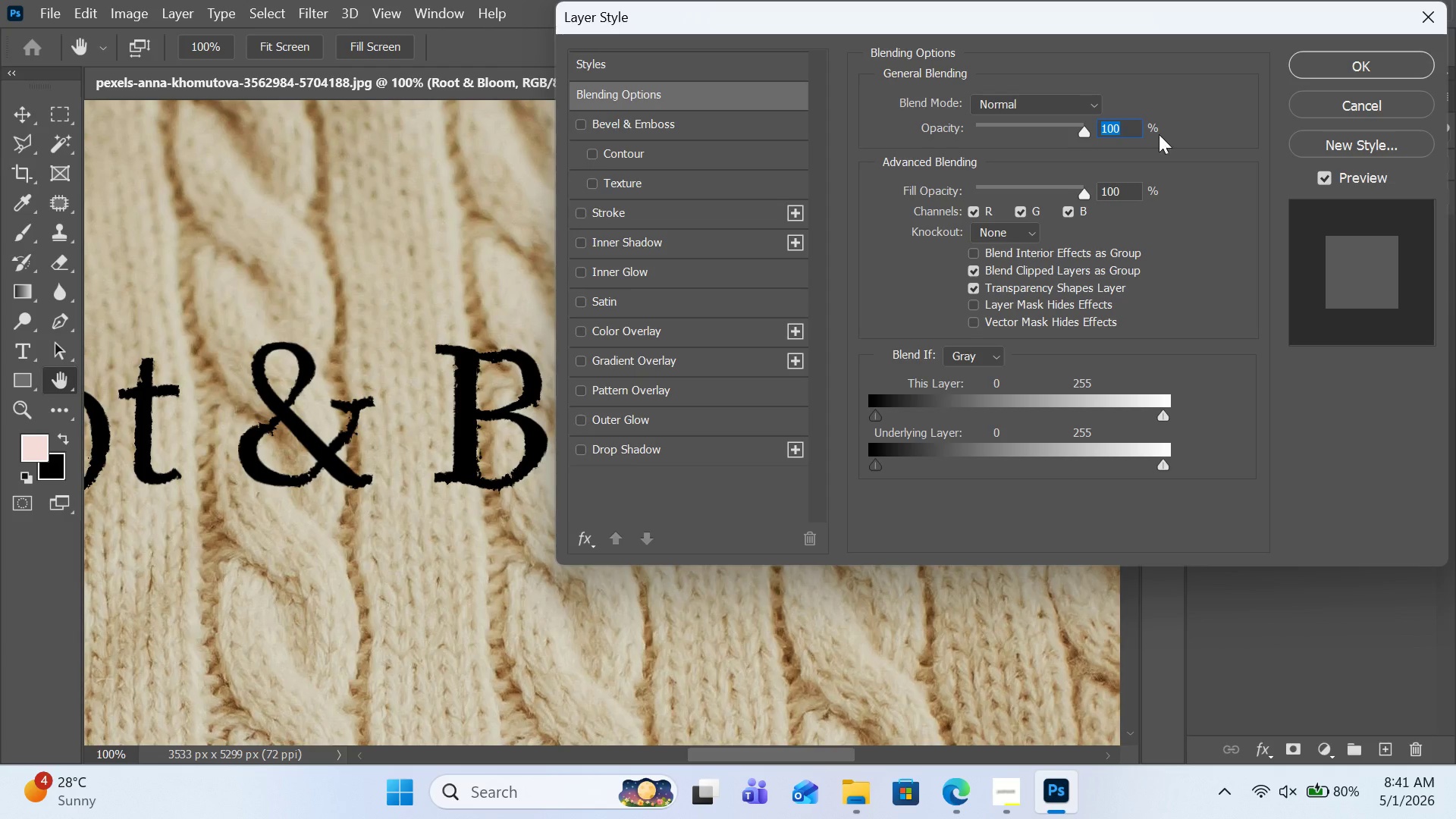 
left_click_drag(start_coordinate=[1156, 3], to_coordinate=[1161, 0])
 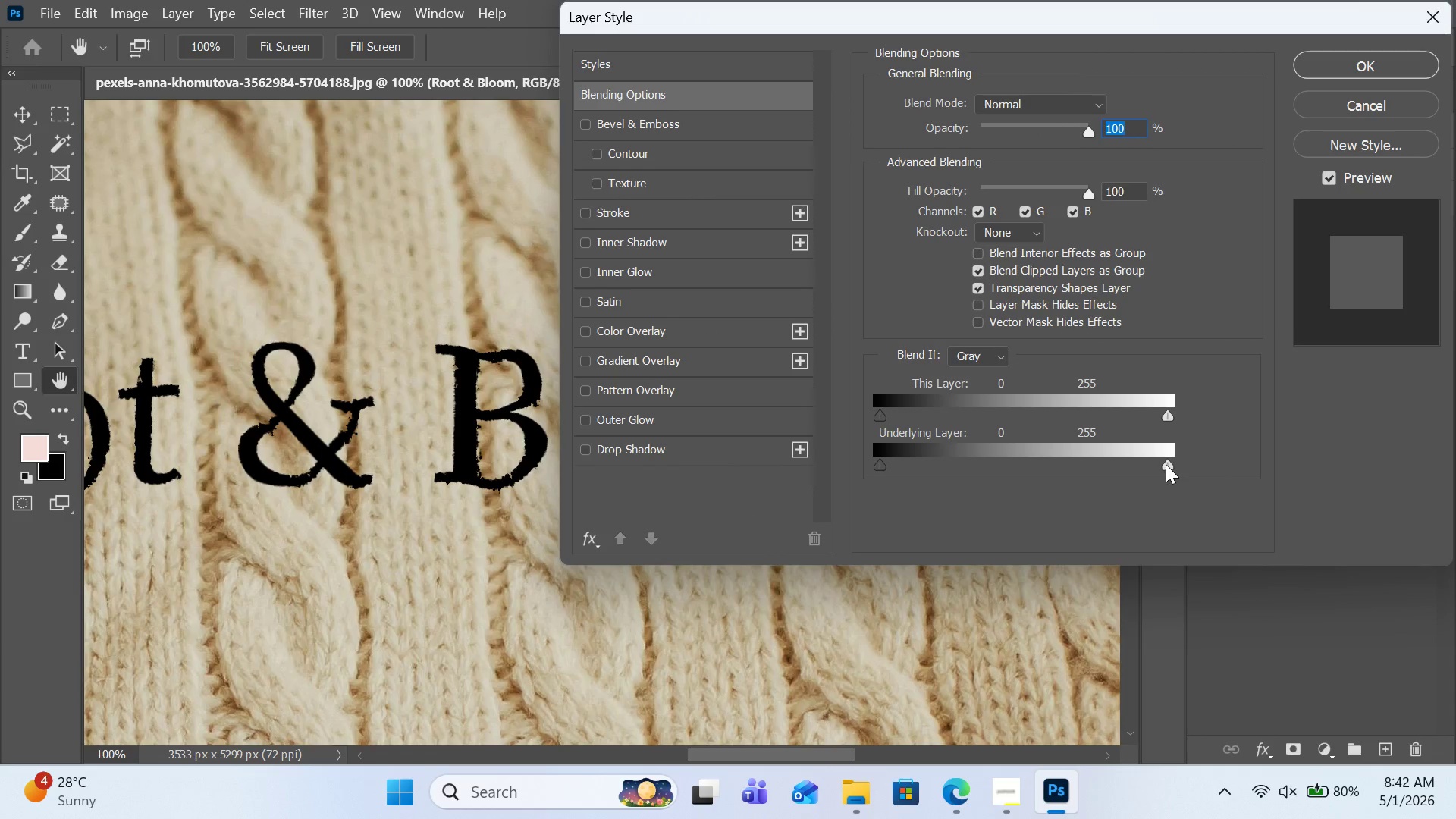 
left_click_drag(start_coordinate=[1166, 464], to_coordinate=[1109, 479])
 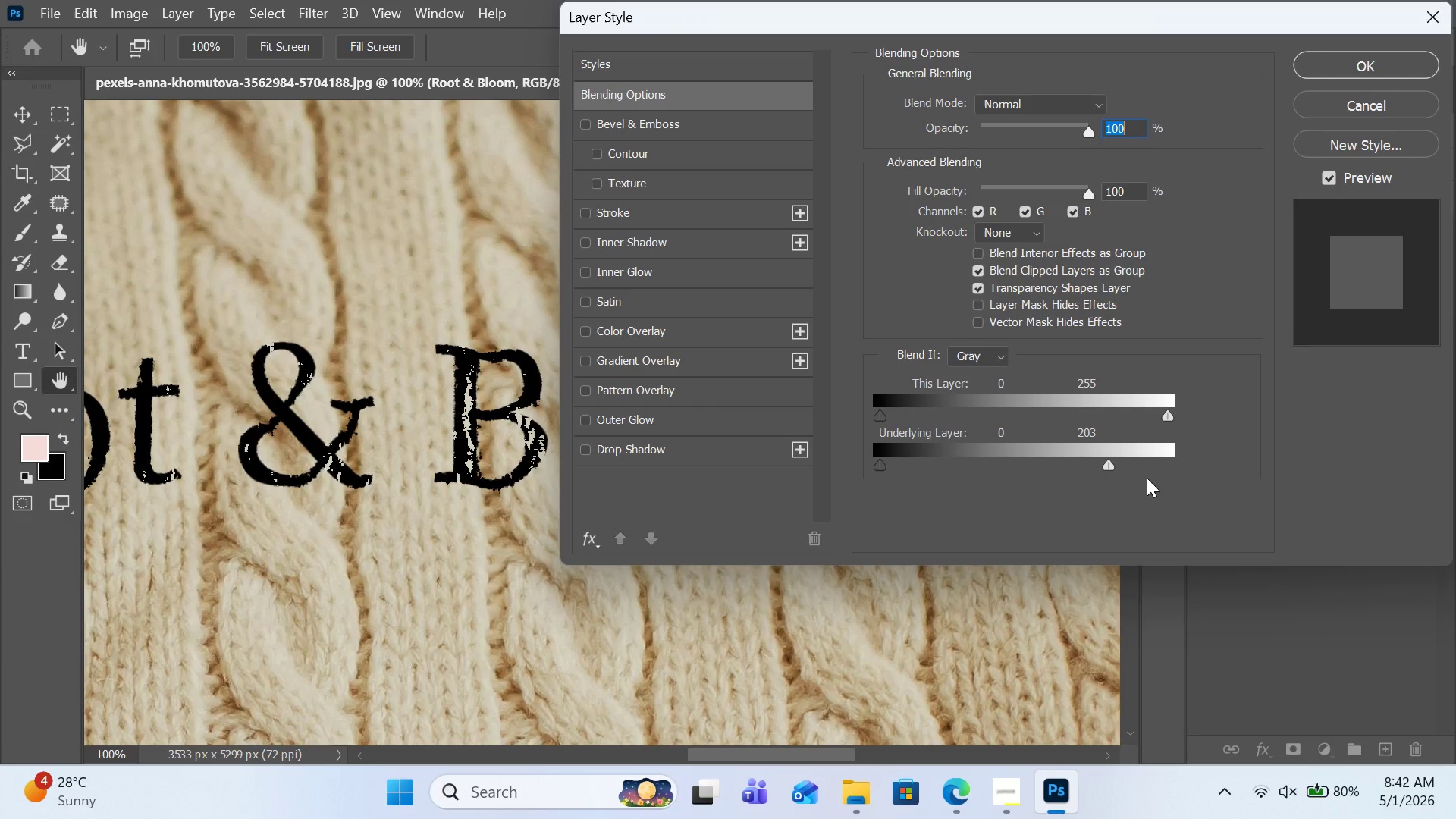 
wait(6.72)
 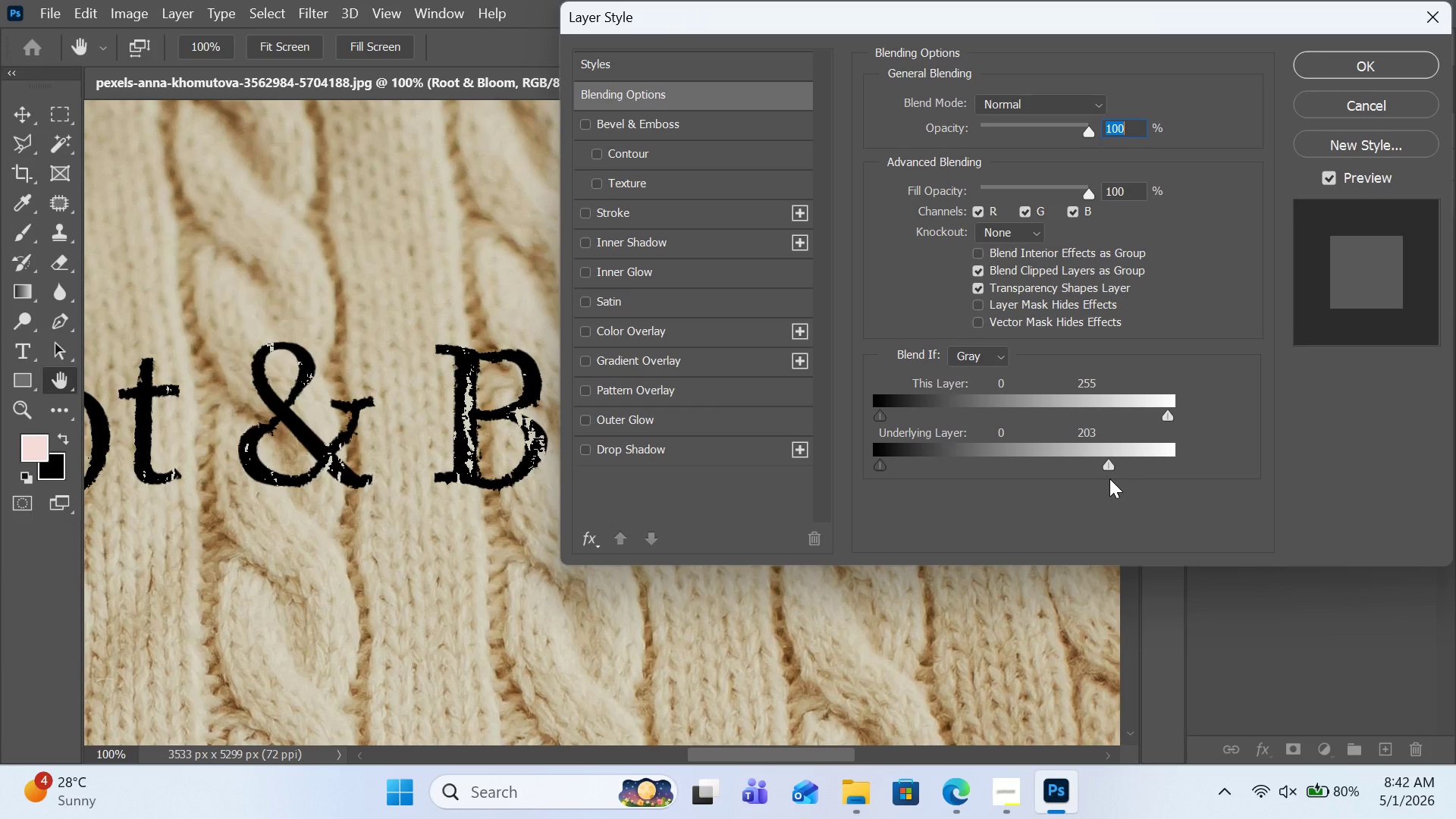 
hold_key(key=AltLeft, duration=8.42)
left_click_drag(start_coordinate=[1106, 464], to_coordinate=[1110, 470])
 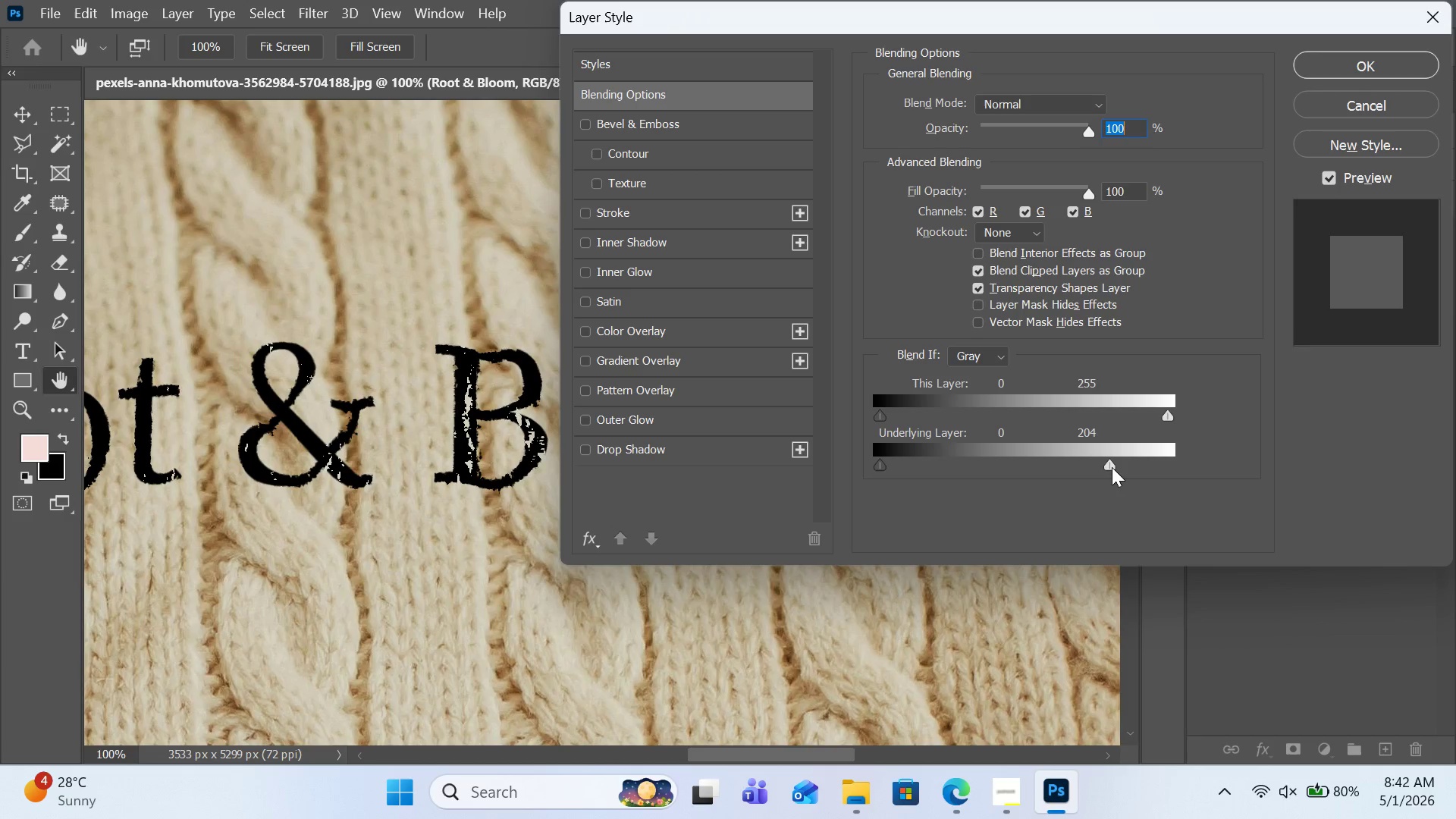 
left_click_drag(start_coordinate=[1112, 467], to_coordinate=[1141, 466])
 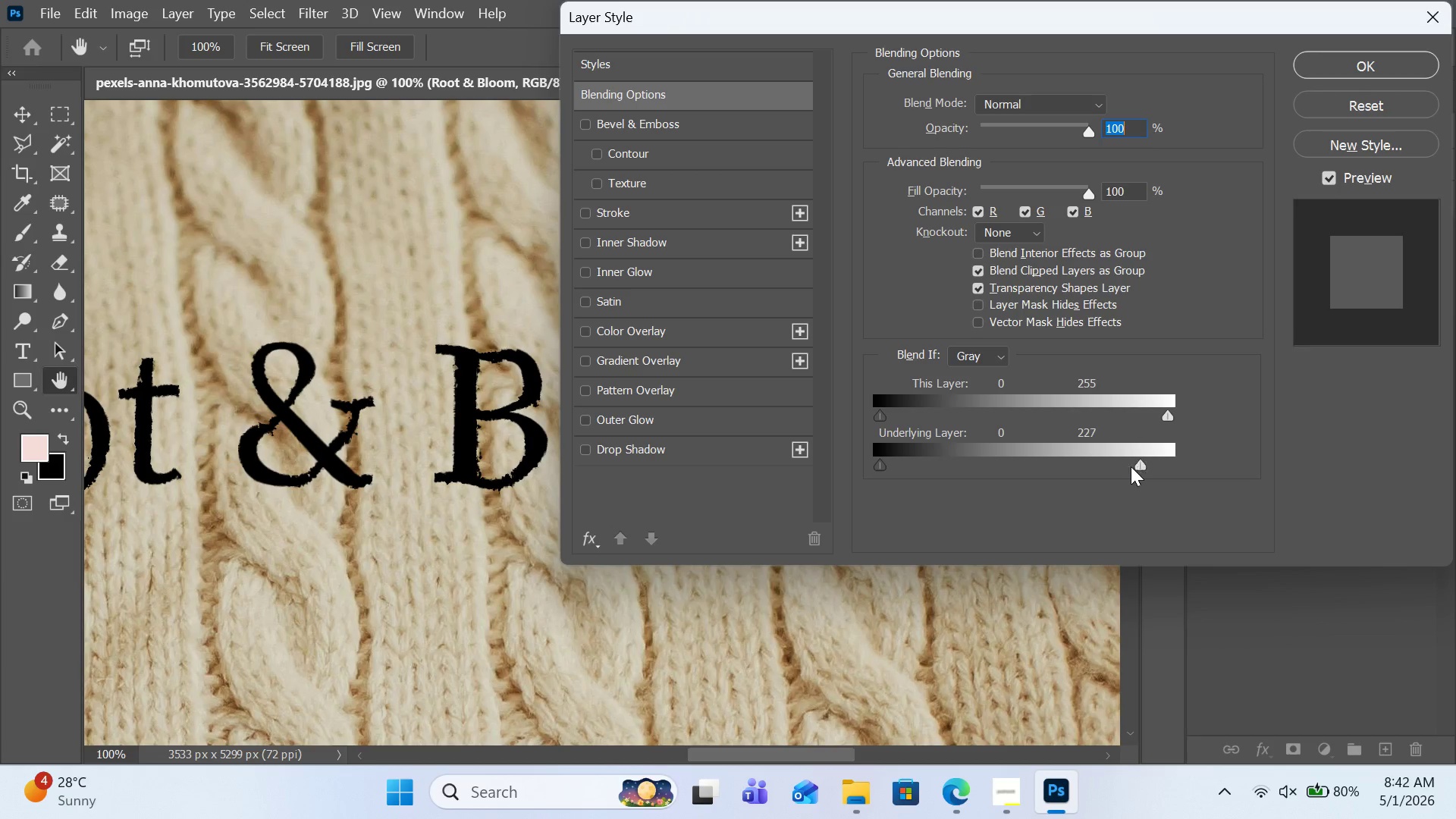 
hold_key(key=AltLeft, duration=3.97)
left_click_drag(start_coordinate=[1142, 466], to_coordinate=[1149, 469])
 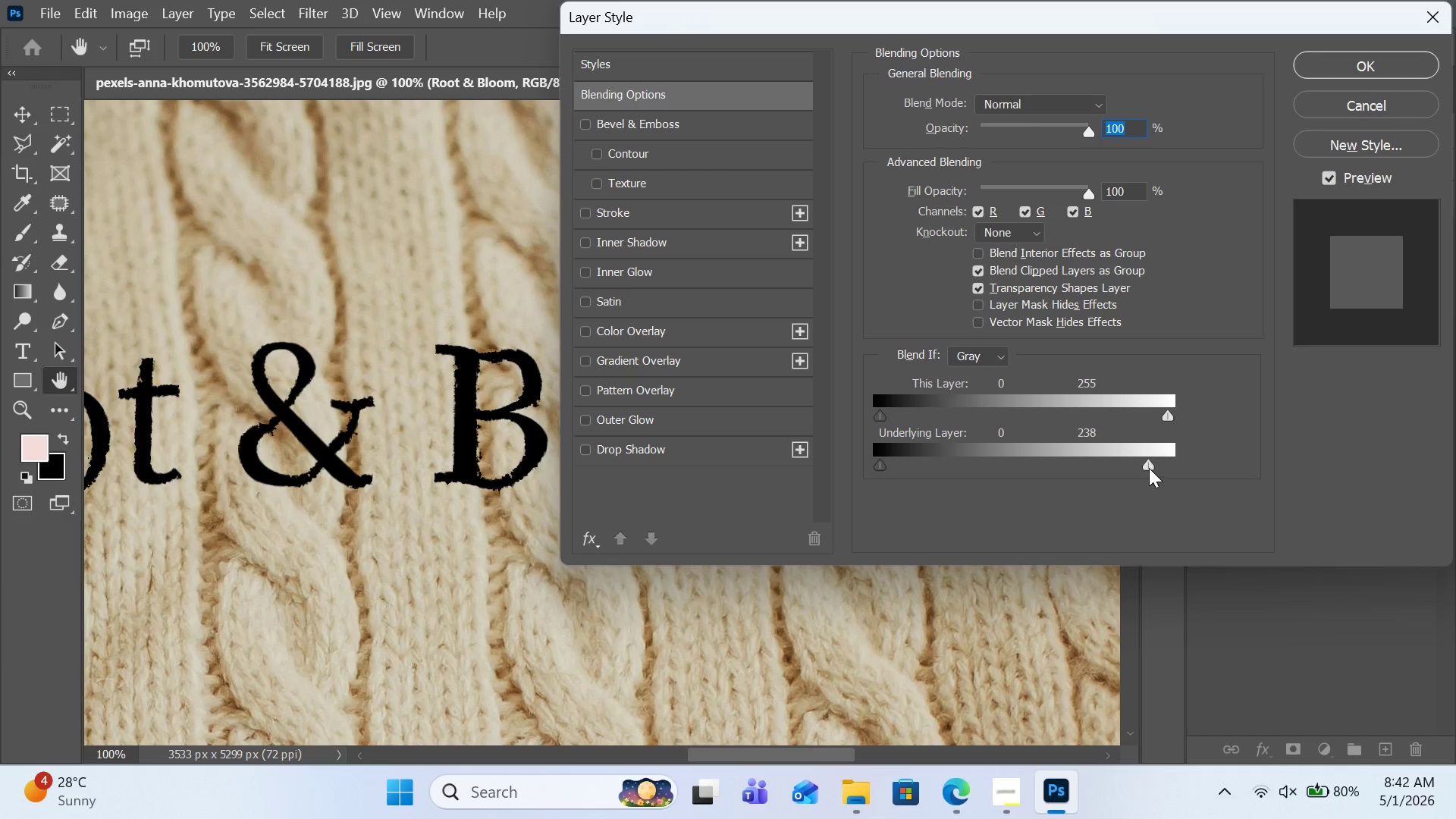 
hold_key(key=AltLeft, duration=4.22)
left_click_drag(start_coordinate=[1149, 467], to_coordinate=[1100, 472])
 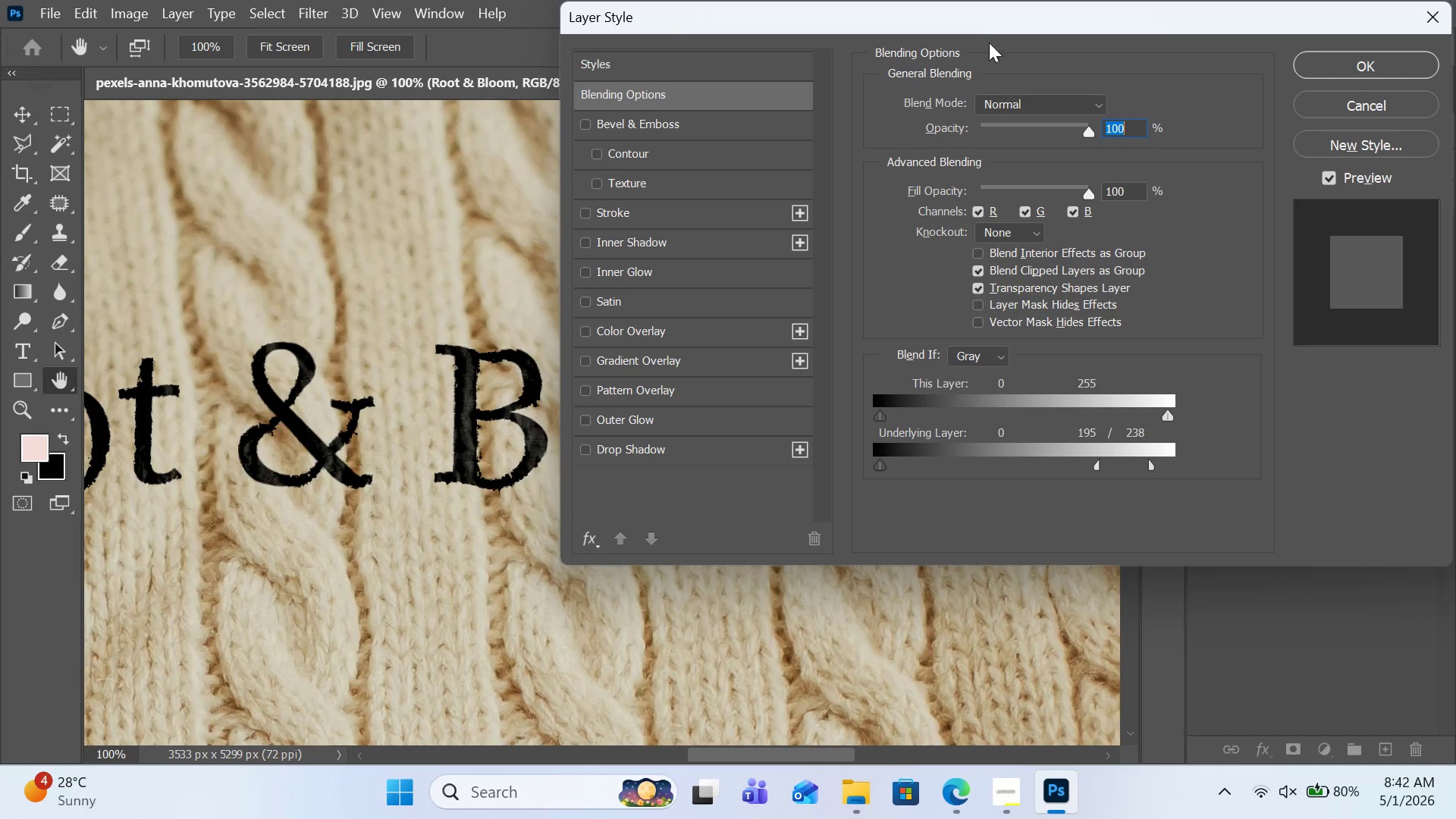 
left_click_drag(start_coordinate=[980, 15], to_coordinate=[1304, 52])
 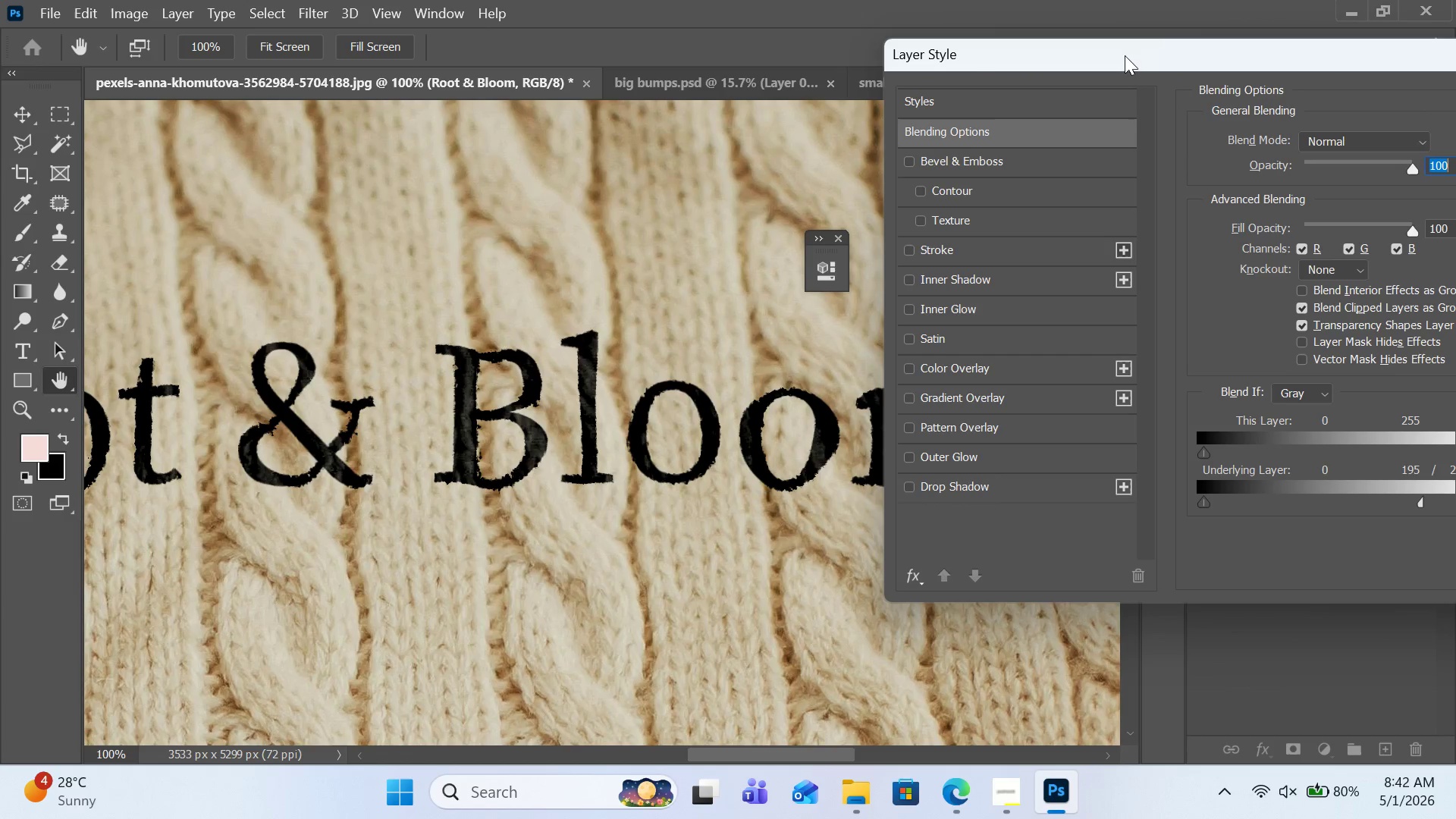 
left_click_drag(start_coordinate=[1125, 50], to_coordinate=[929, 82])
 